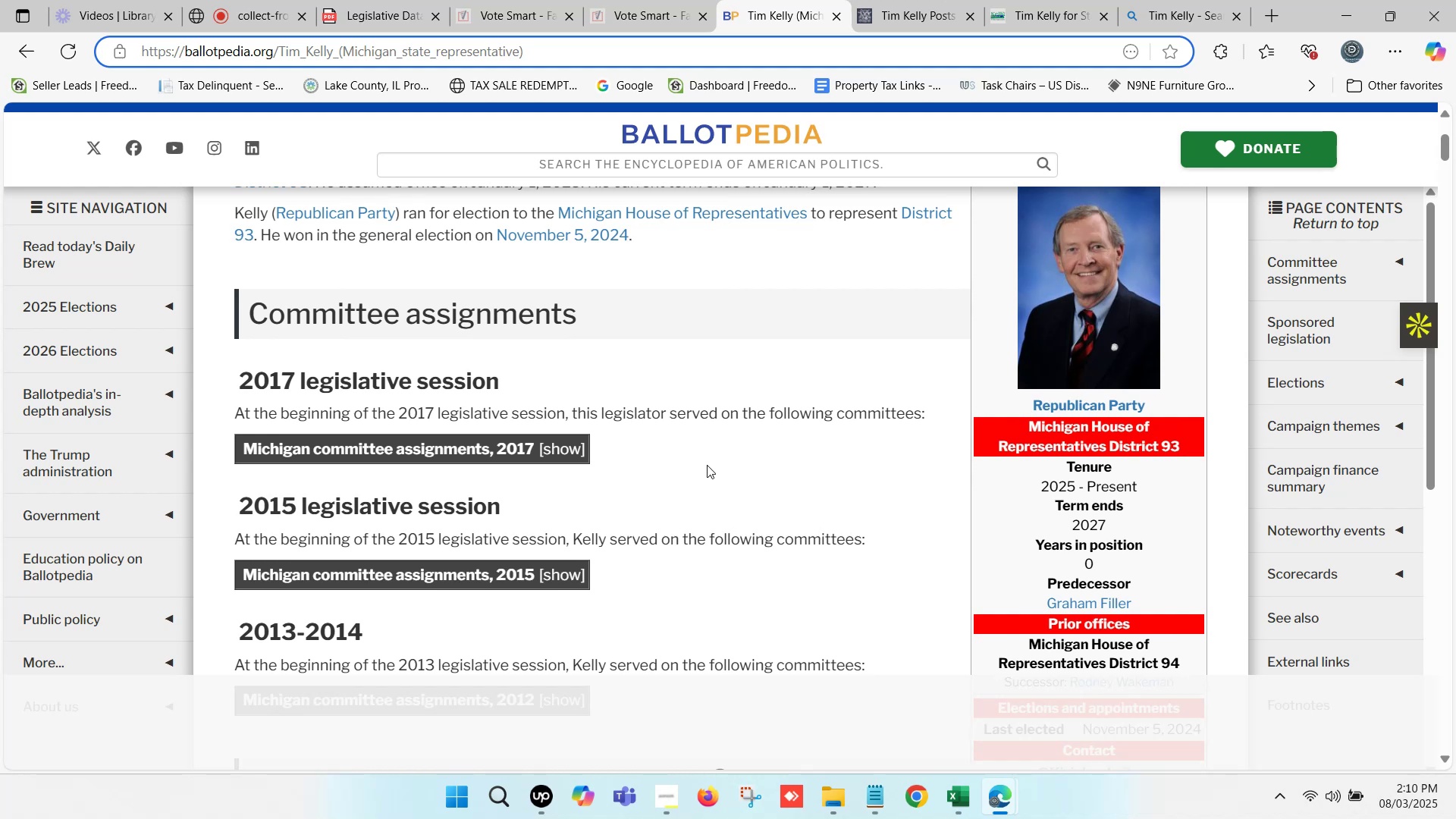 
scroll: coordinate [707, 465], scroll_direction: down, amount: 2.0
 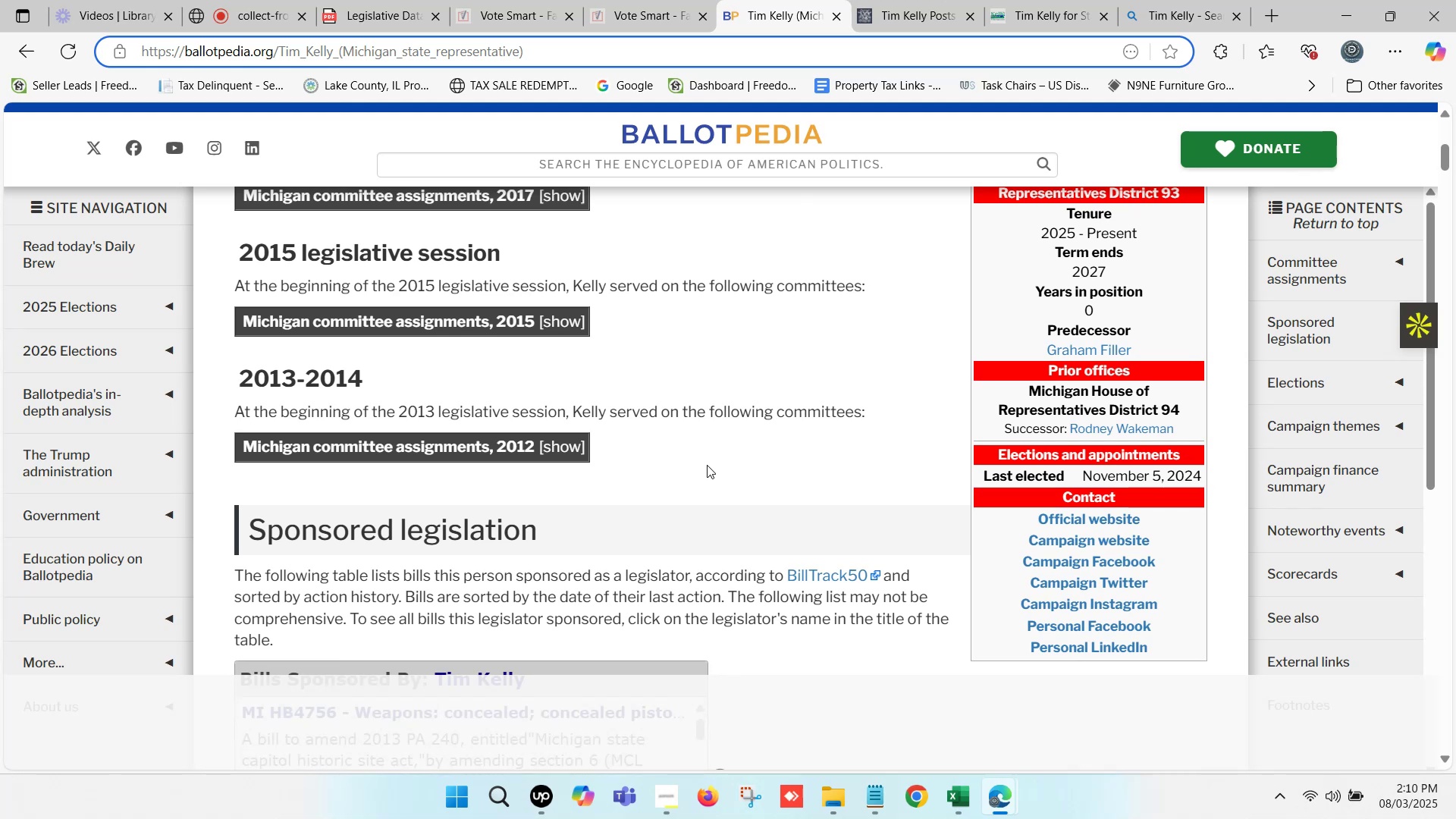 
wait(6.64)
 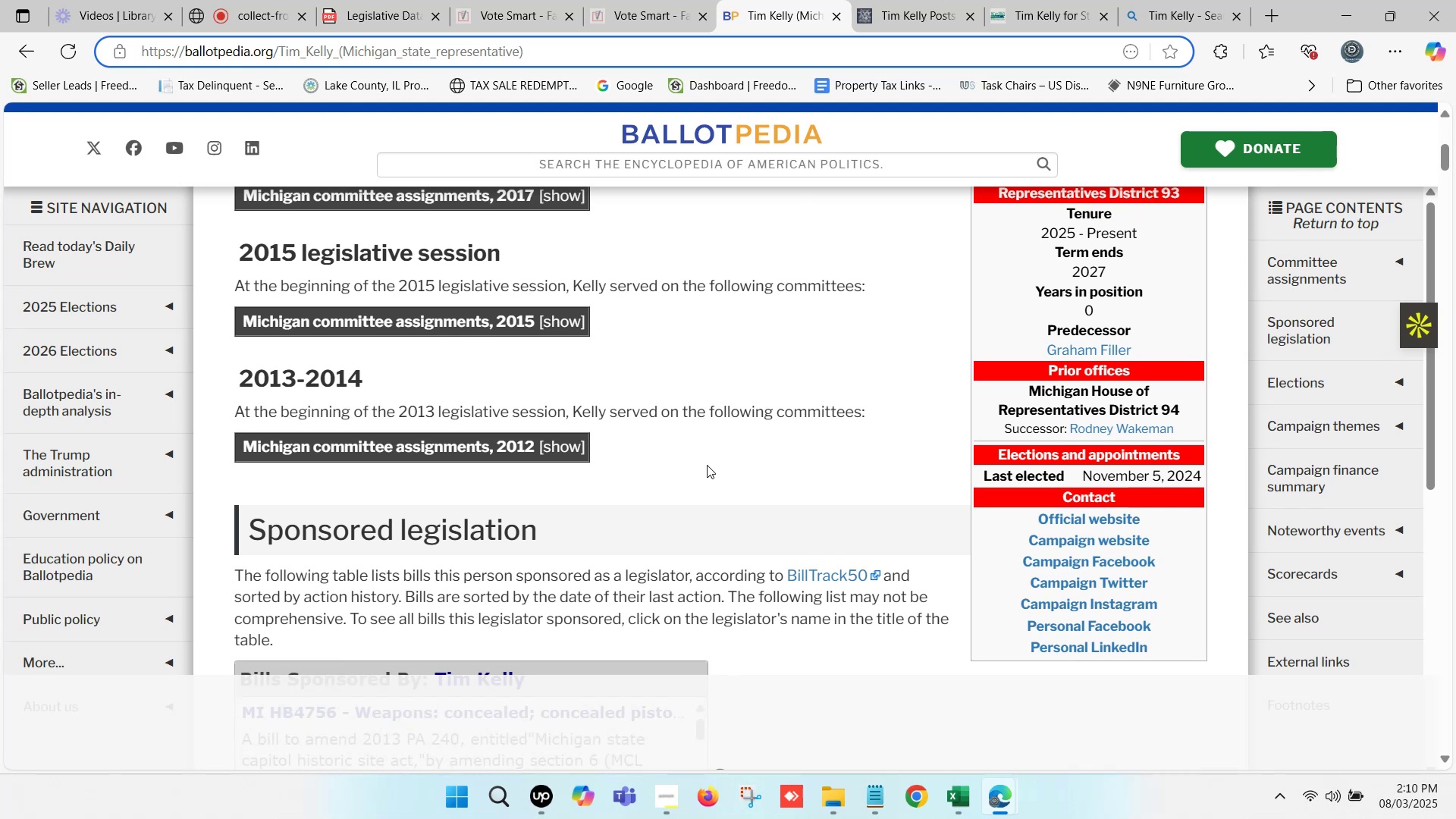 
scroll: coordinate [707, 465], scroll_direction: down, amount: 1.0
 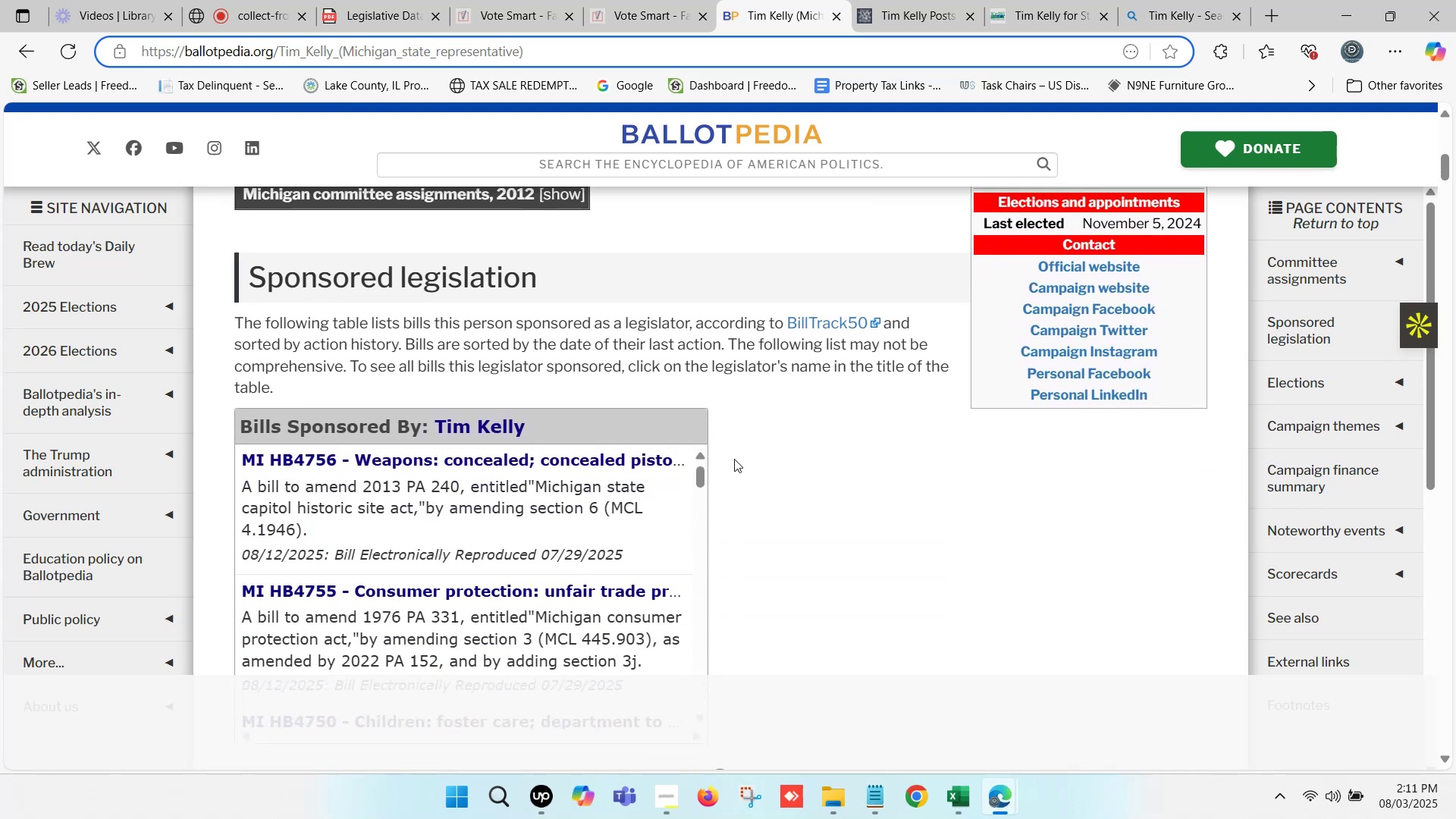 
left_click([816, 445])
 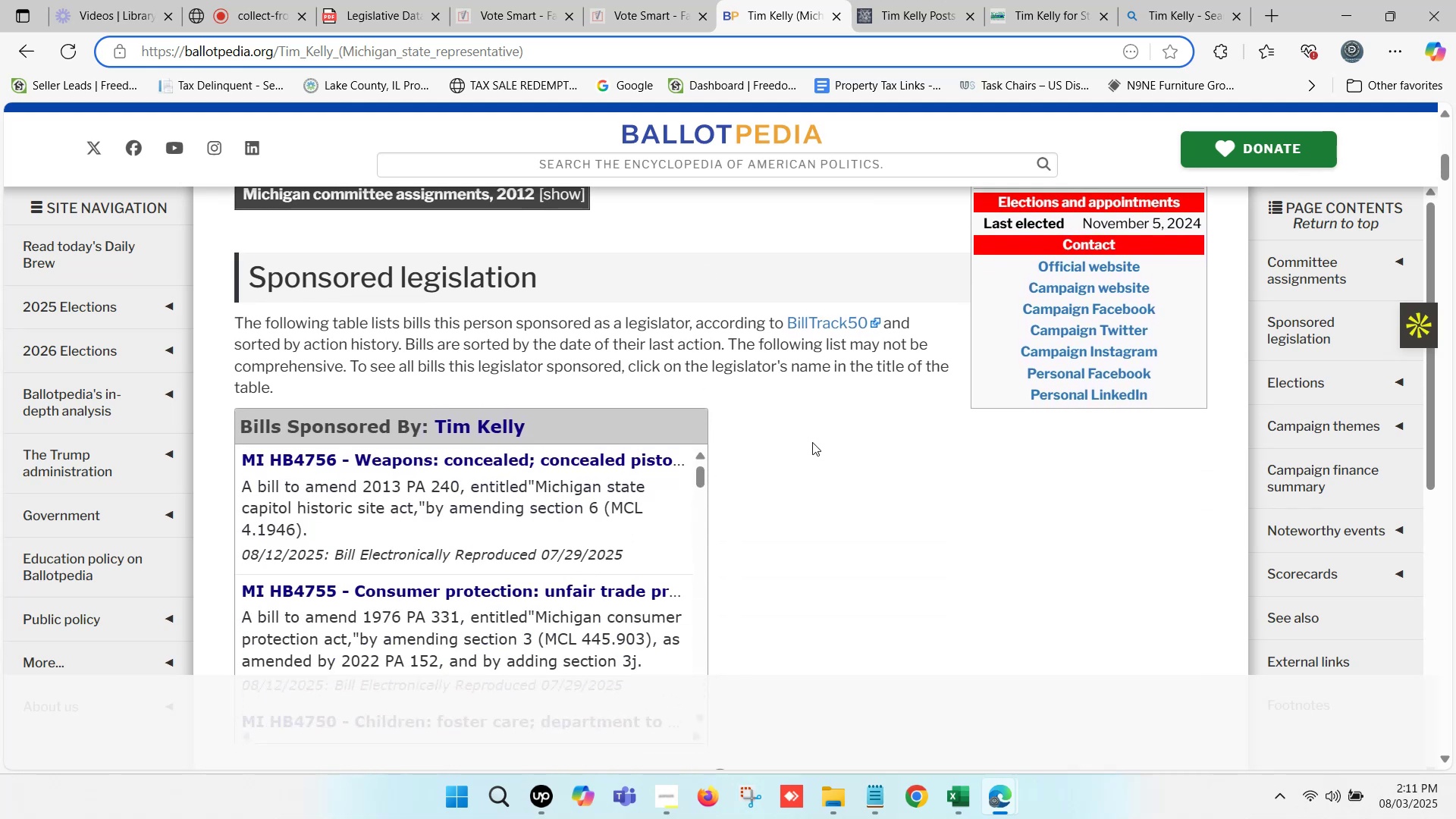 
scroll: coordinate [809, 435], scroll_direction: up, amount: 13.0
 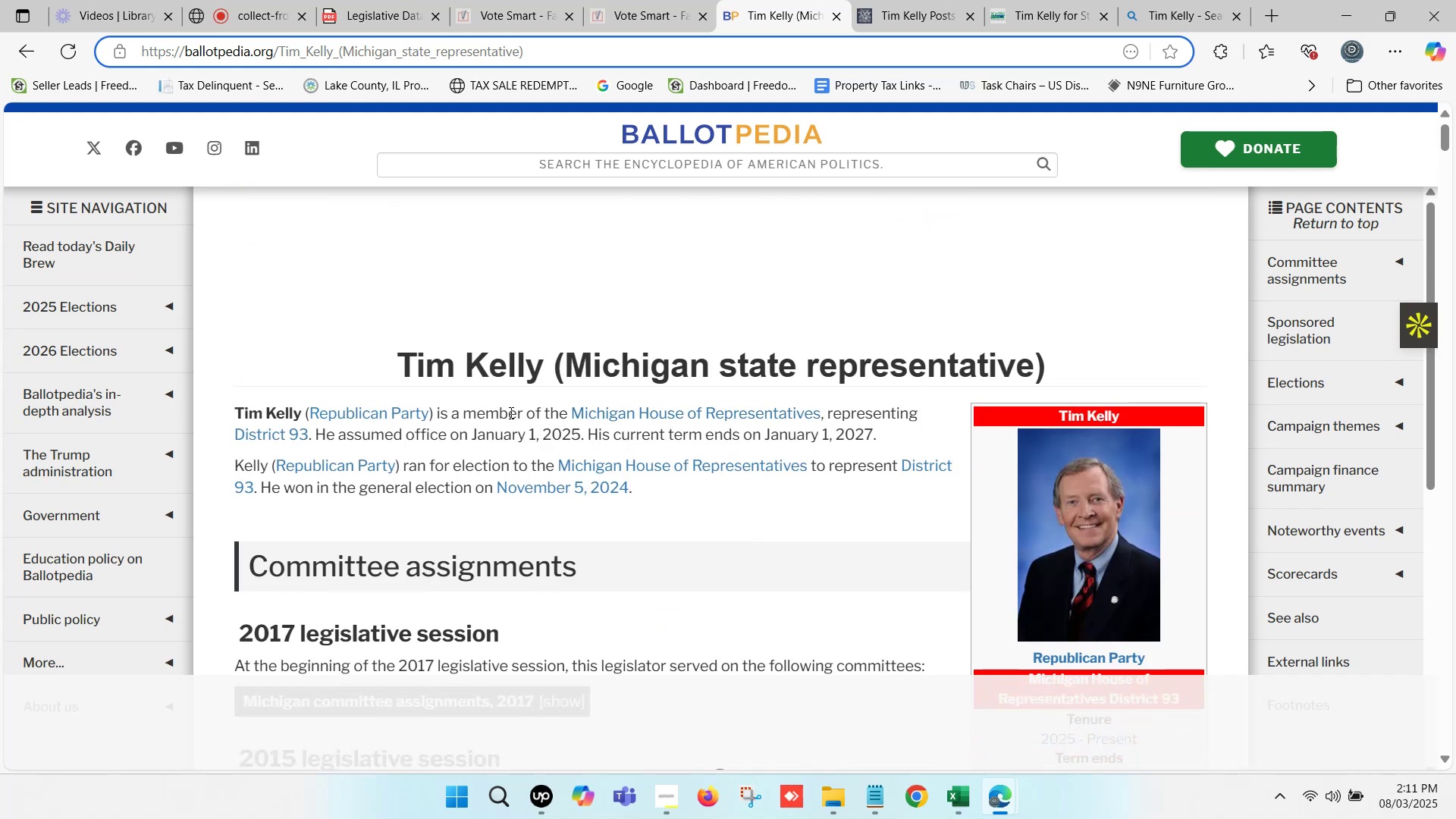 
left_click_drag(start_coordinate=[472, 436], to_coordinate=[871, 428])
 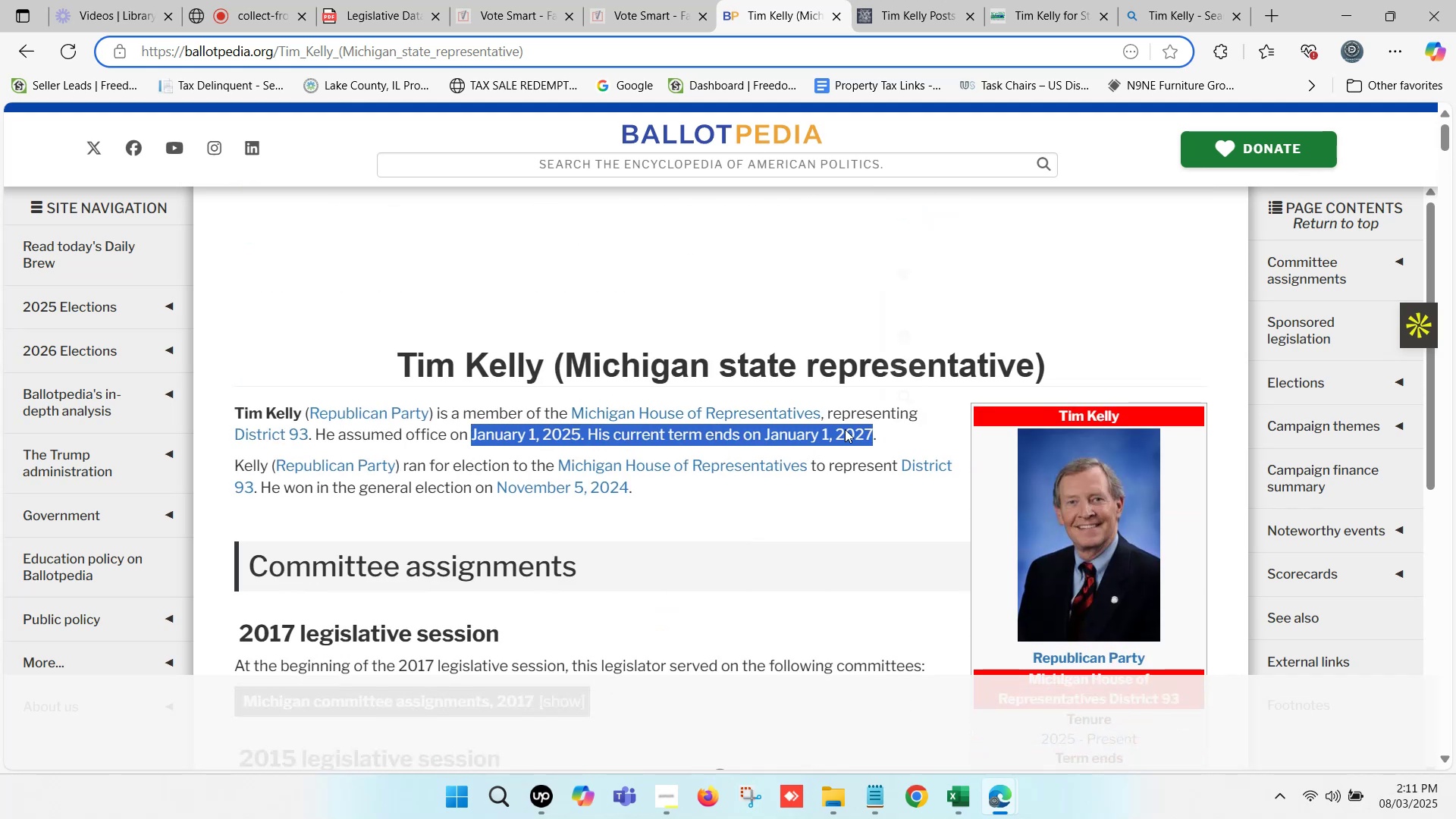 
key(Control+C)
 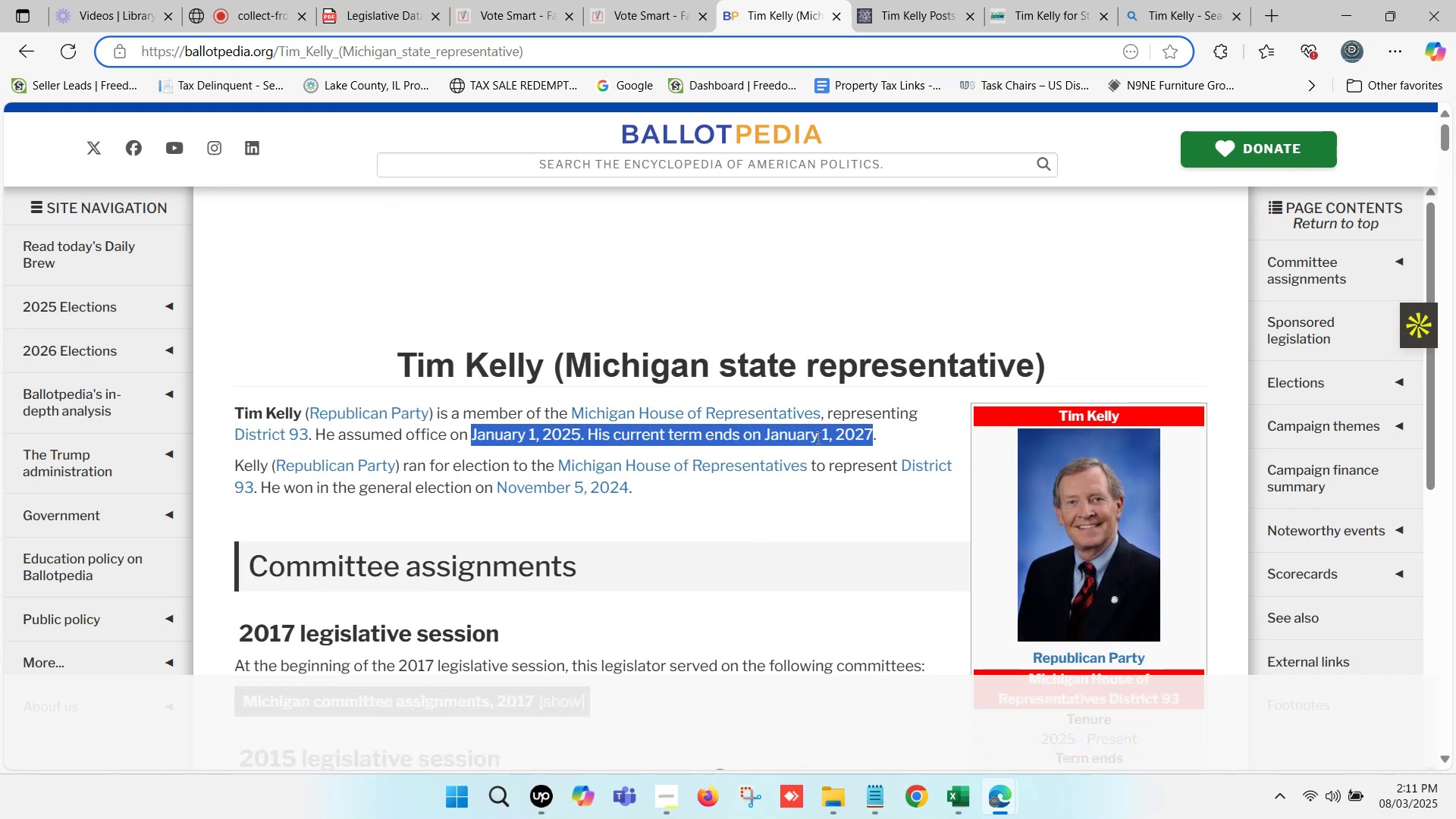 
key(Control+C)
 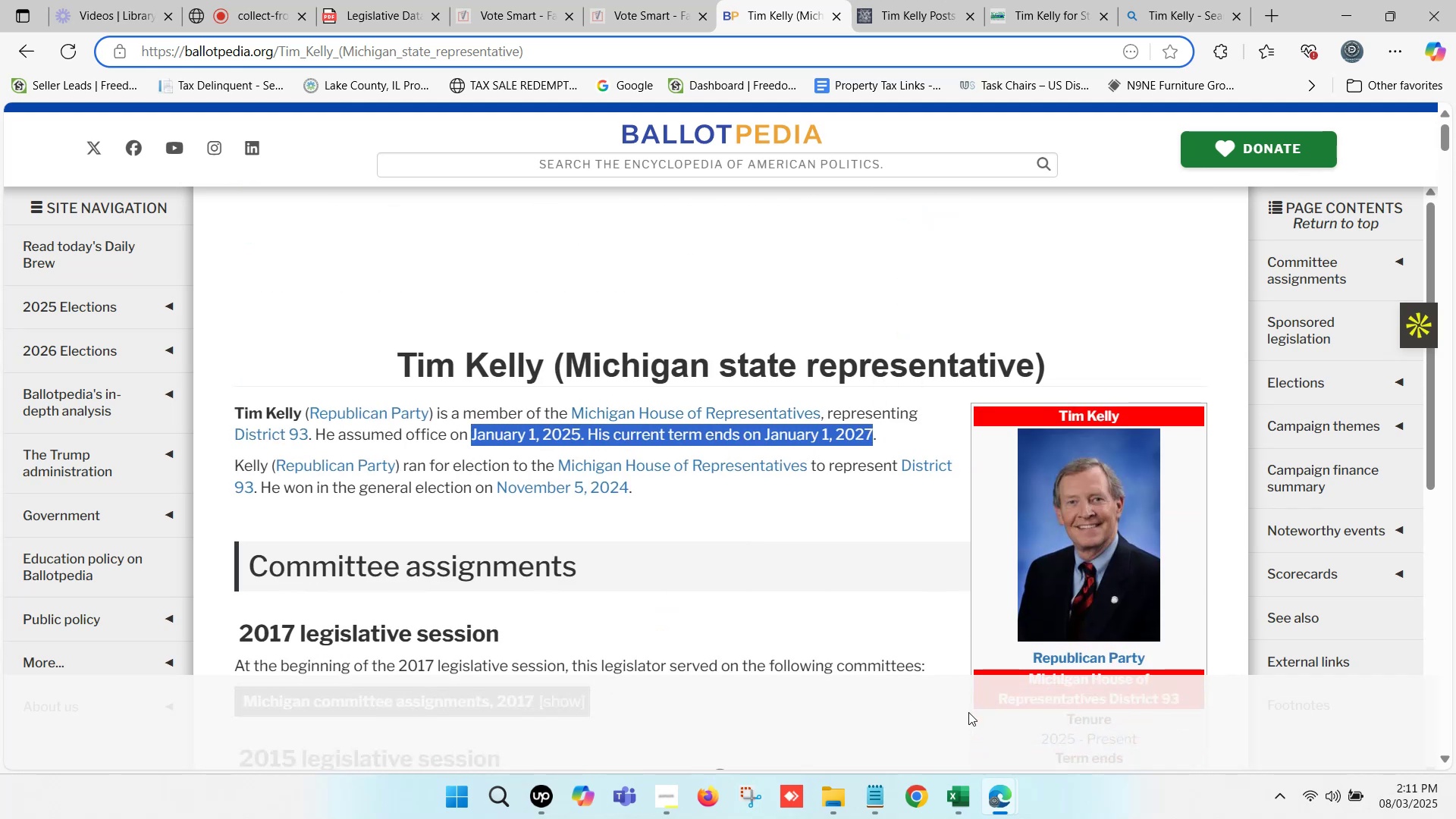 
left_click([964, 796])
 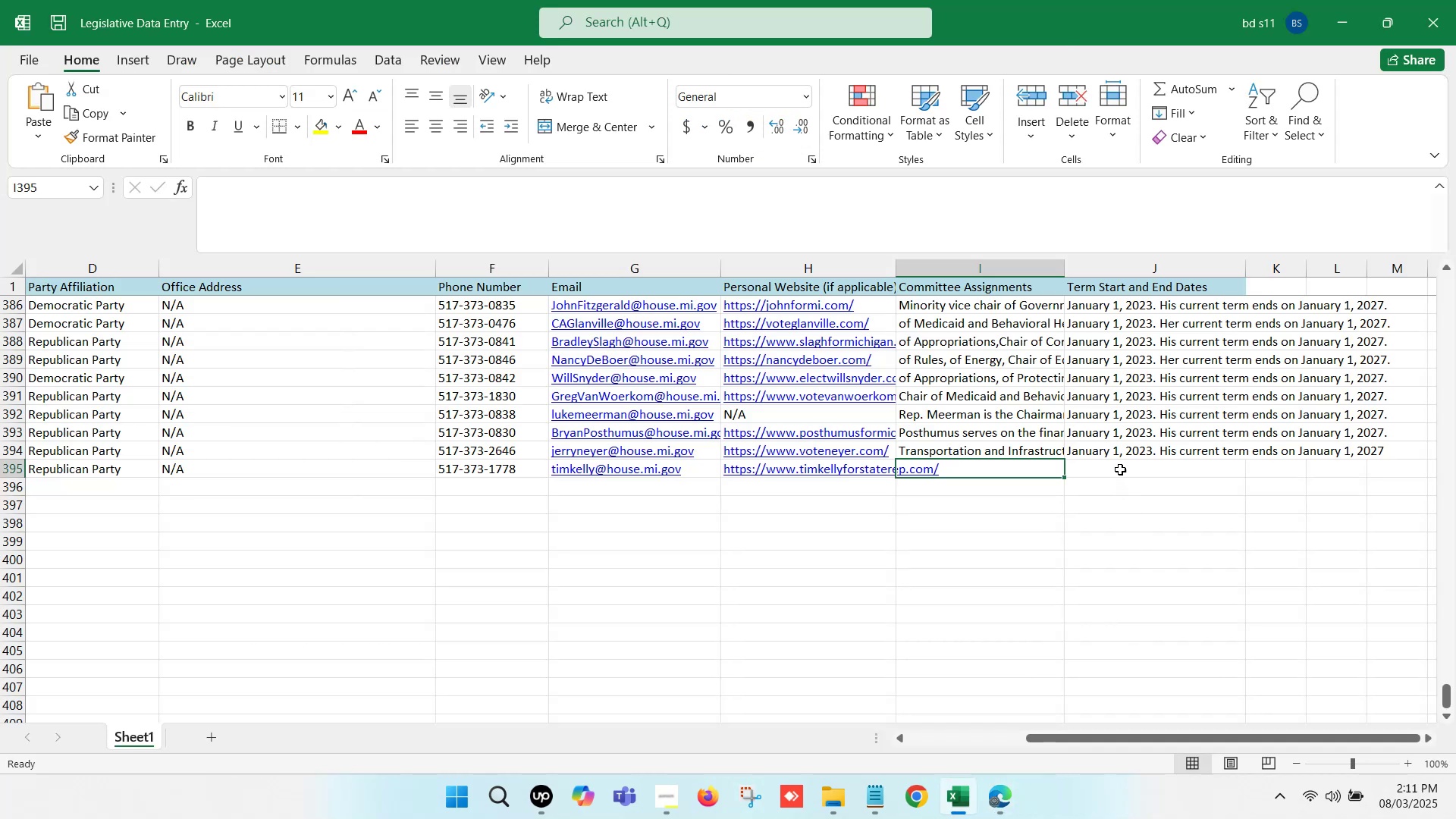 
double_click([1116, 469])
 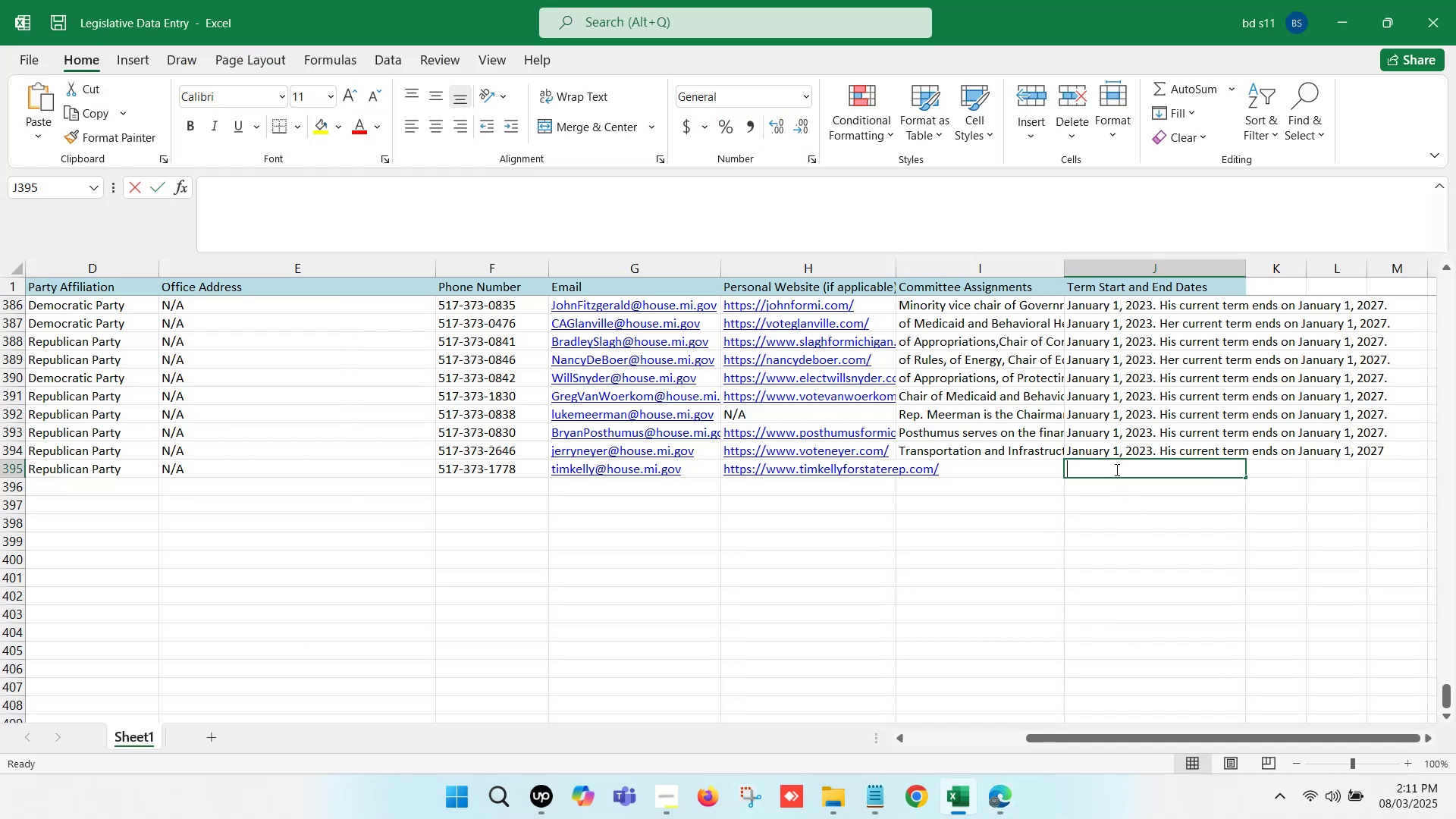 
key(Control+V)
 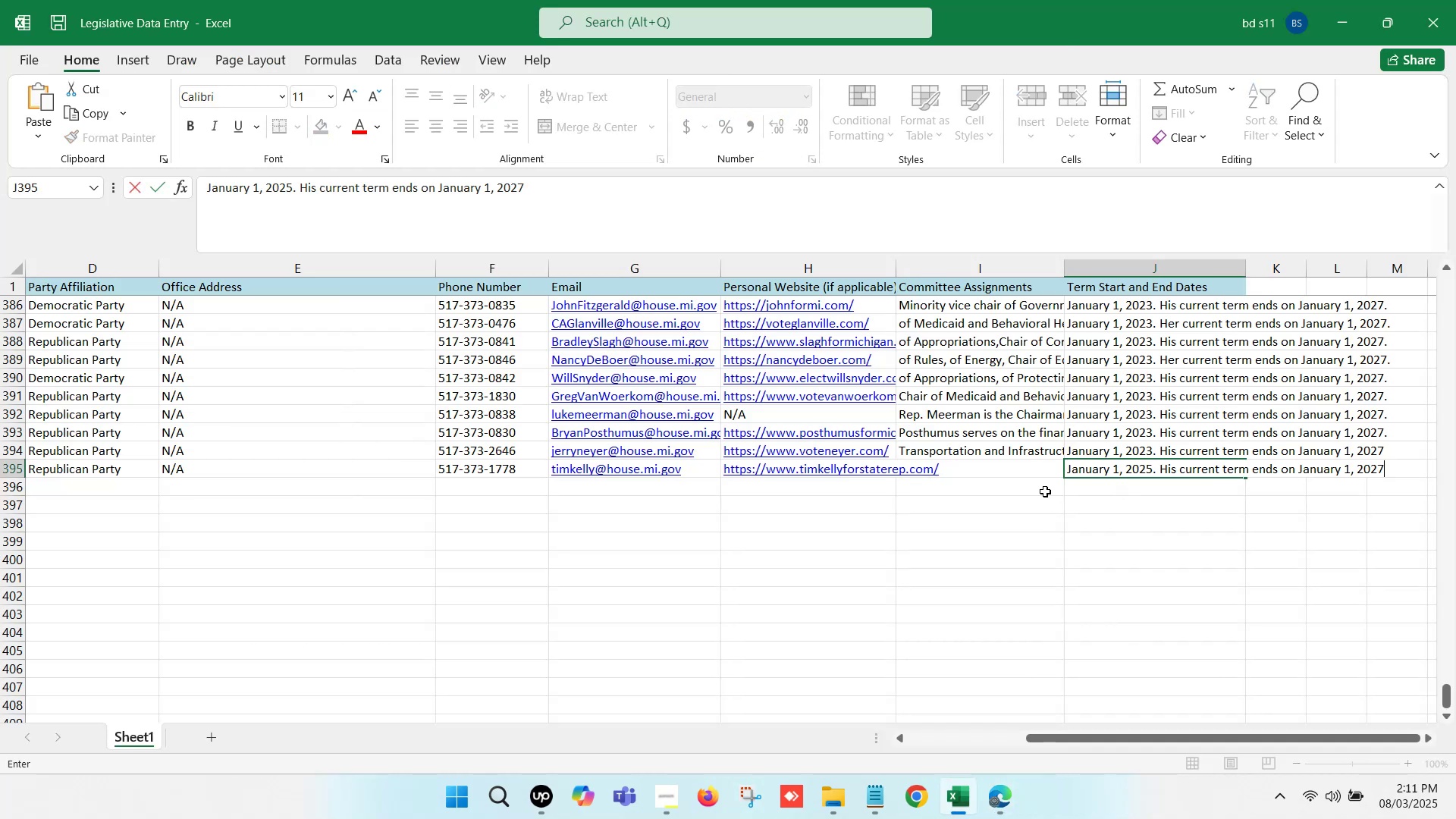 
left_click([1042, 500])
 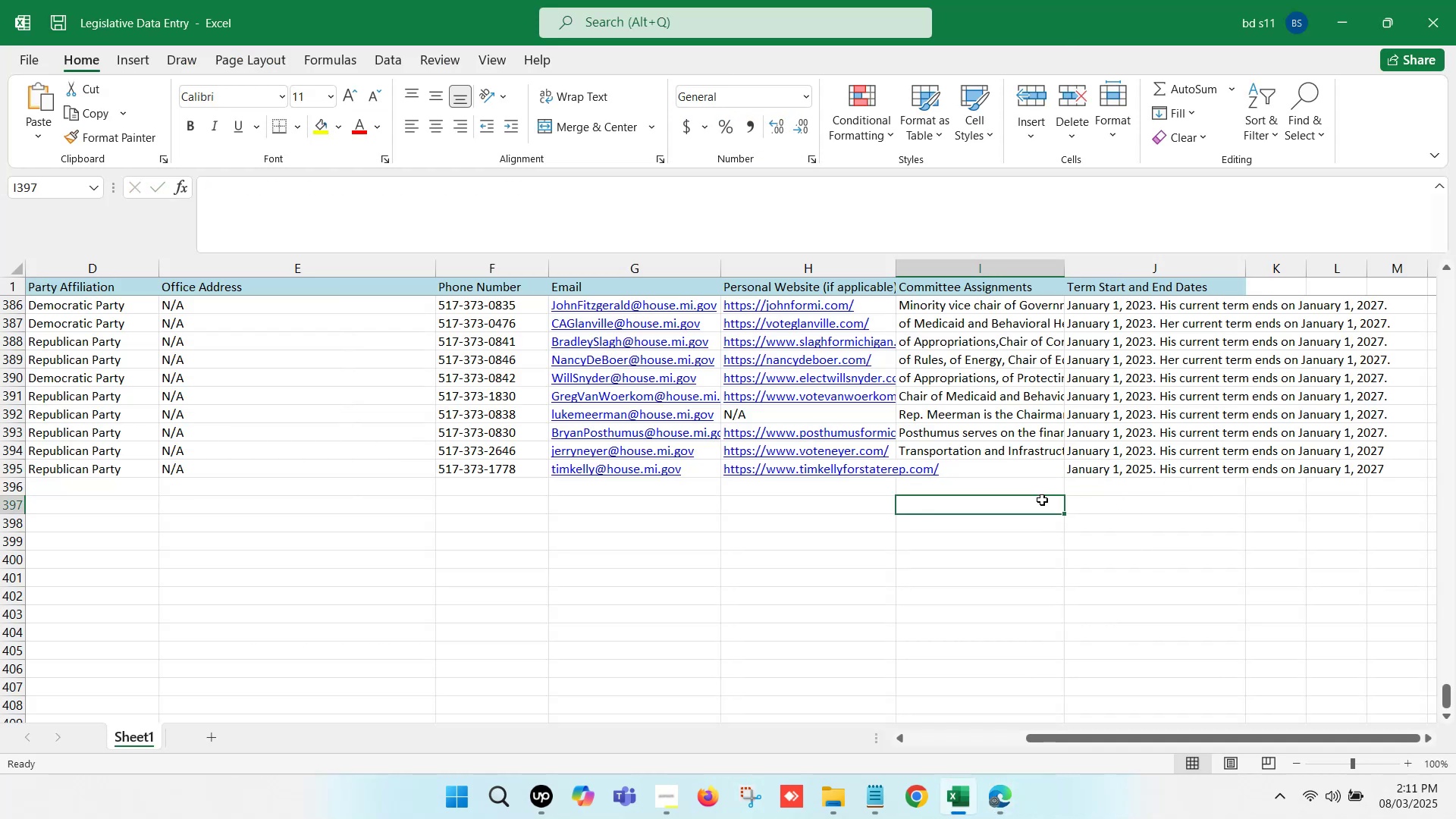 
key(Control+S)
 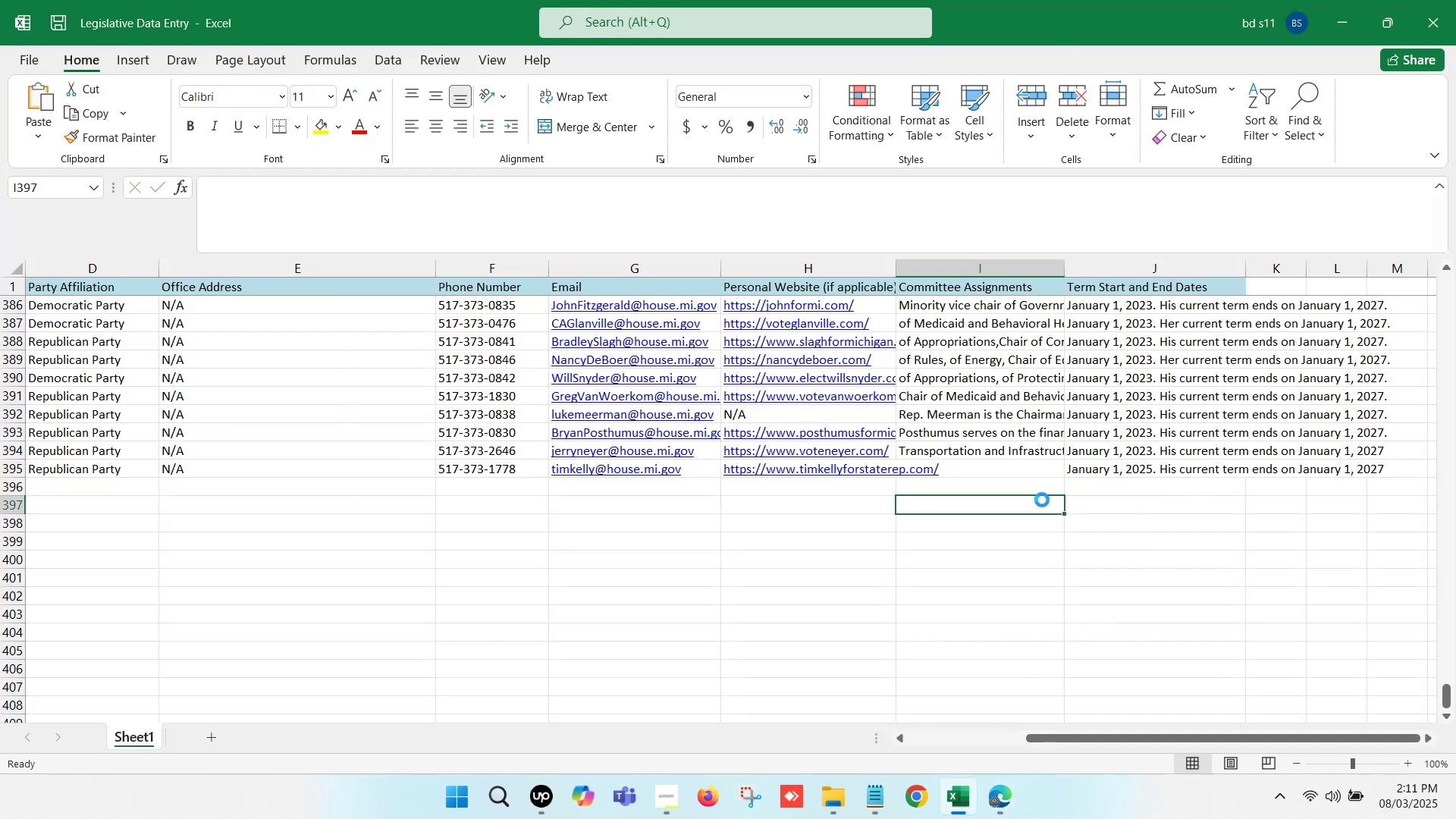 
key(Control+S)
 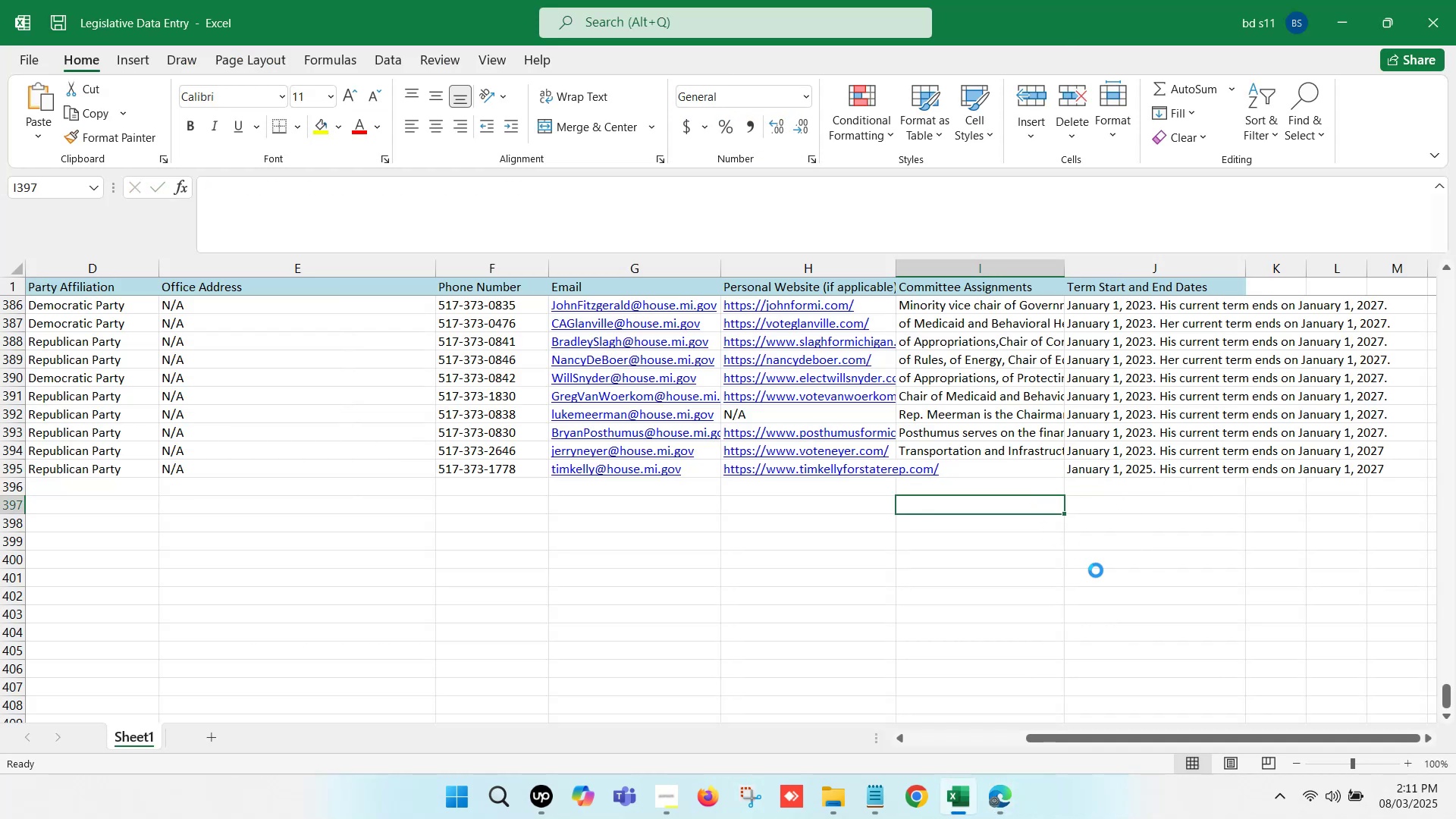 
left_click([1116, 579])
 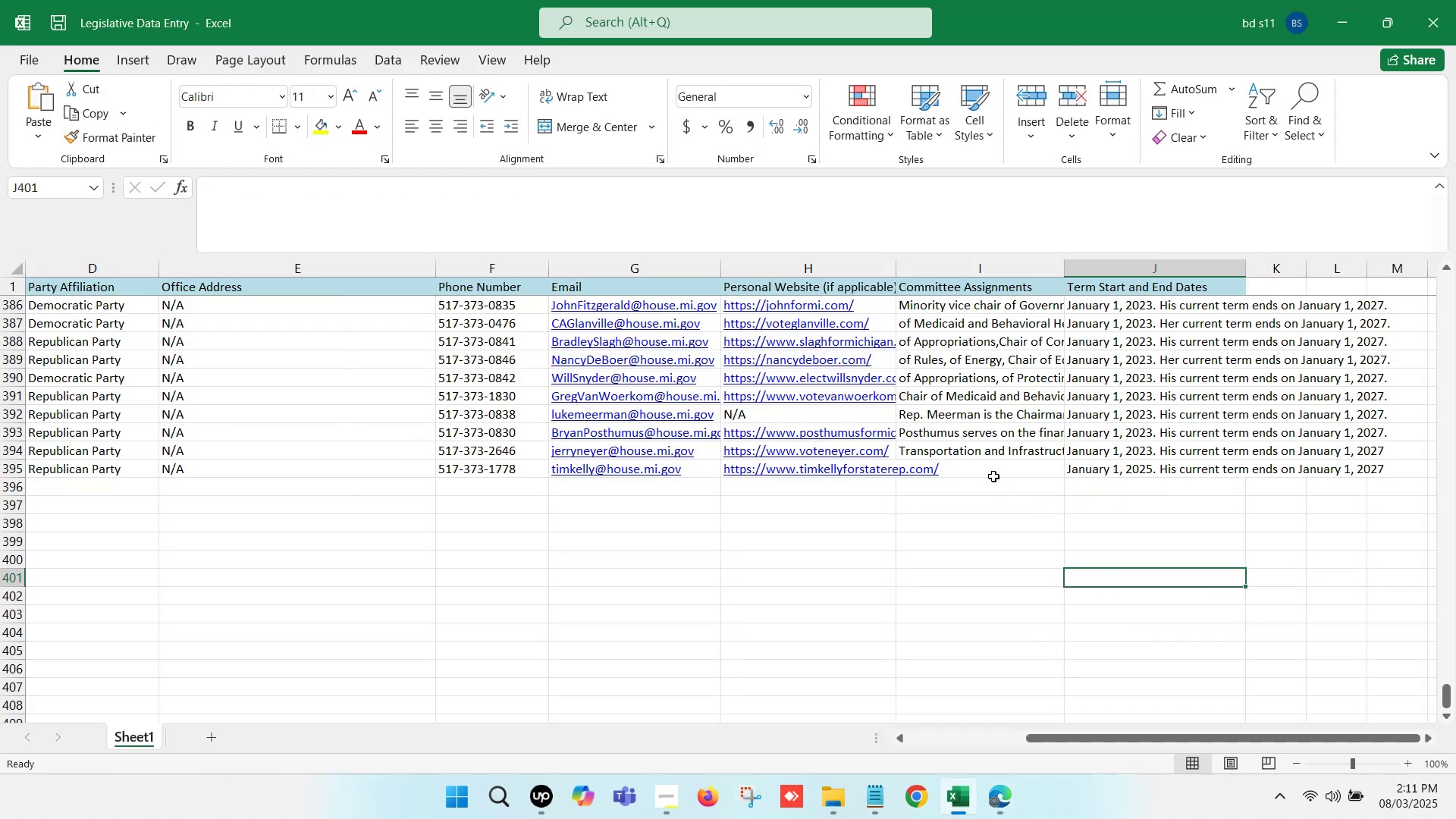 
left_click([982, 468])
 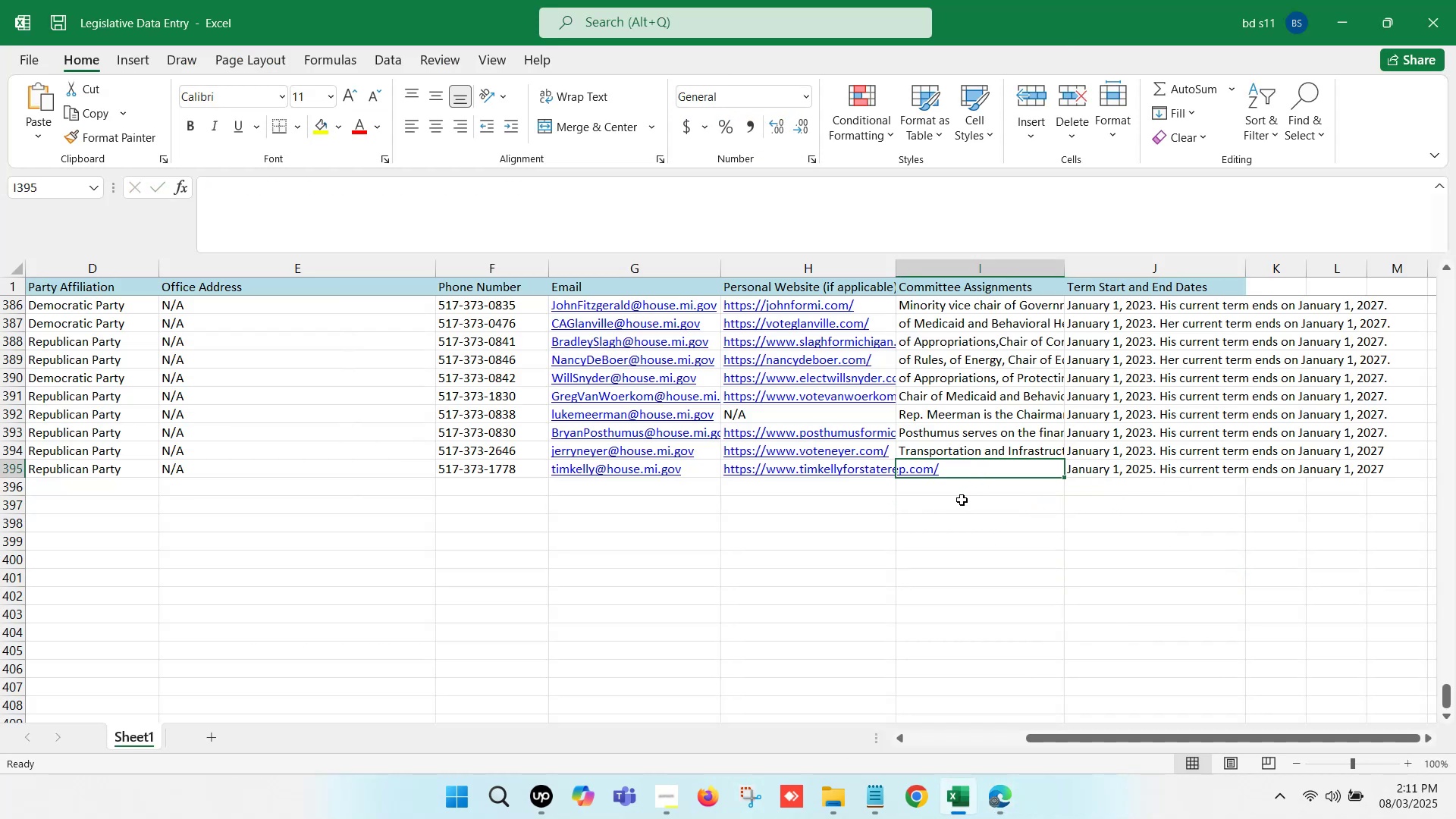 
left_click([937, 514])
 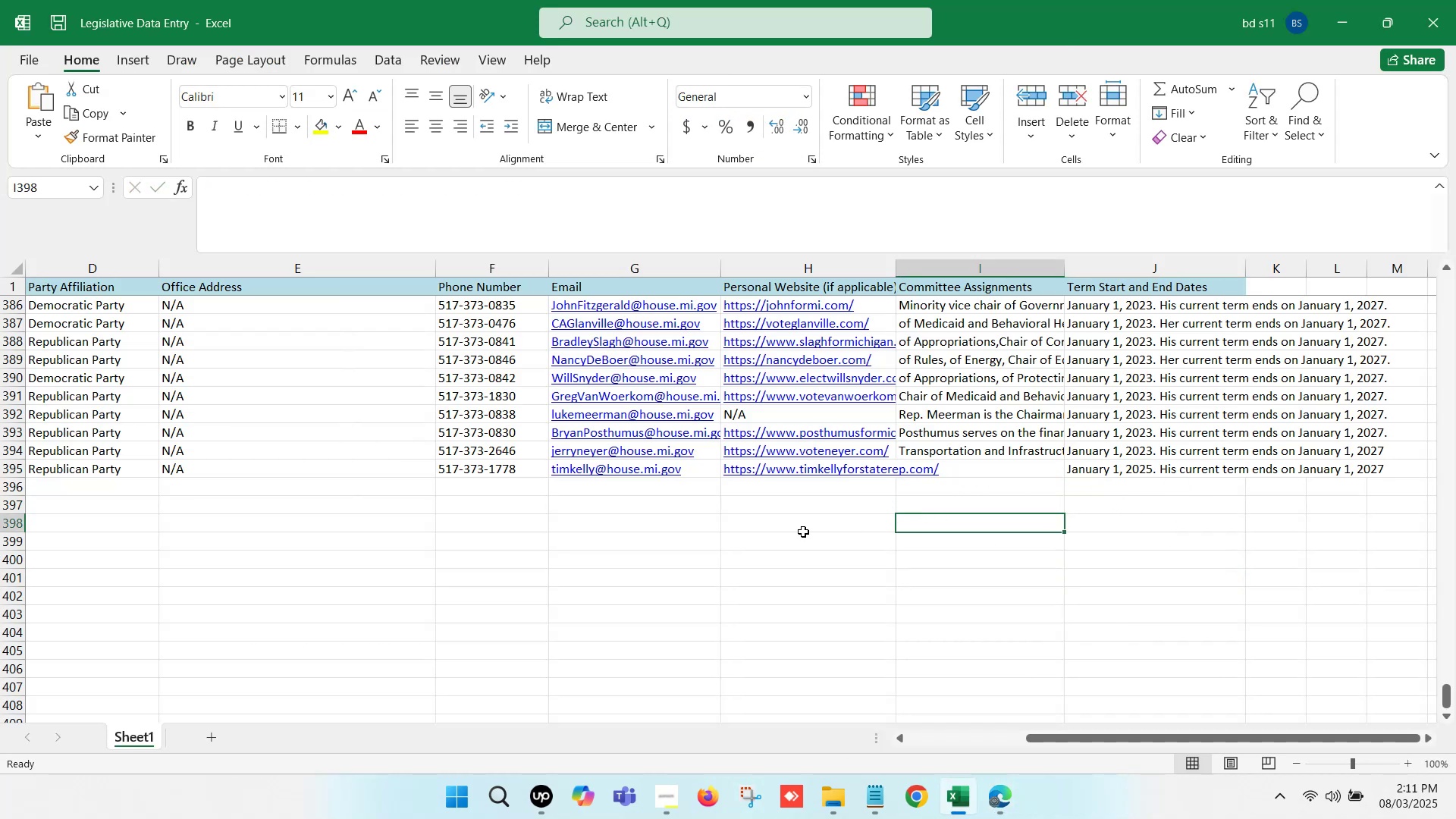 
left_click([802, 532])
 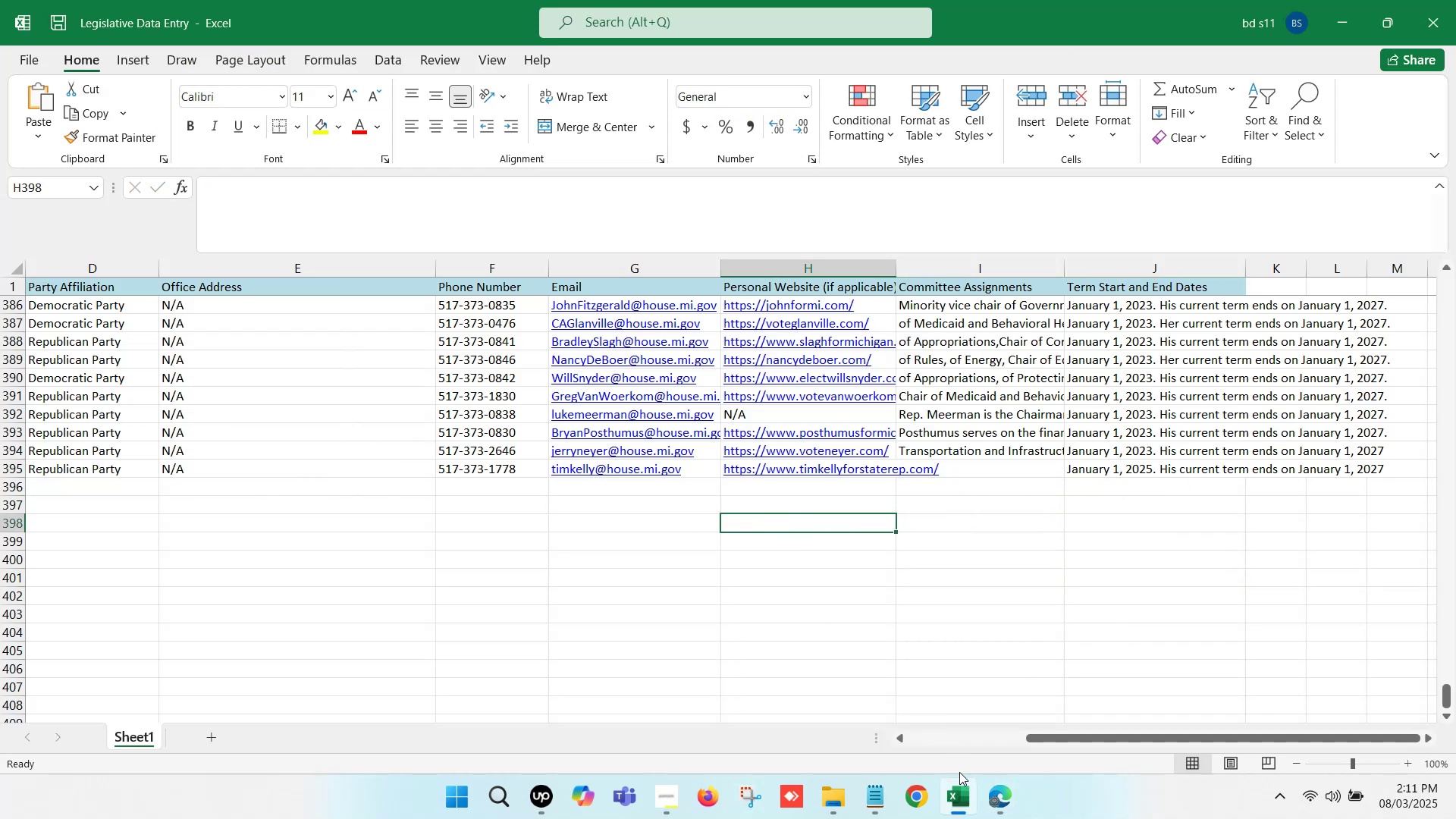 
left_click([987, 785])
 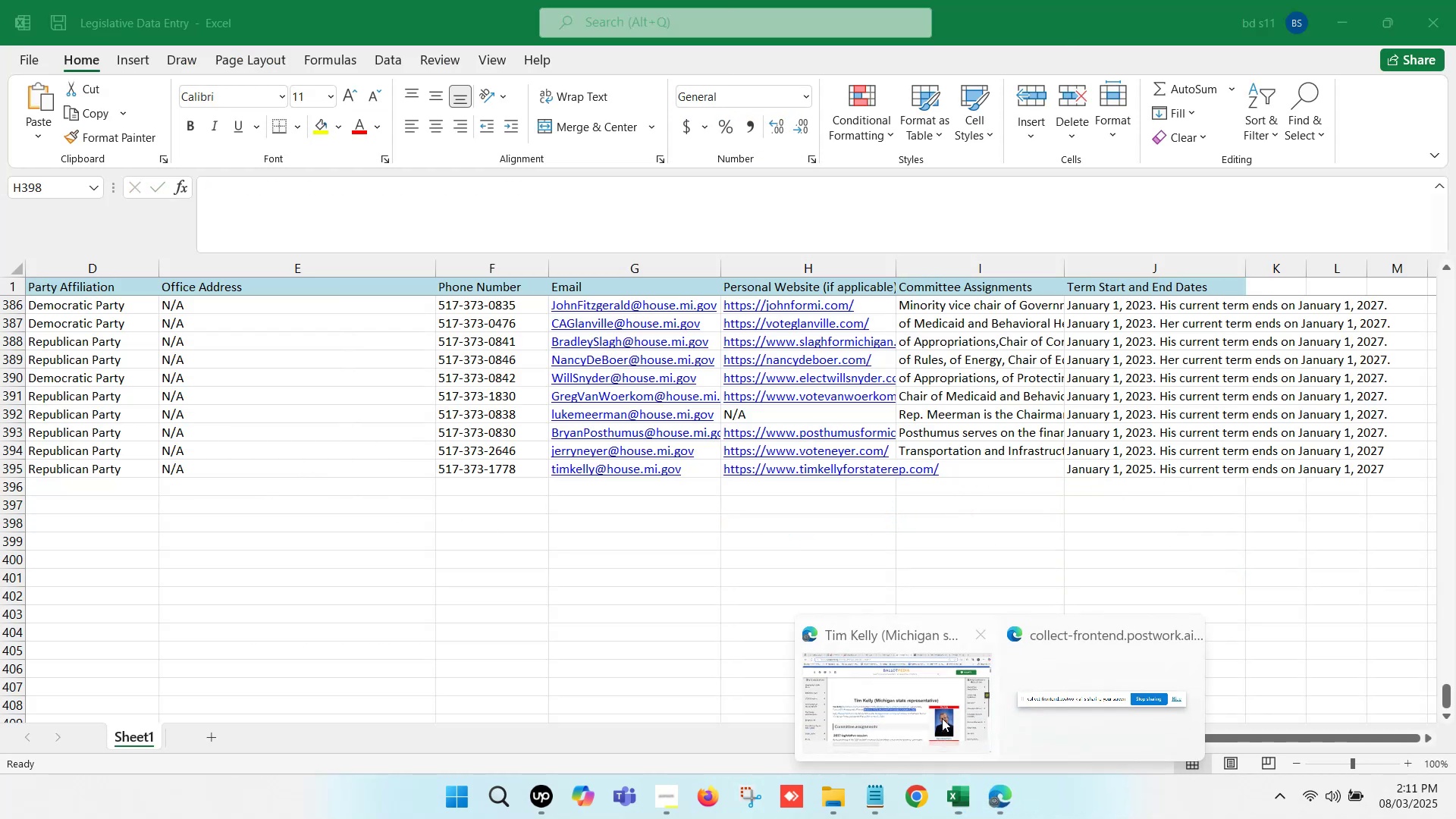 
left_click([918, 699])
 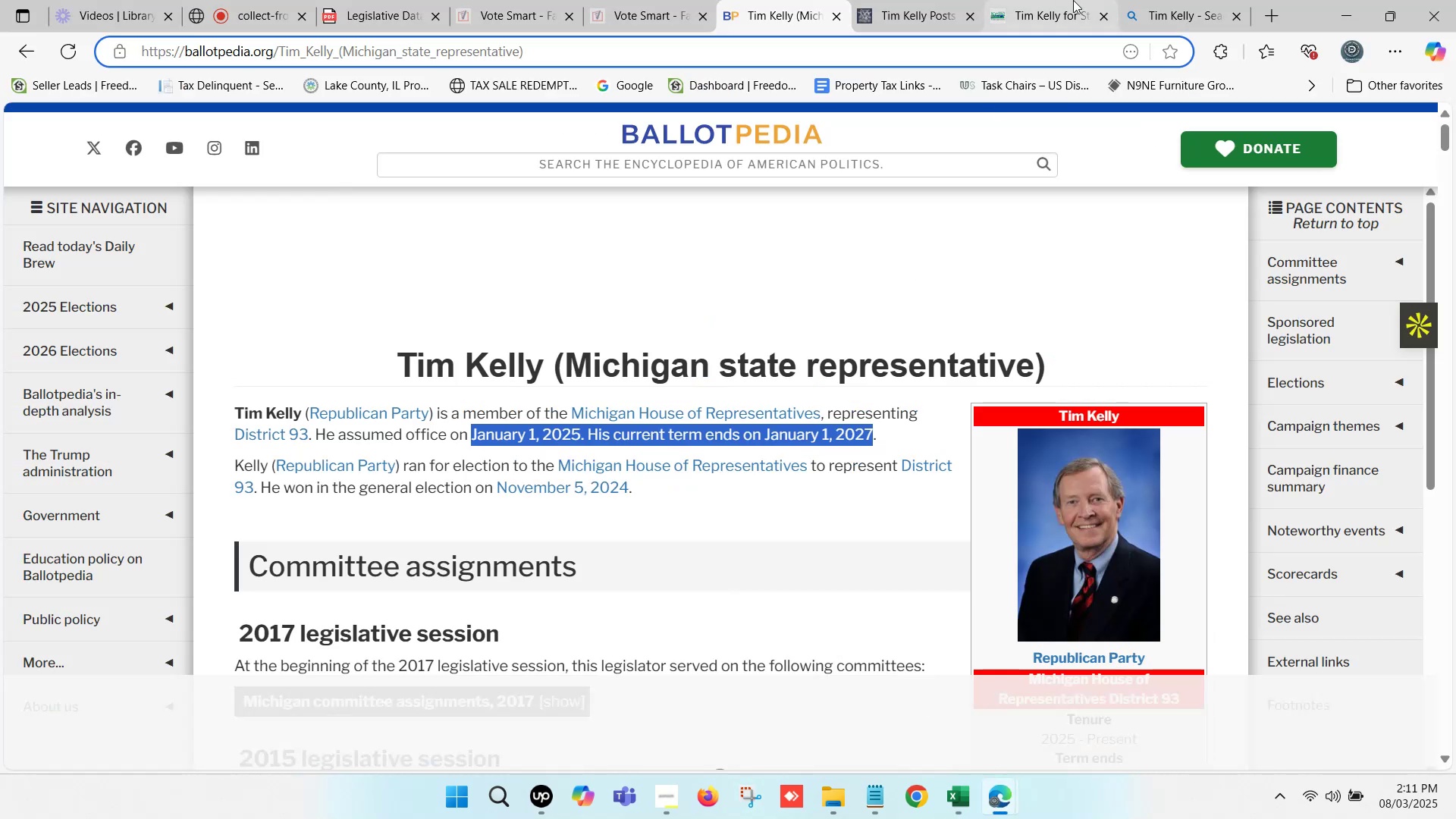 
left_click([1073, 0])
 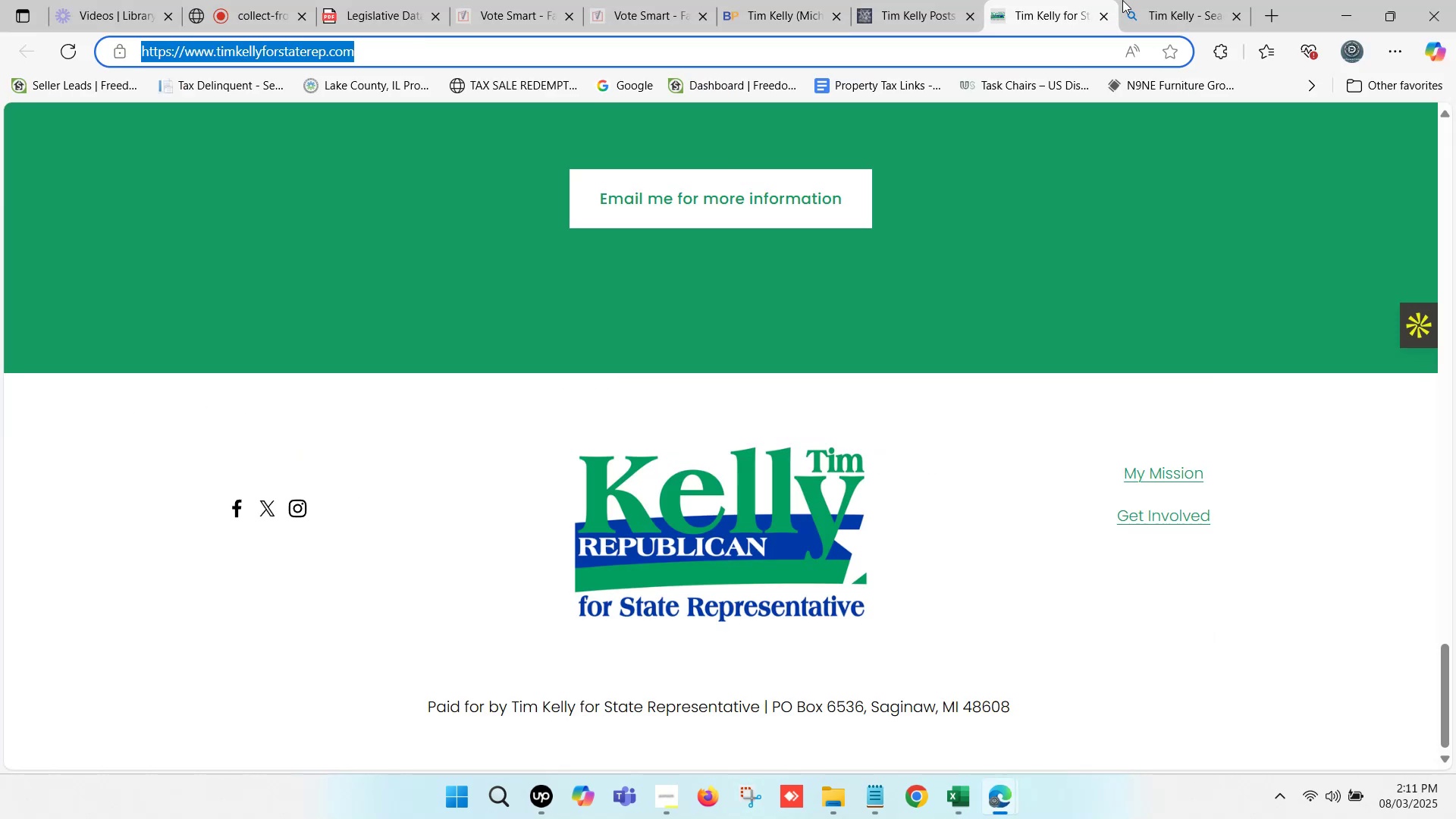 
left_click([1155, 0])
 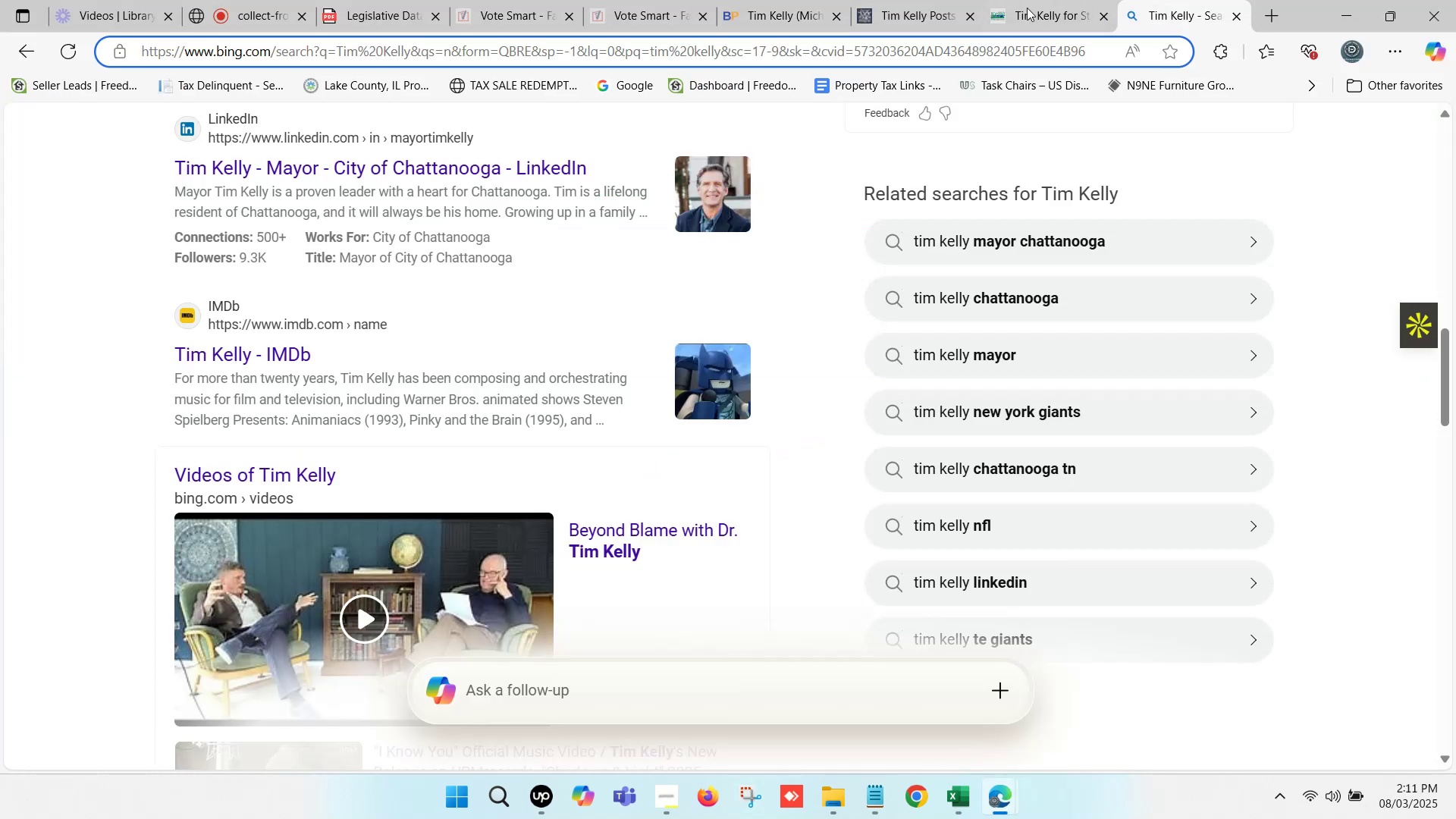 
scroll: coordinate [421, 163], scroll_direction: up, amount: 16.0
 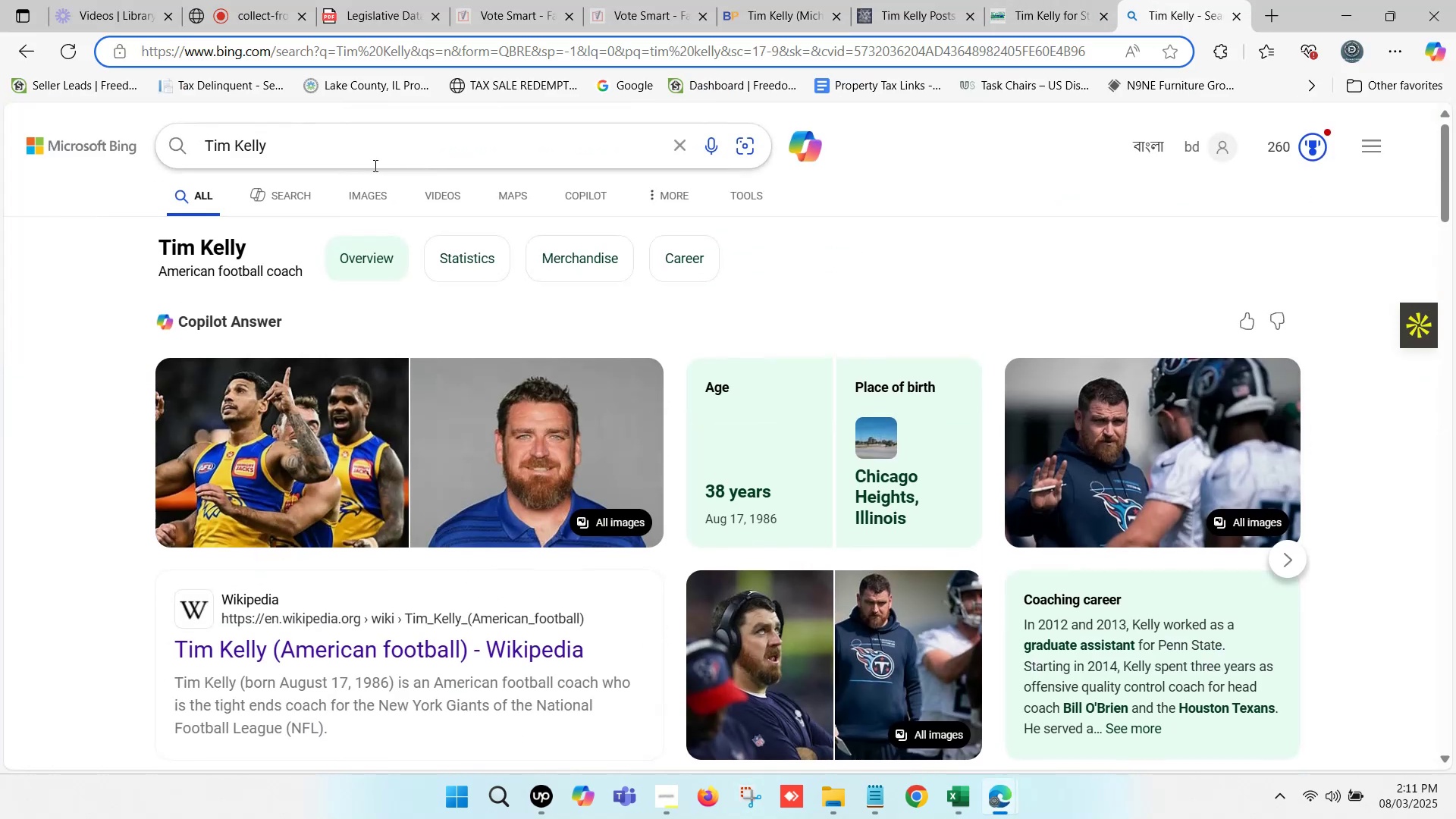 
left_click([317, 148])
 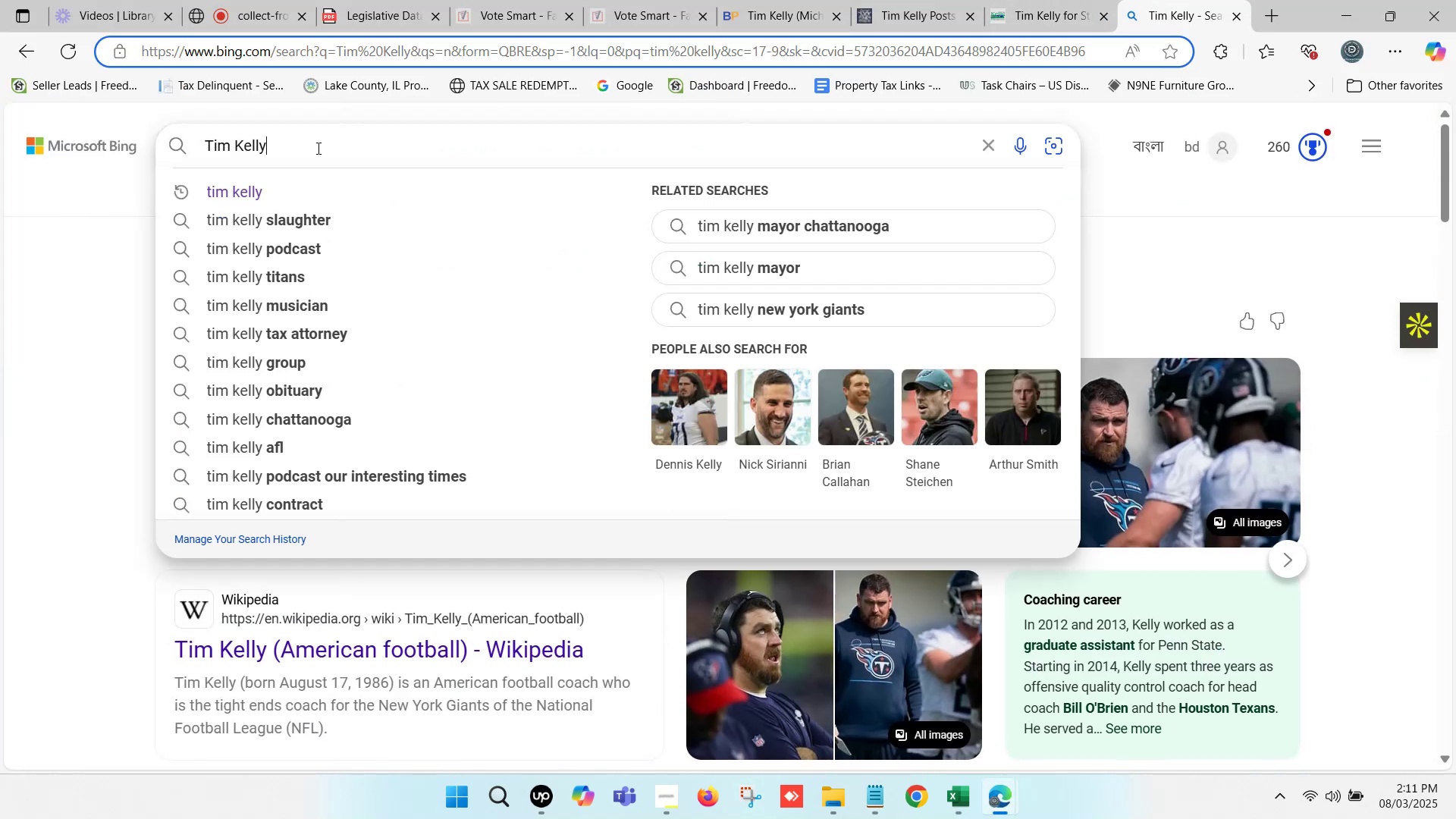 
type( fats)
key(Backspace)
key(Backspace)
type(stdemocrasy)
 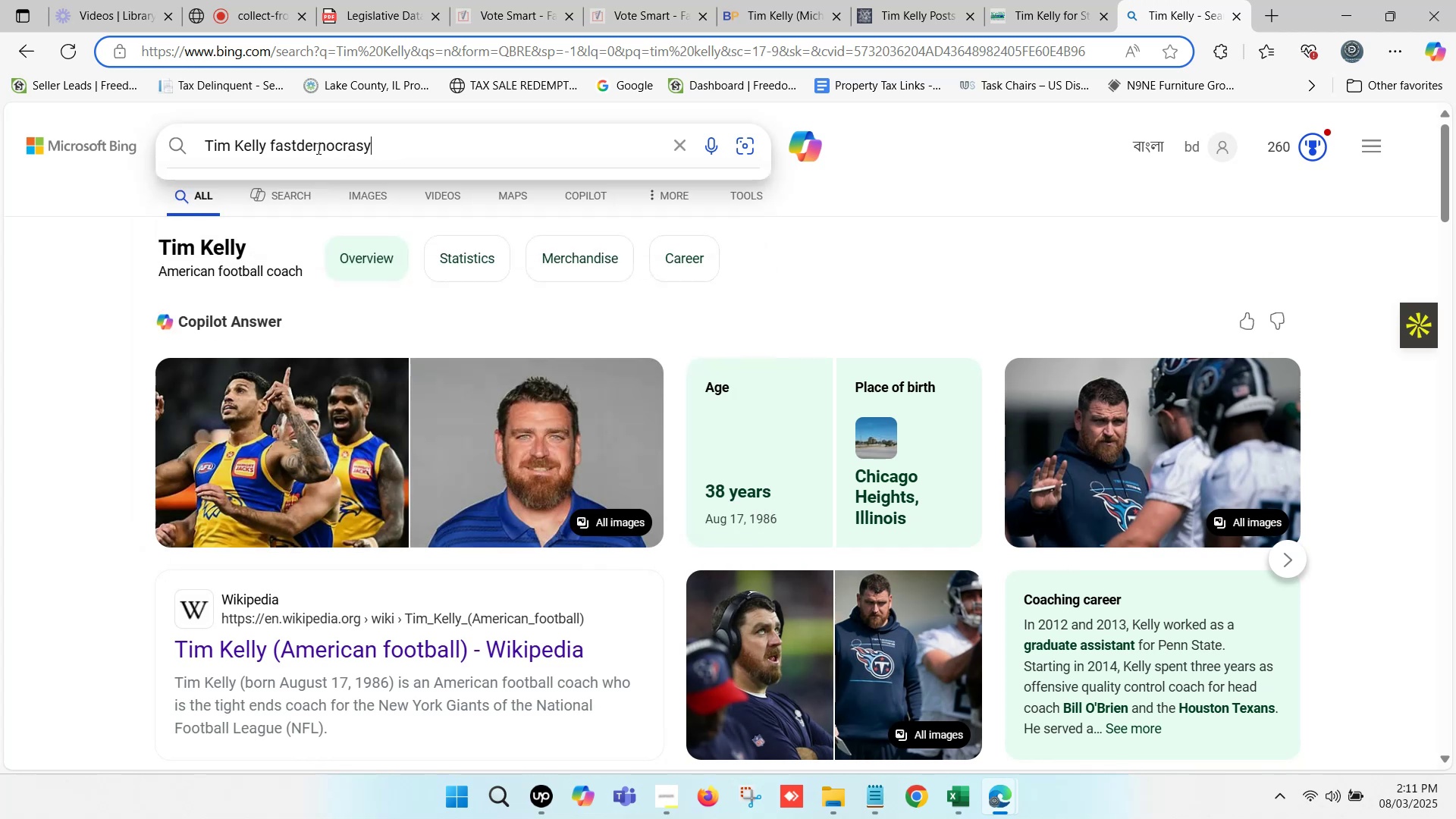 
key(Enter)
 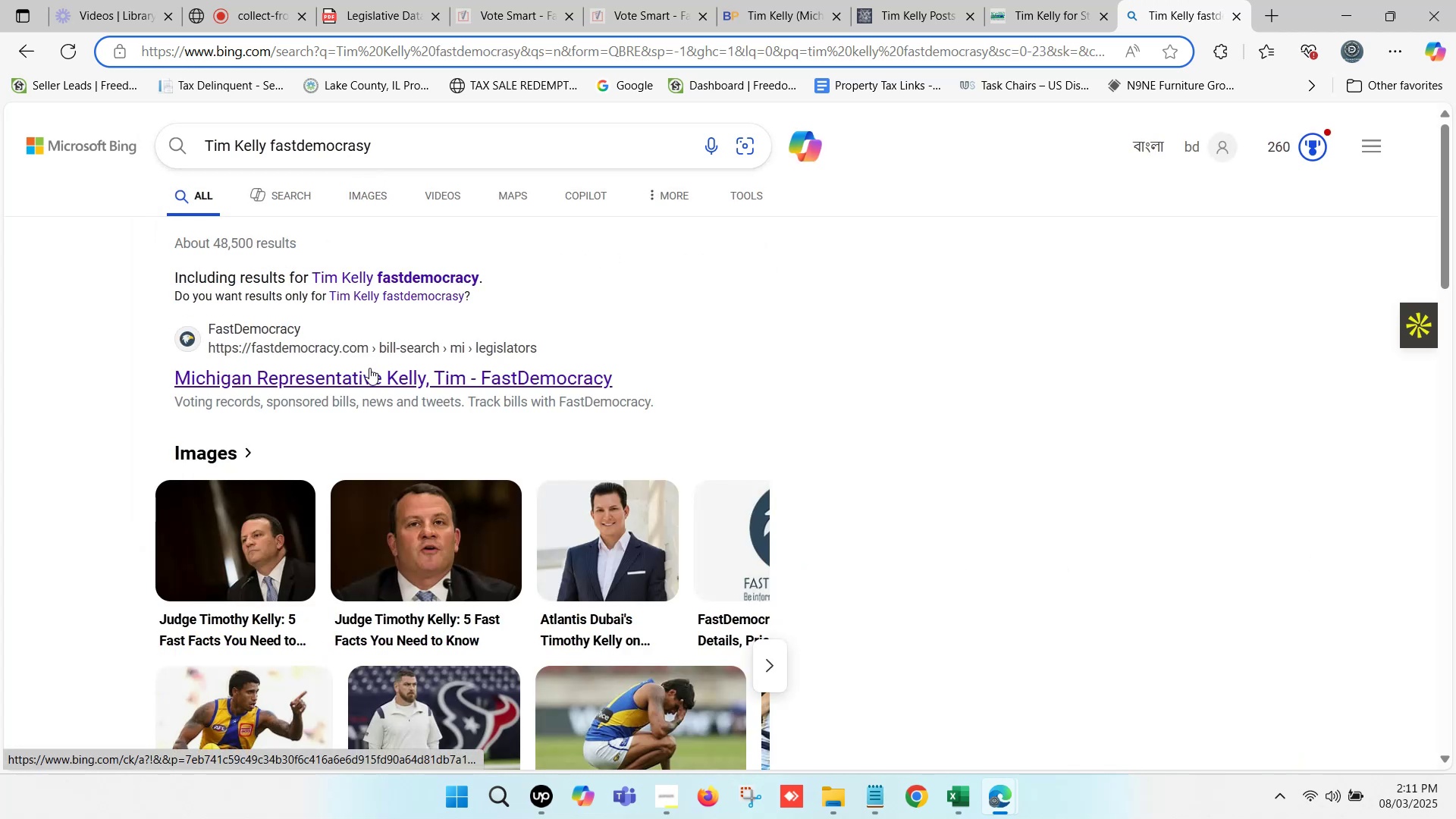 
wait(5.21)
 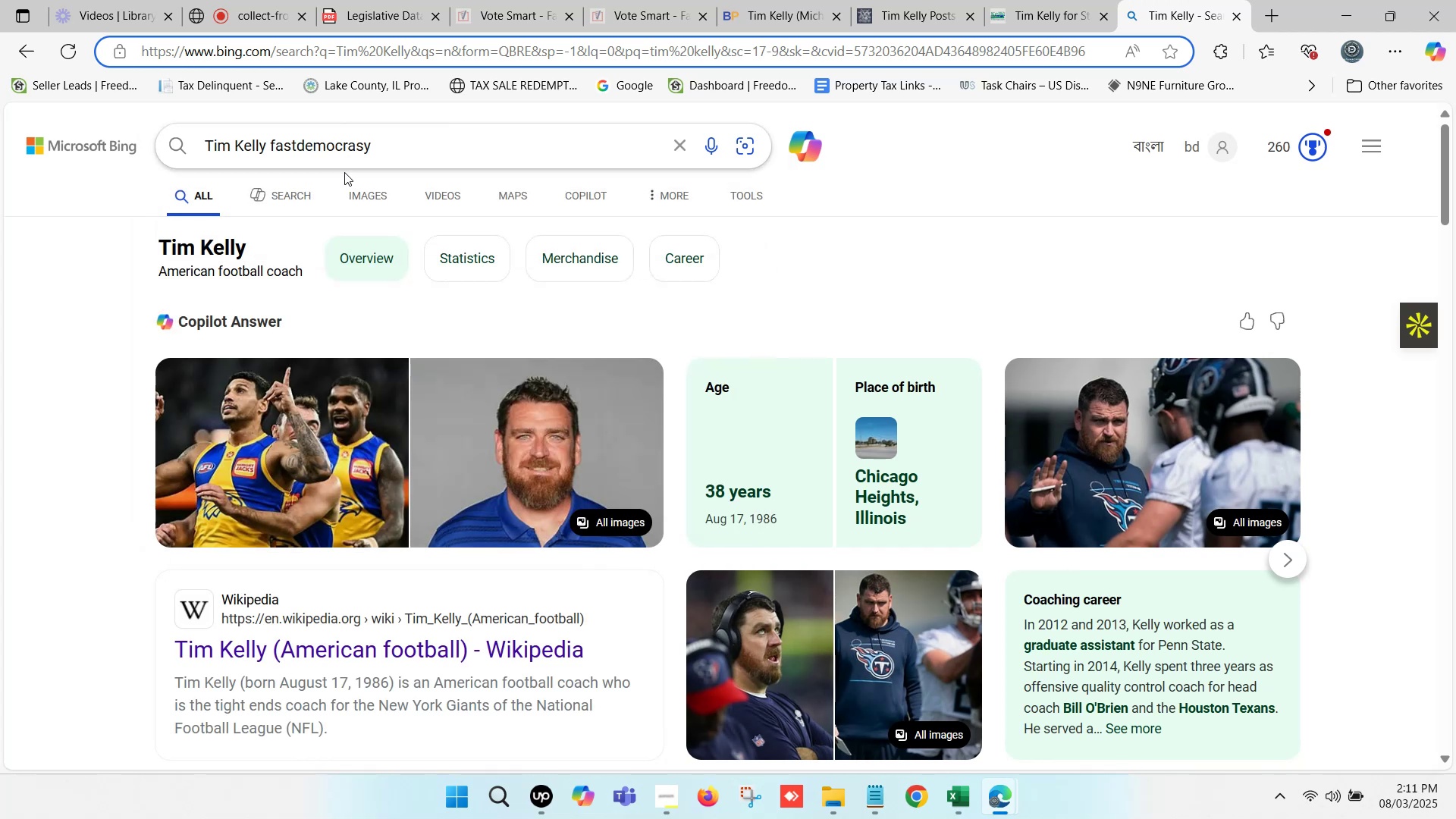 
left_click([1068, 0])
 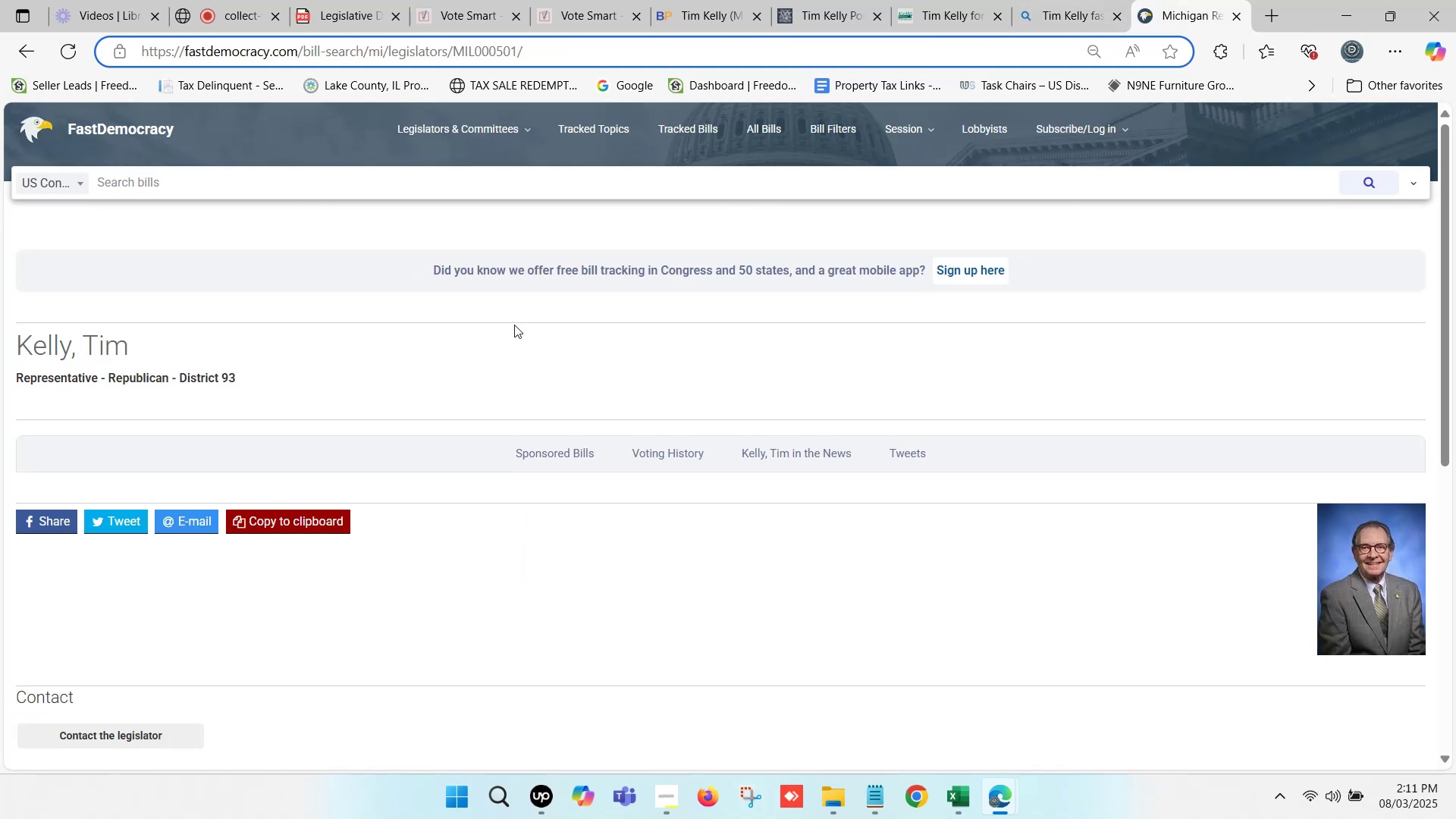 
wait(6.34)
 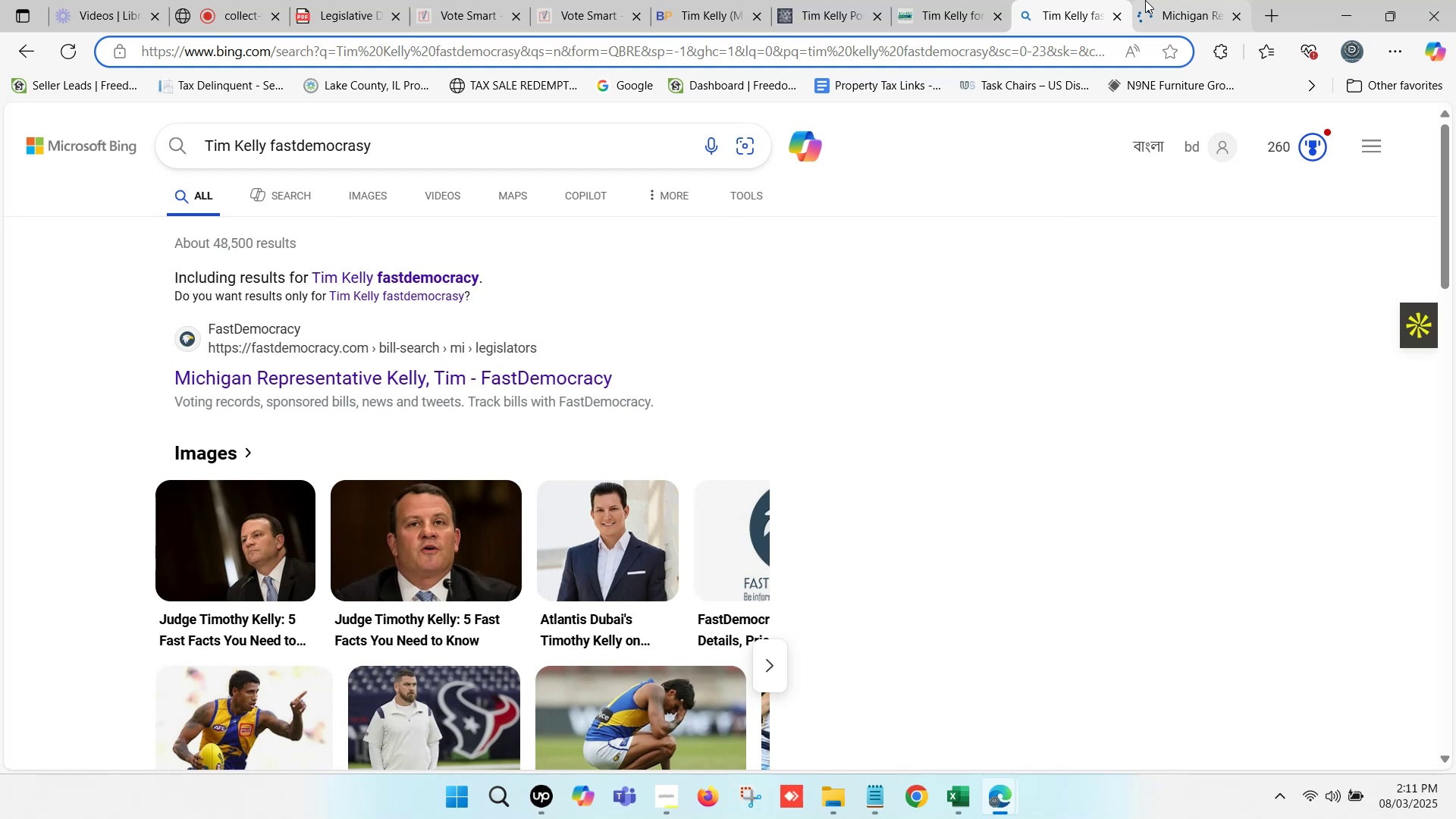 
scroll: coordinate [514, 325], scroll_direction: down, amount: 3.0
 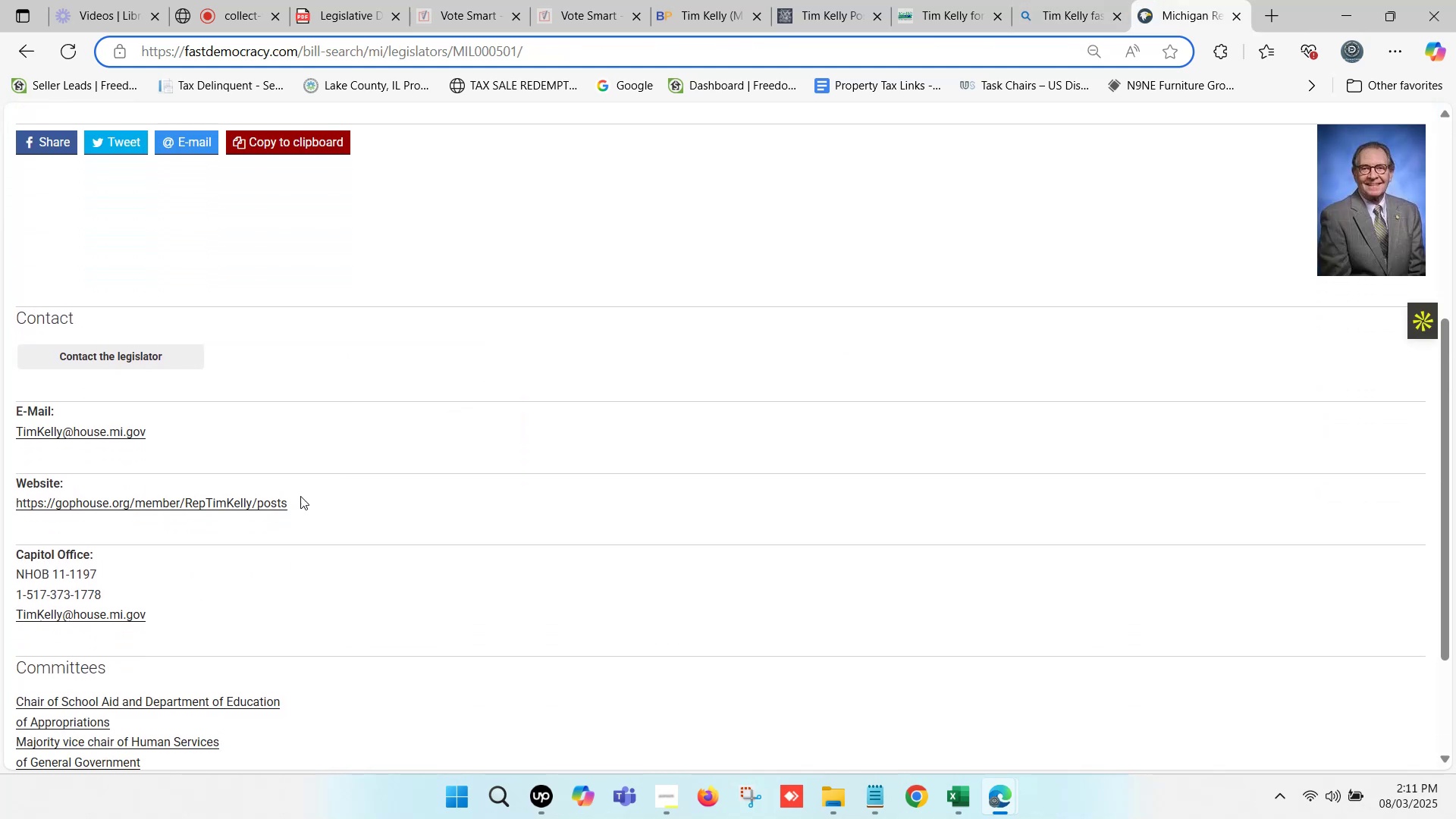 
left_click([237, 504])
 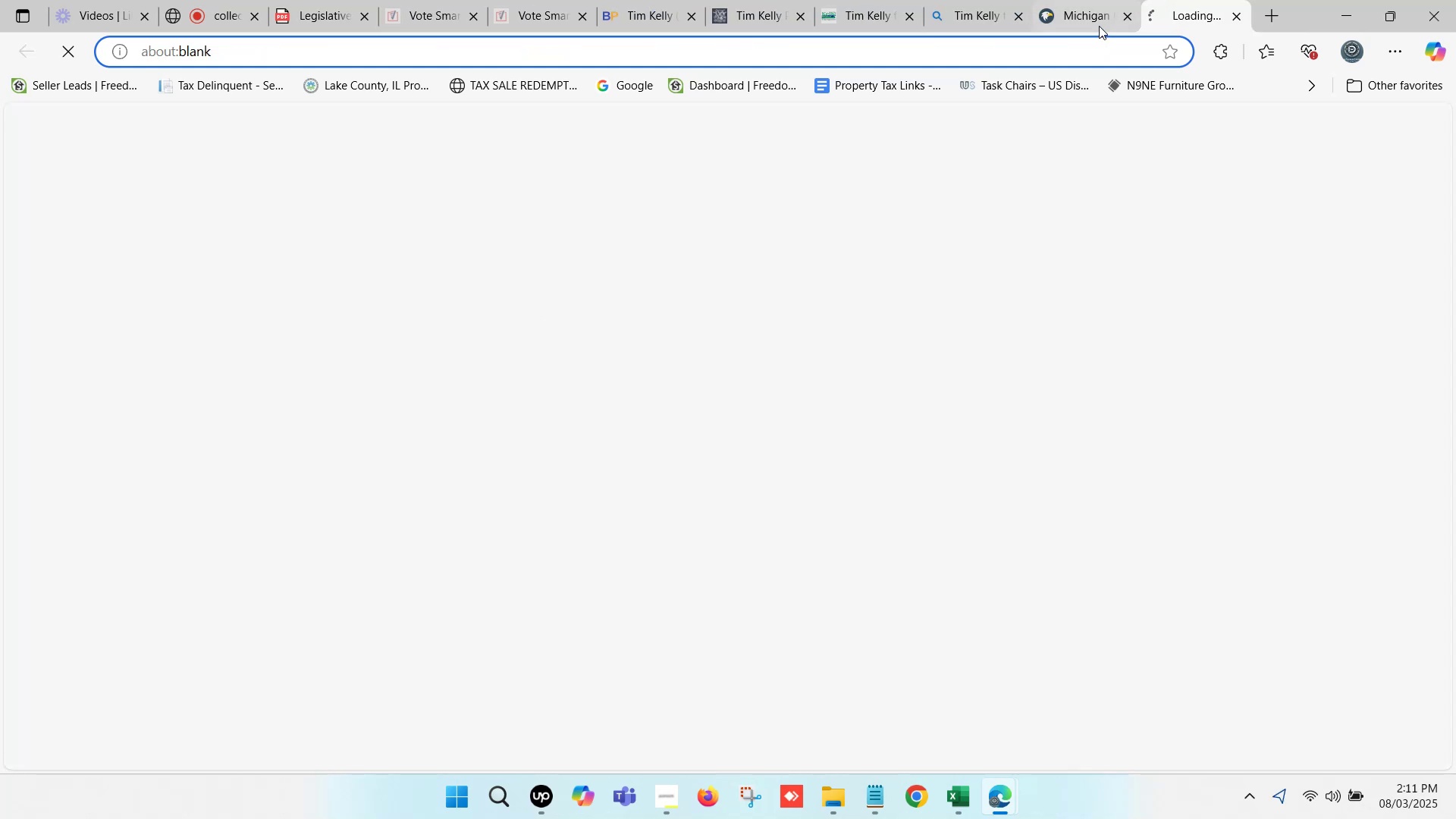 
left_click([1105, 0])
 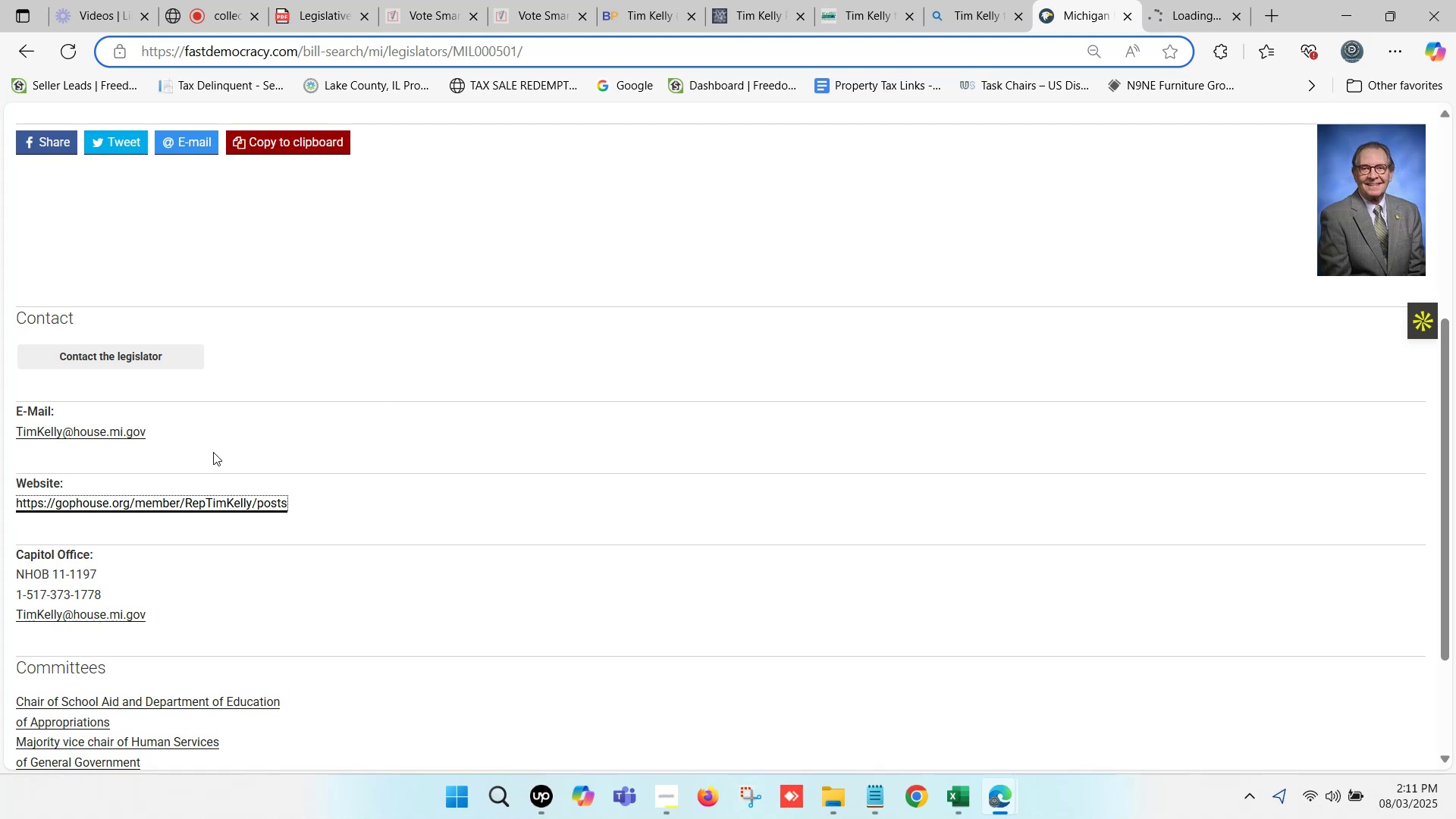 
scroll: coordinate [174, 491], scroll_direction: down, amount: 2.0
 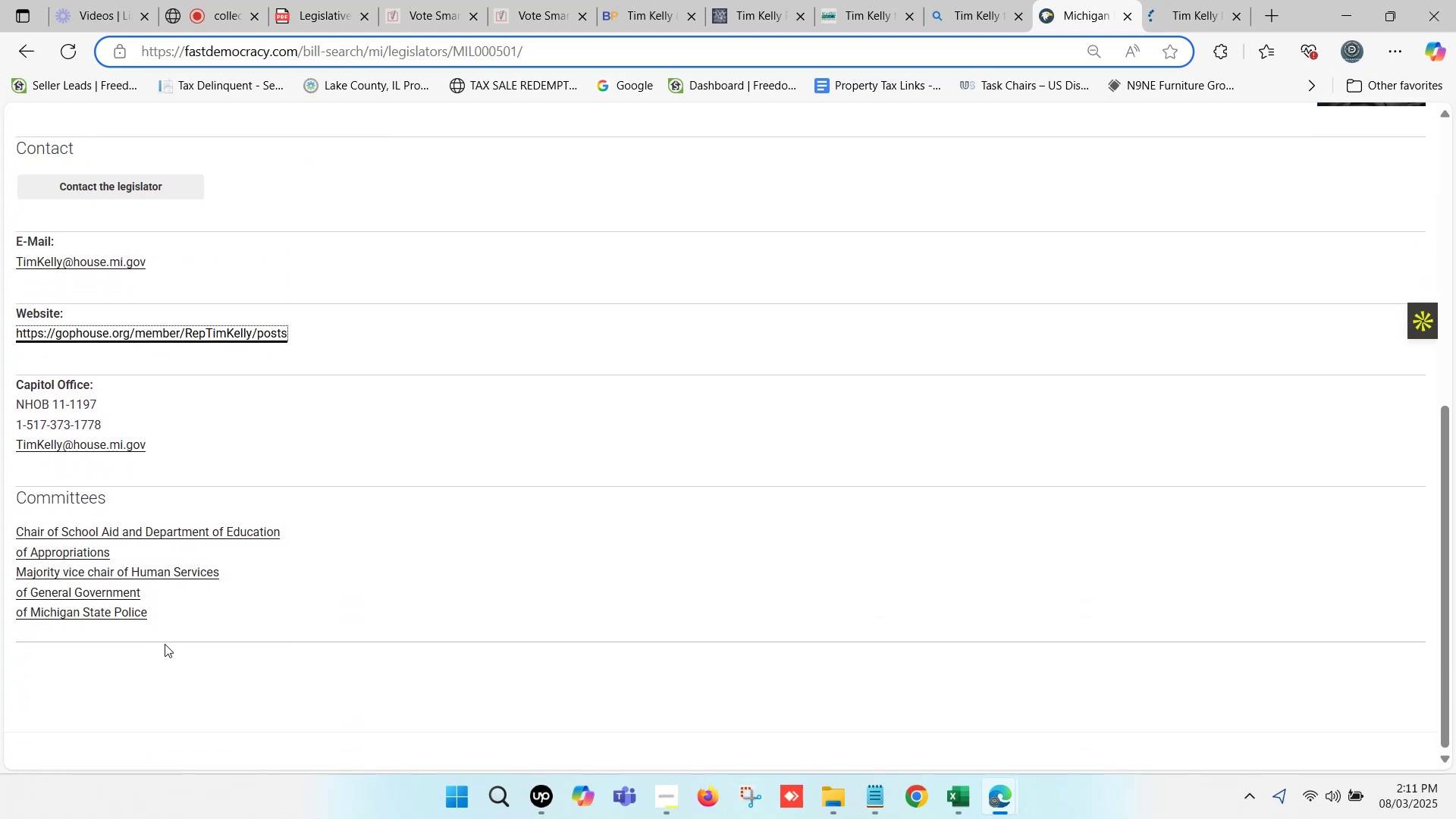 
left_click_drag(start_coordinate=[155, 623], to_coordinate=[17, 535])
 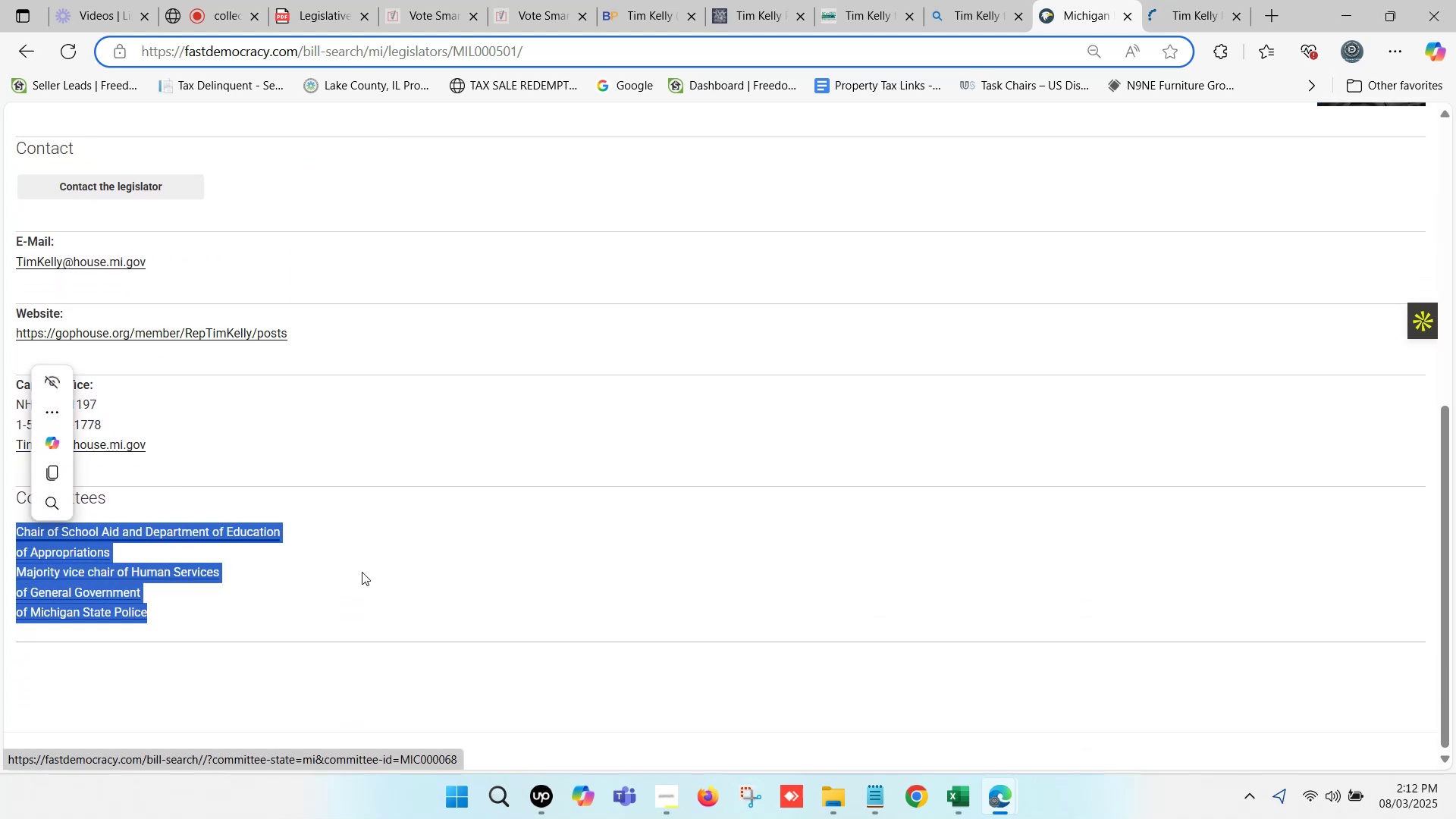 
key(Control+C)
 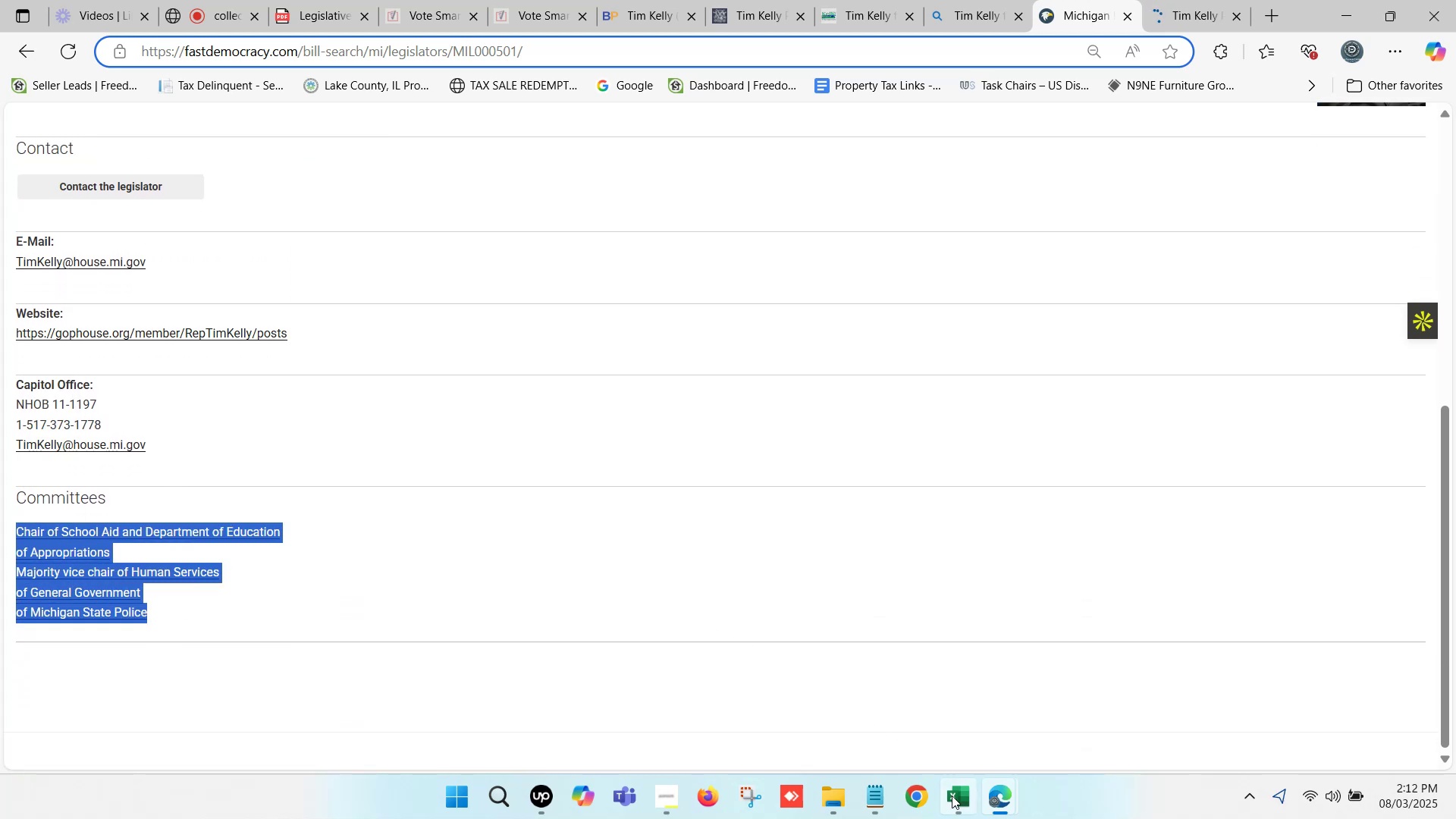 
left_click([952, 795])
 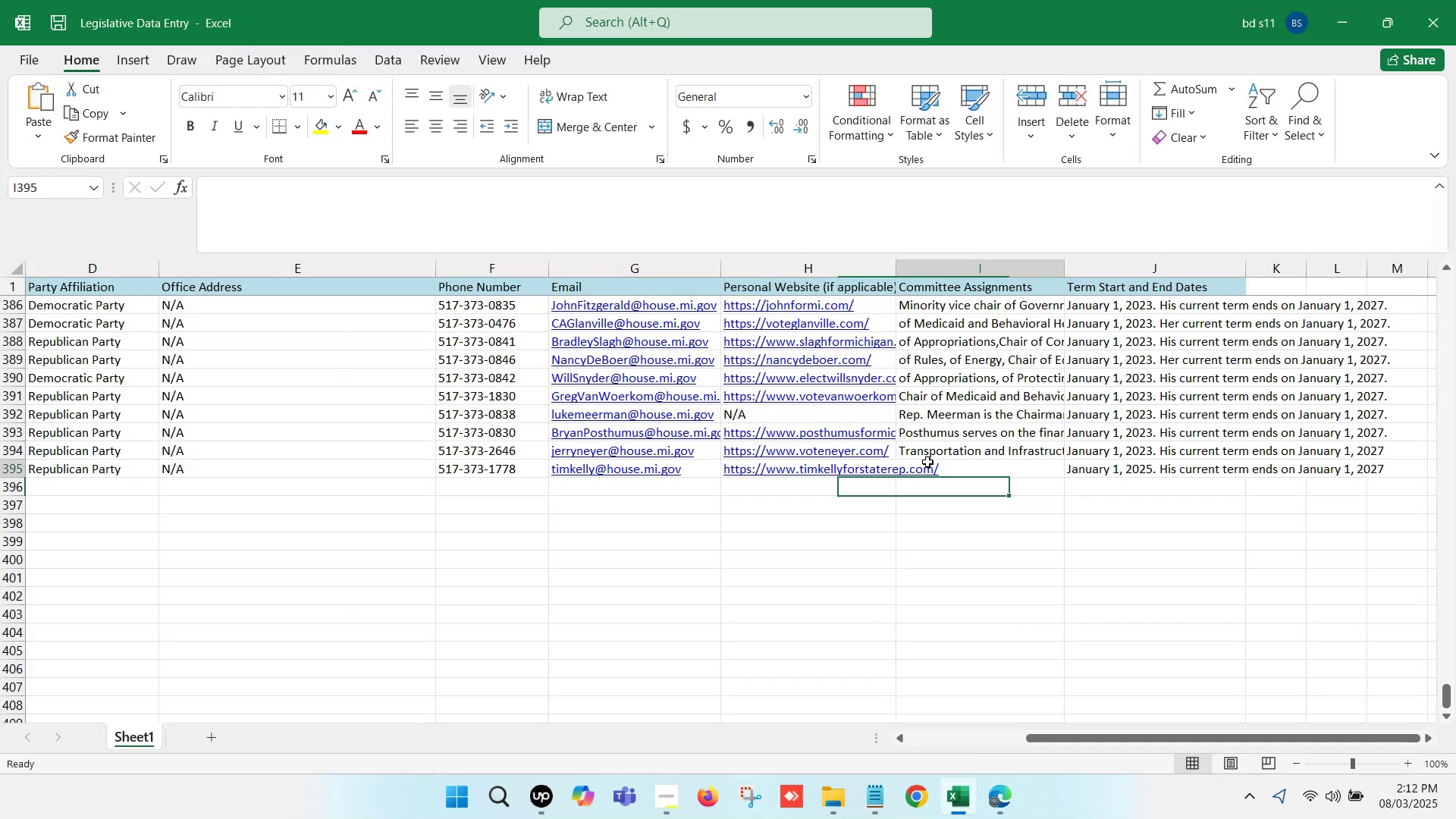 
double_click([927, 462])
 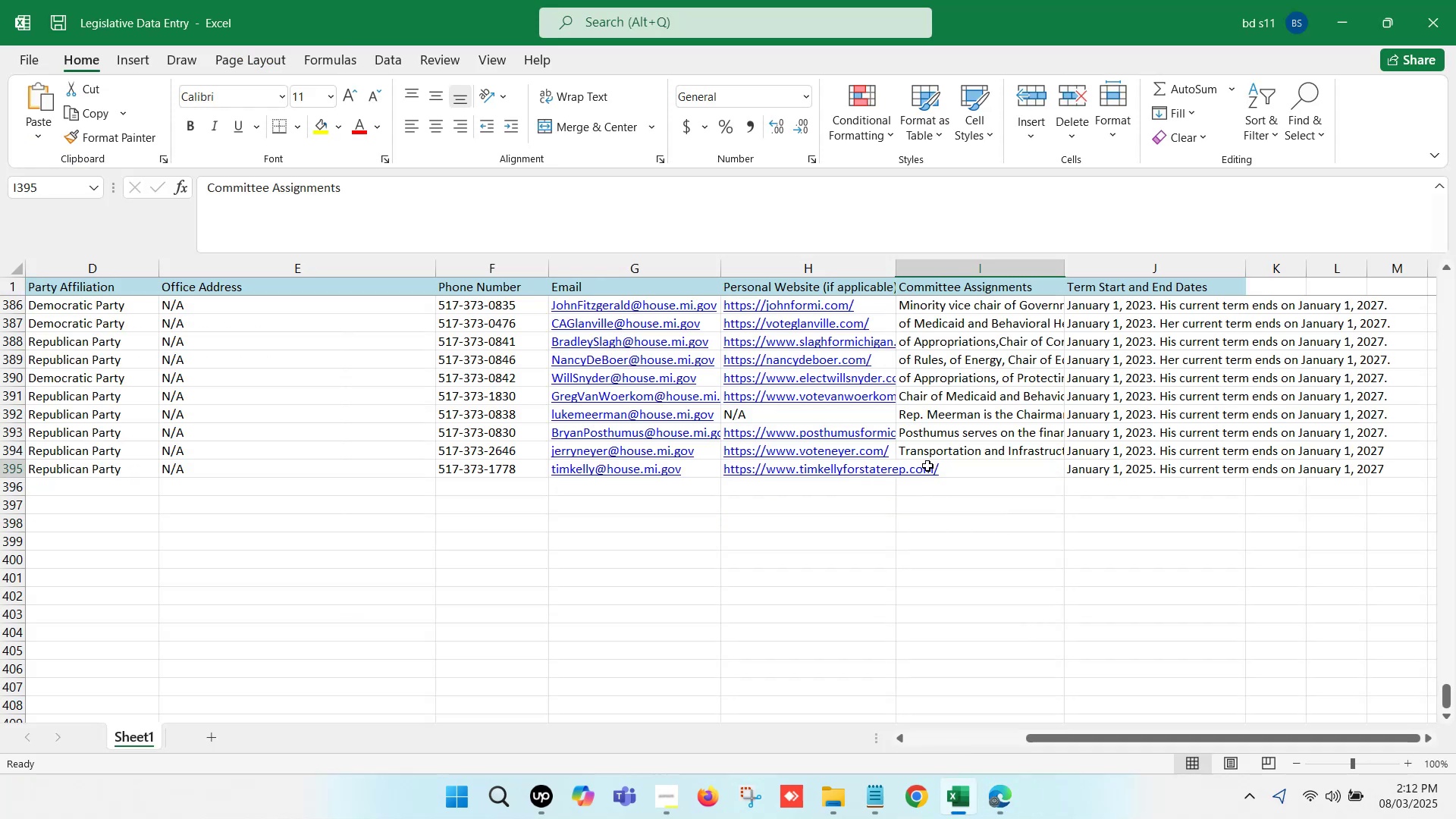 
double_click([927, 466])
 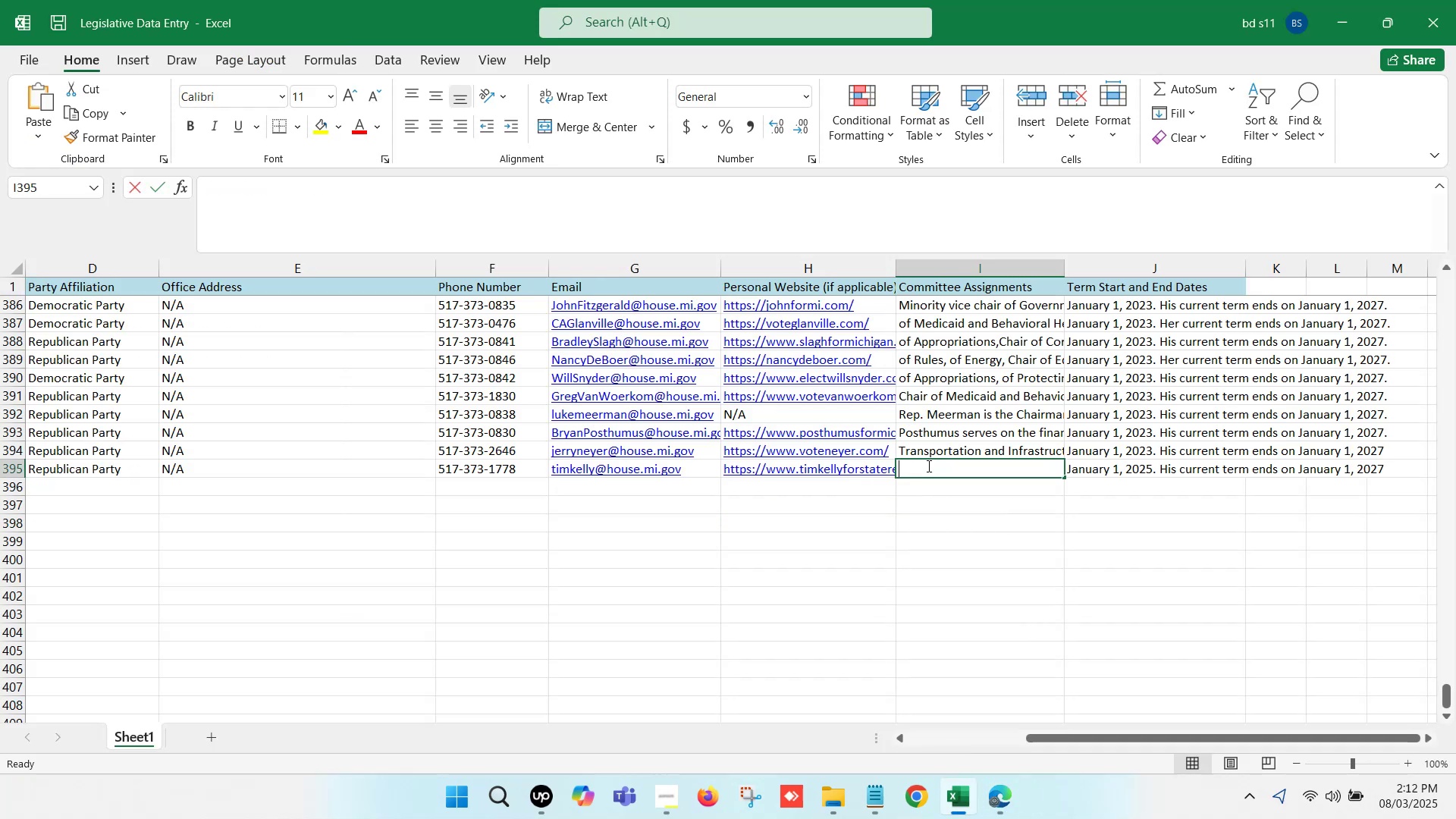 
key(Control+ControlLeft)
 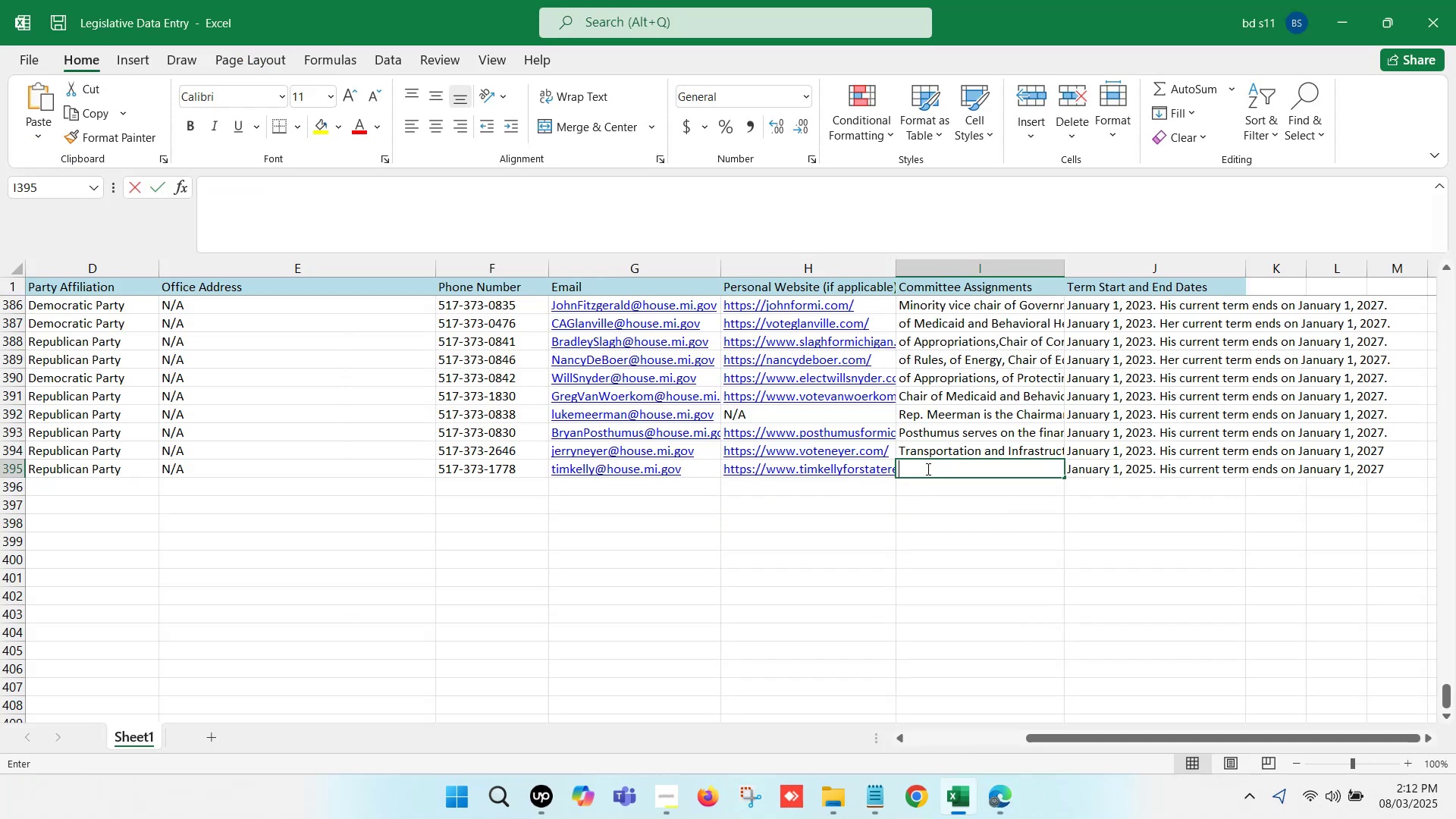 
key(Control+V)
 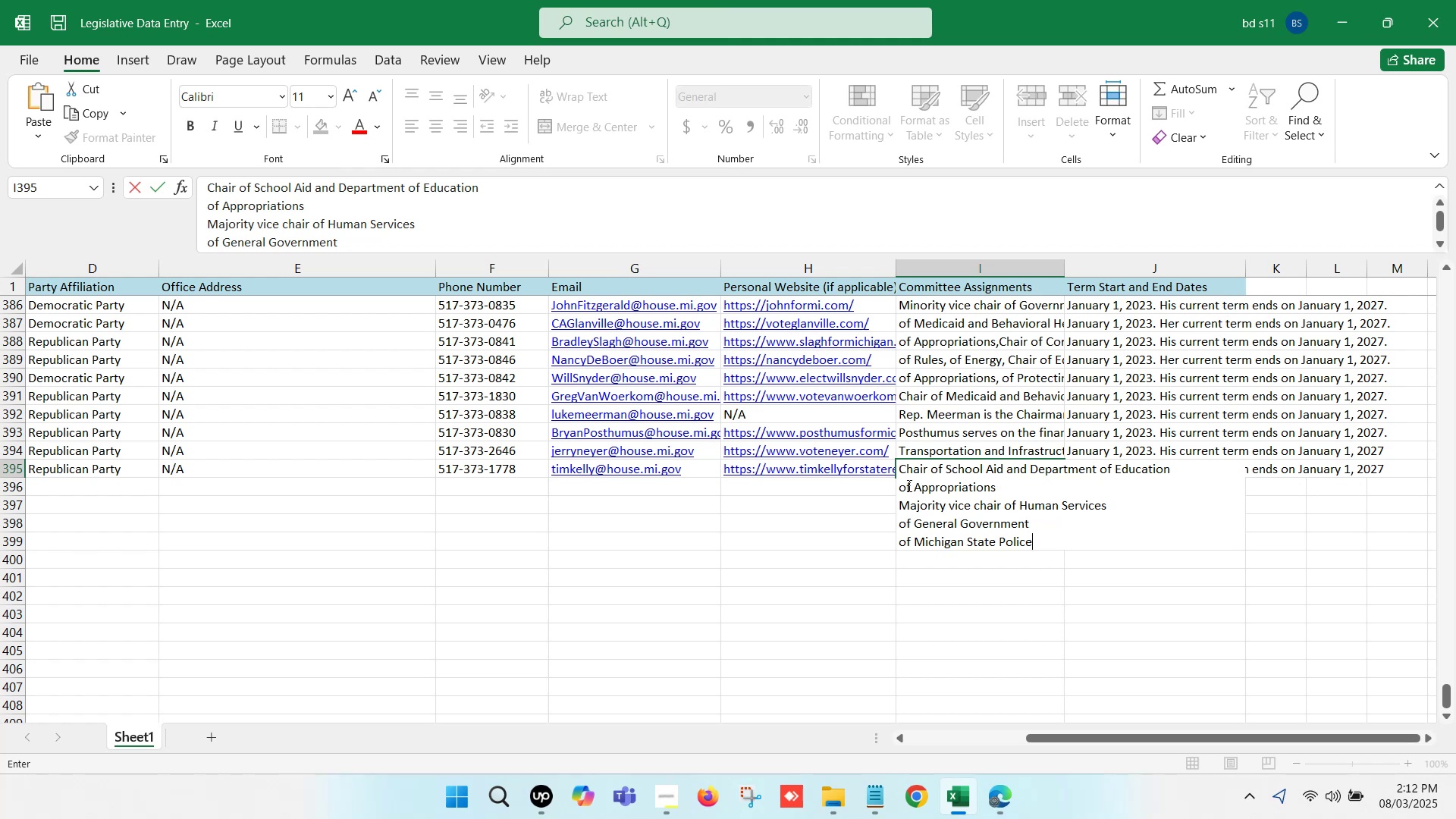 
left_click([912, 485])
 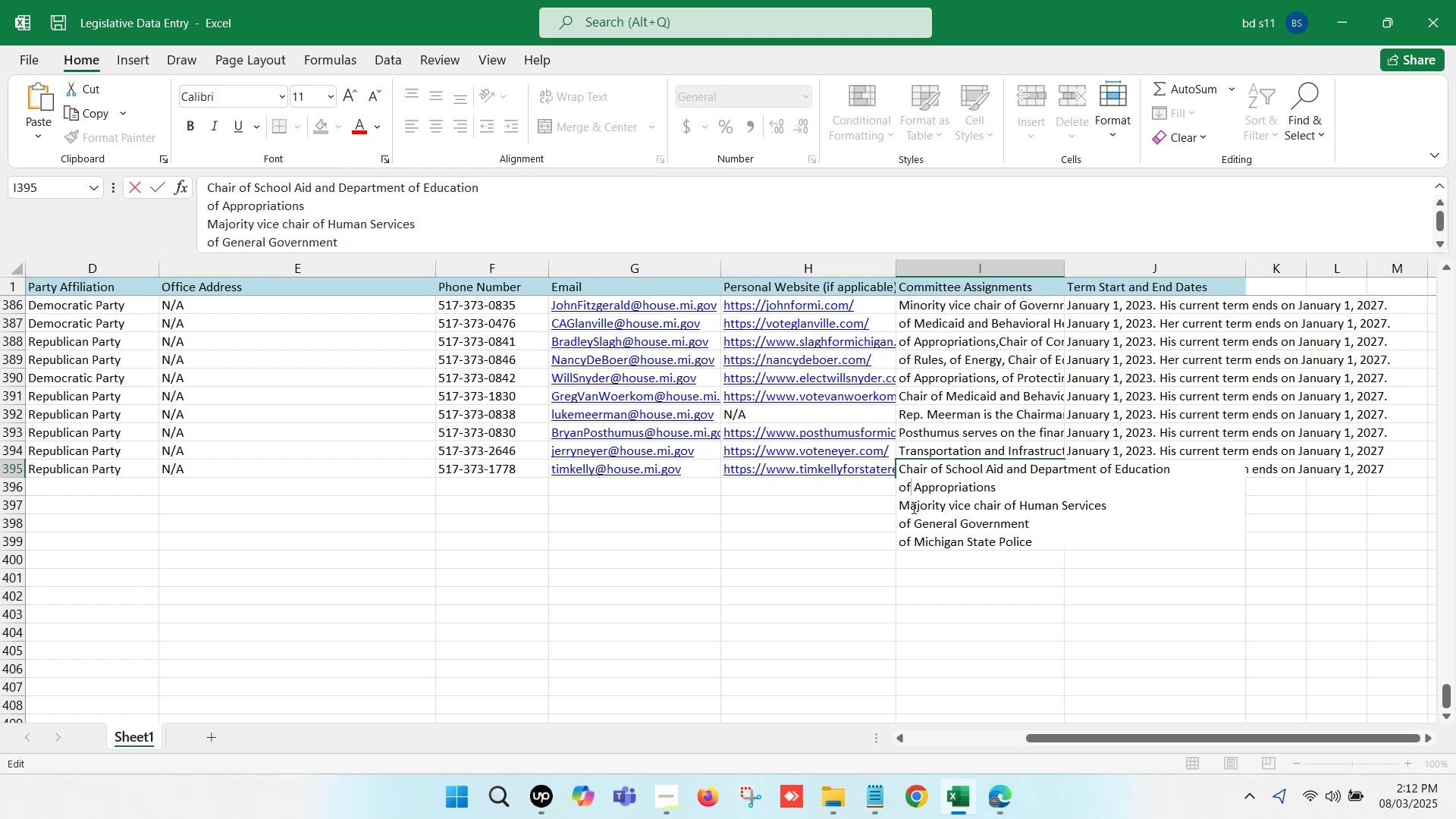 
key(ArrowRight)
 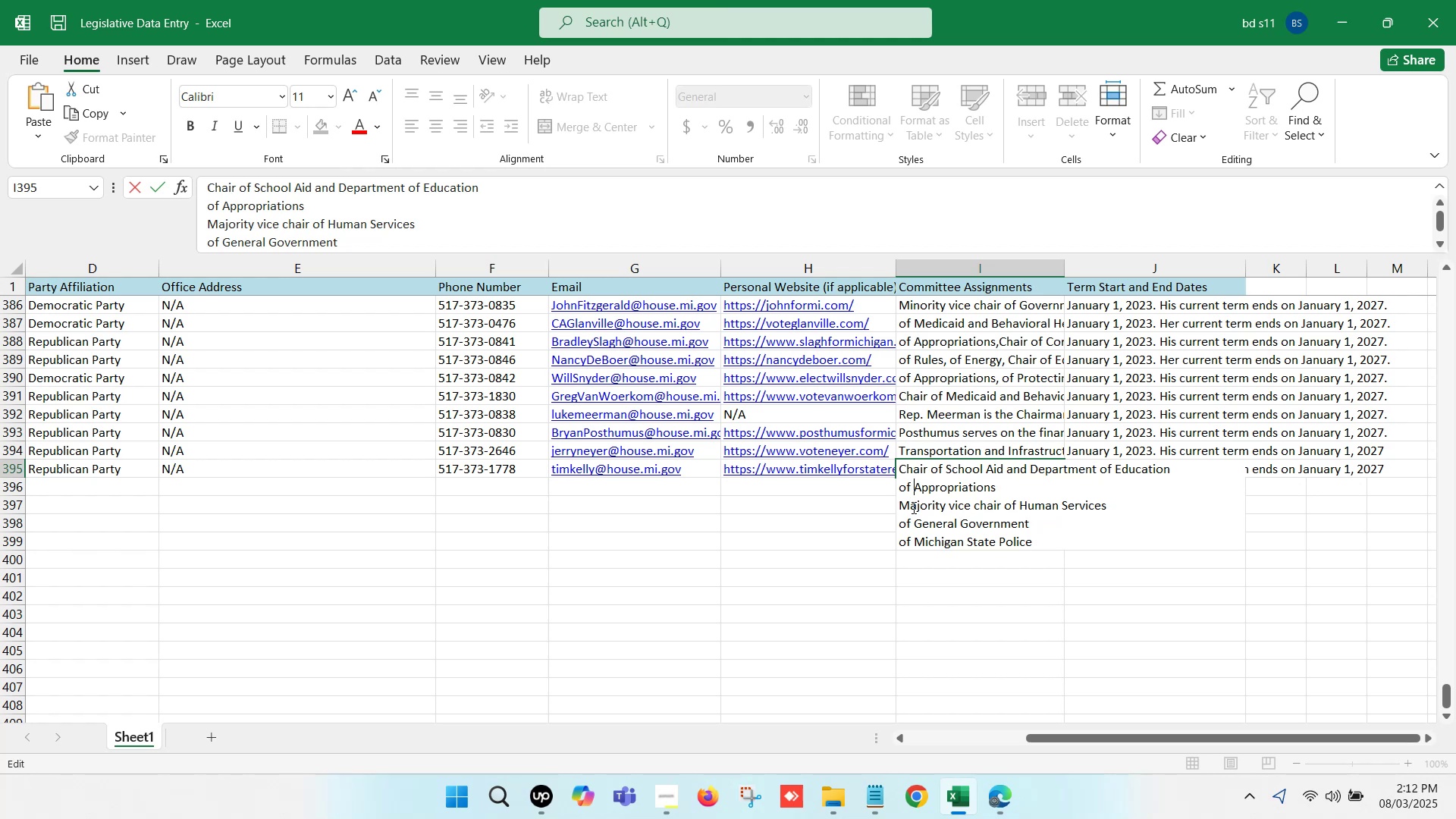 
key(Backspace)
 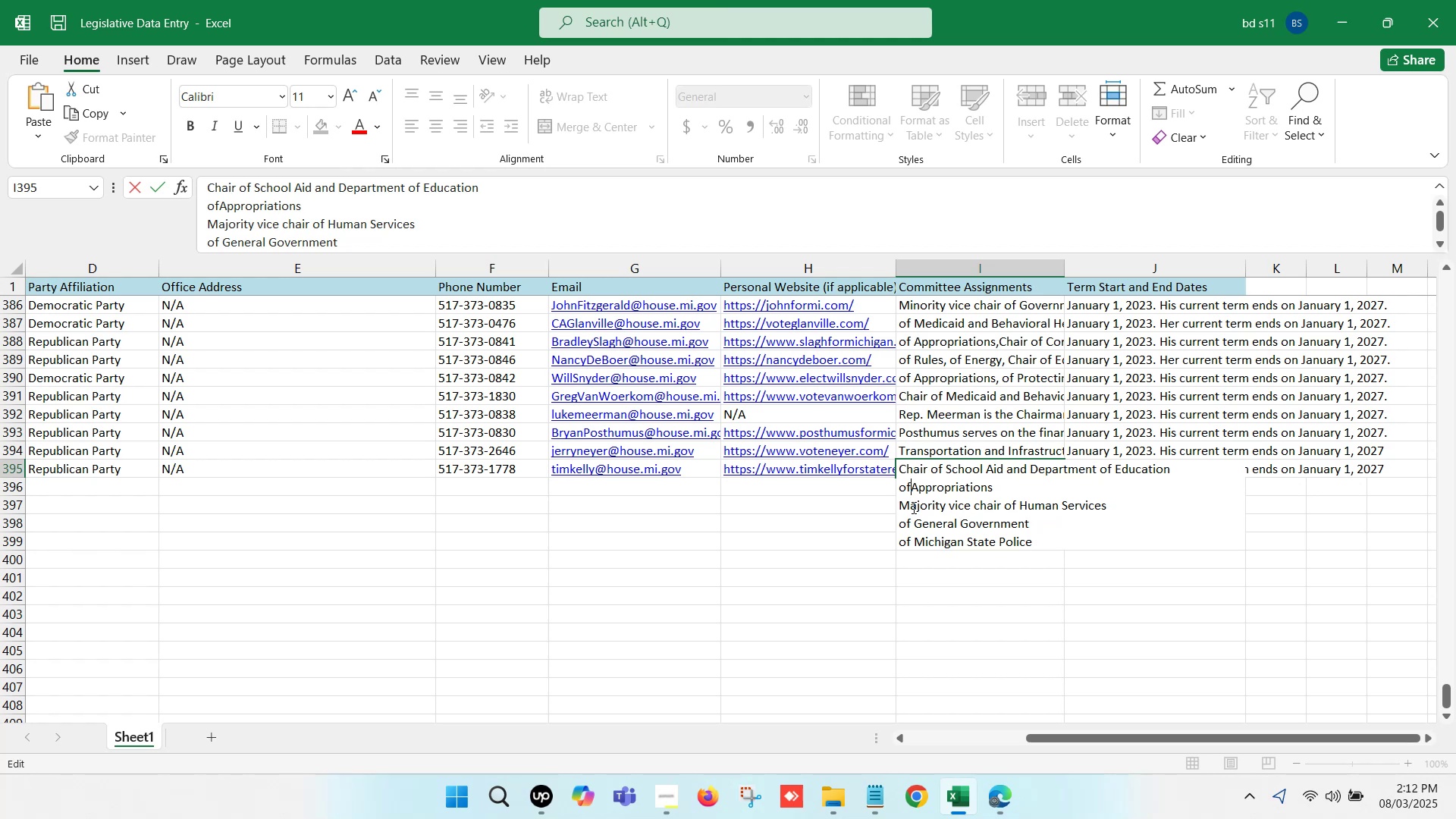 
key(Backspace)
 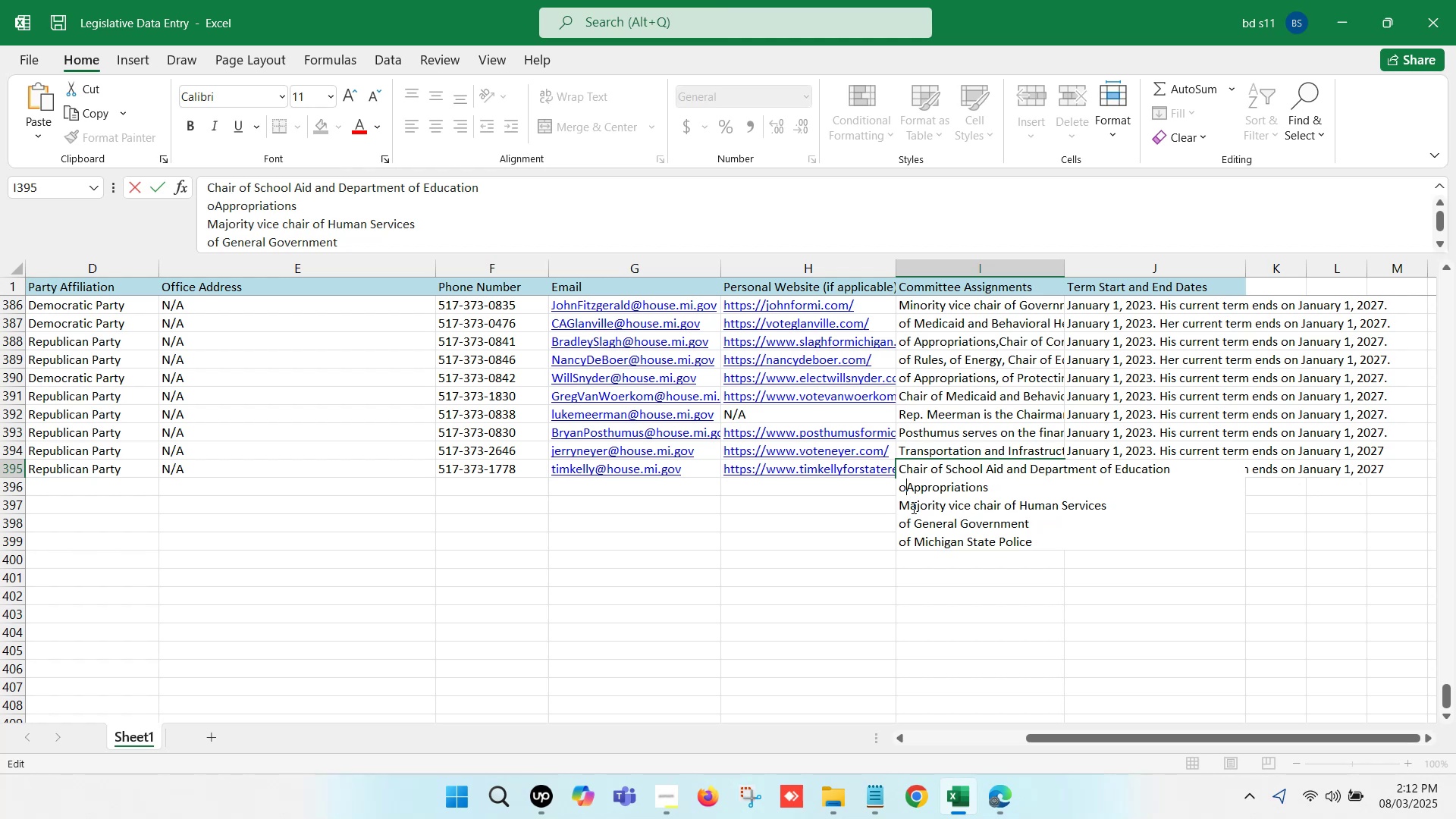 
key(Backspace)
 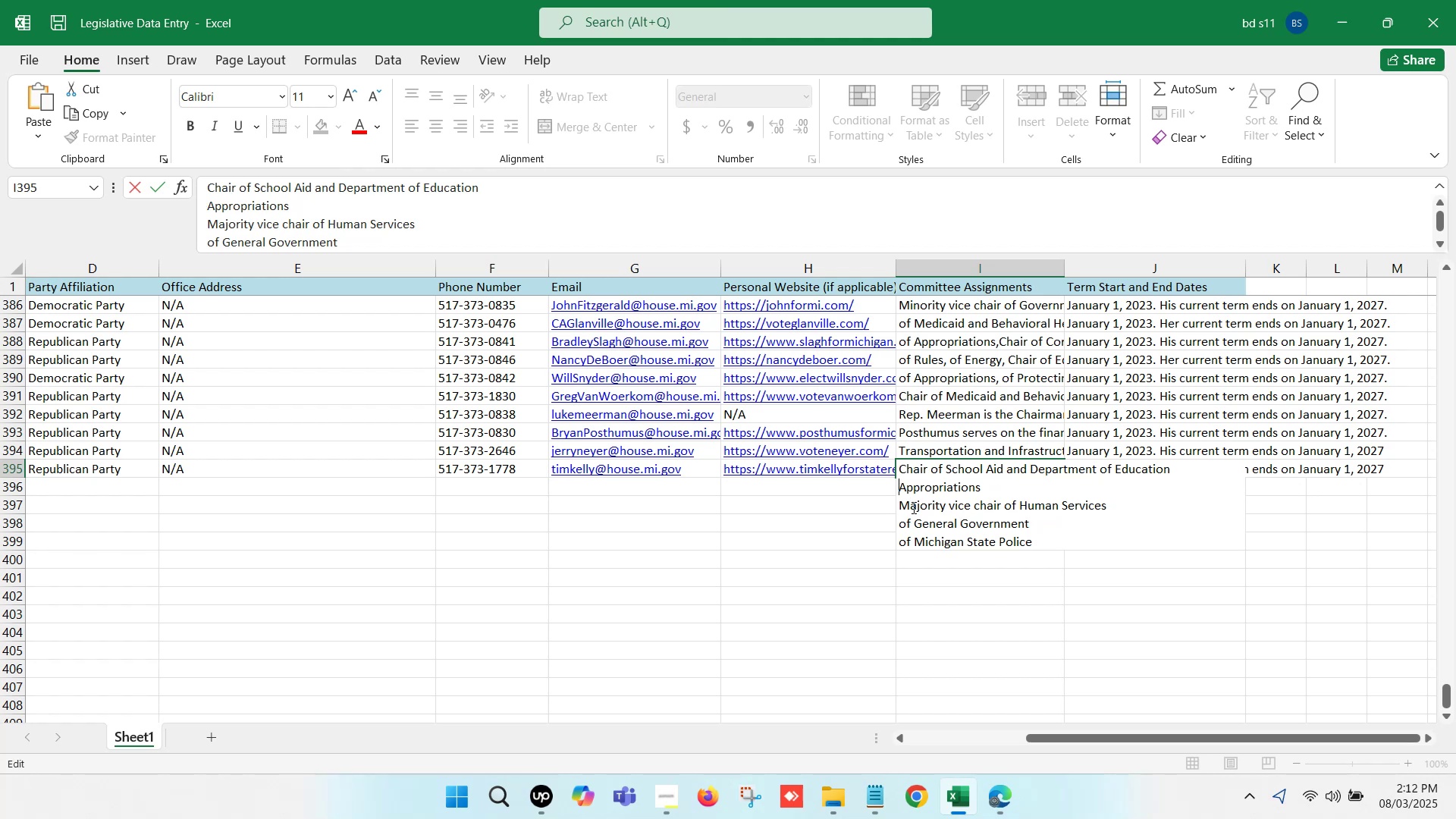 
key(Backspace)
 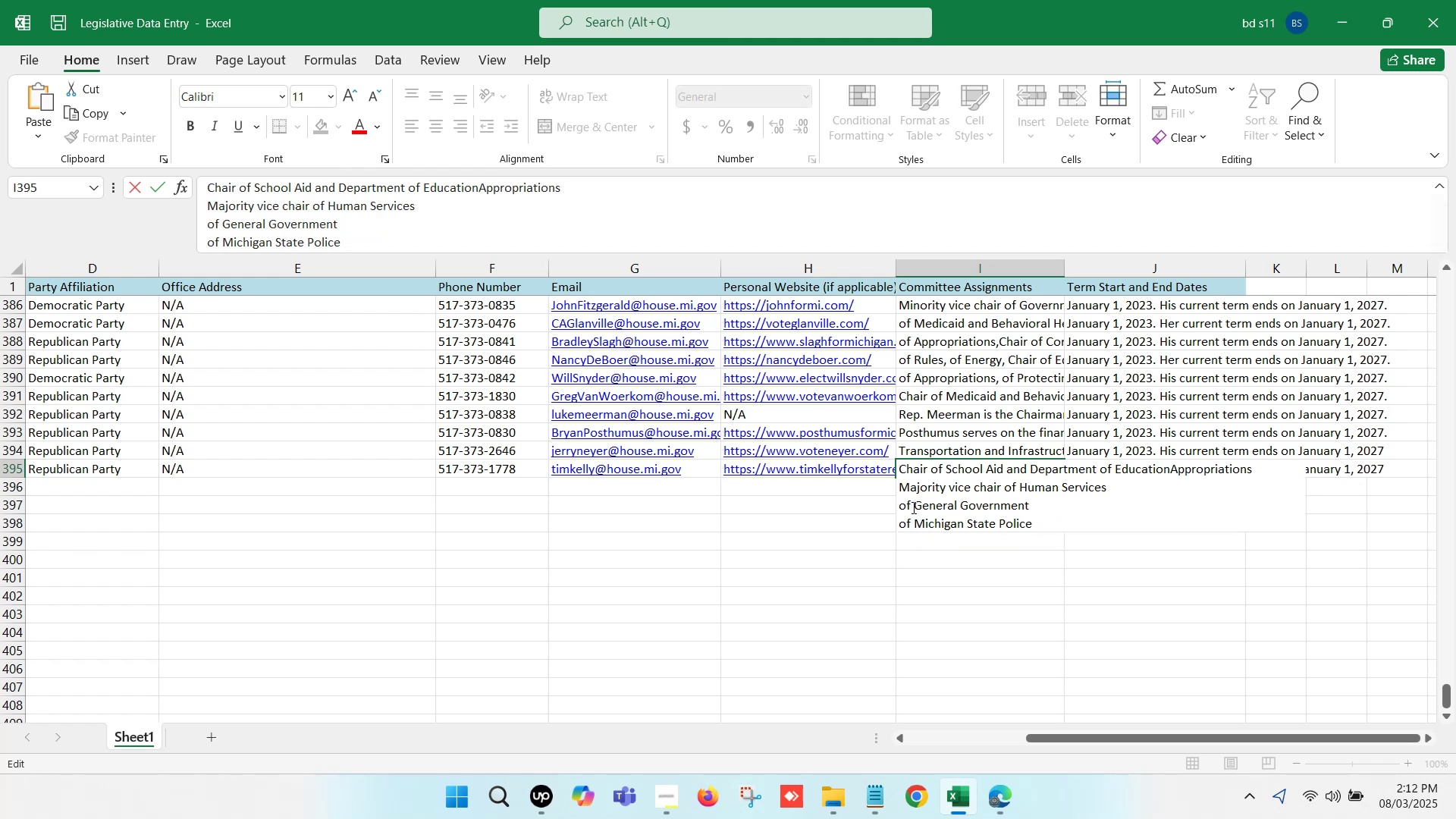 
key(Comma)
 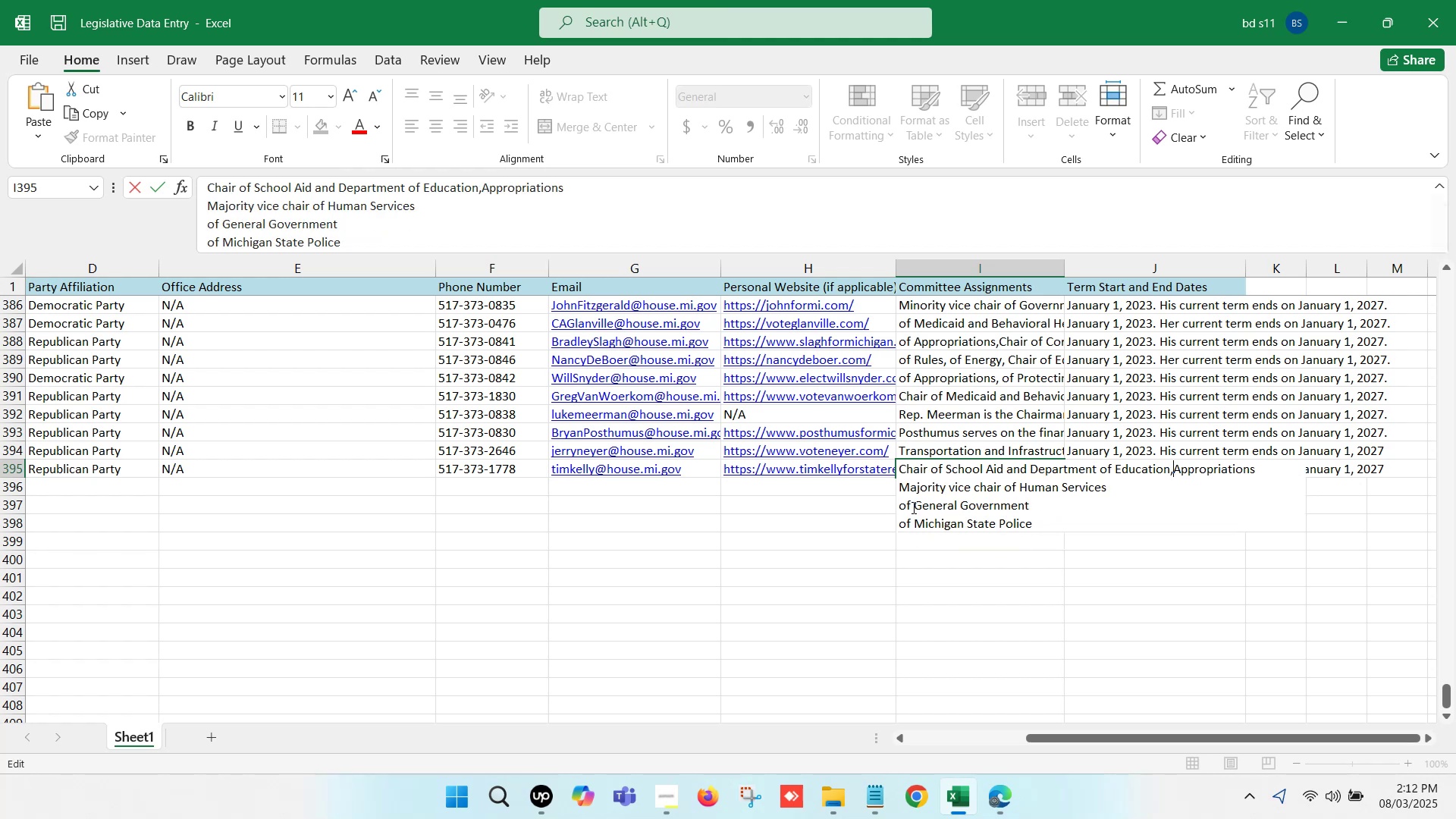 
key(Space)
 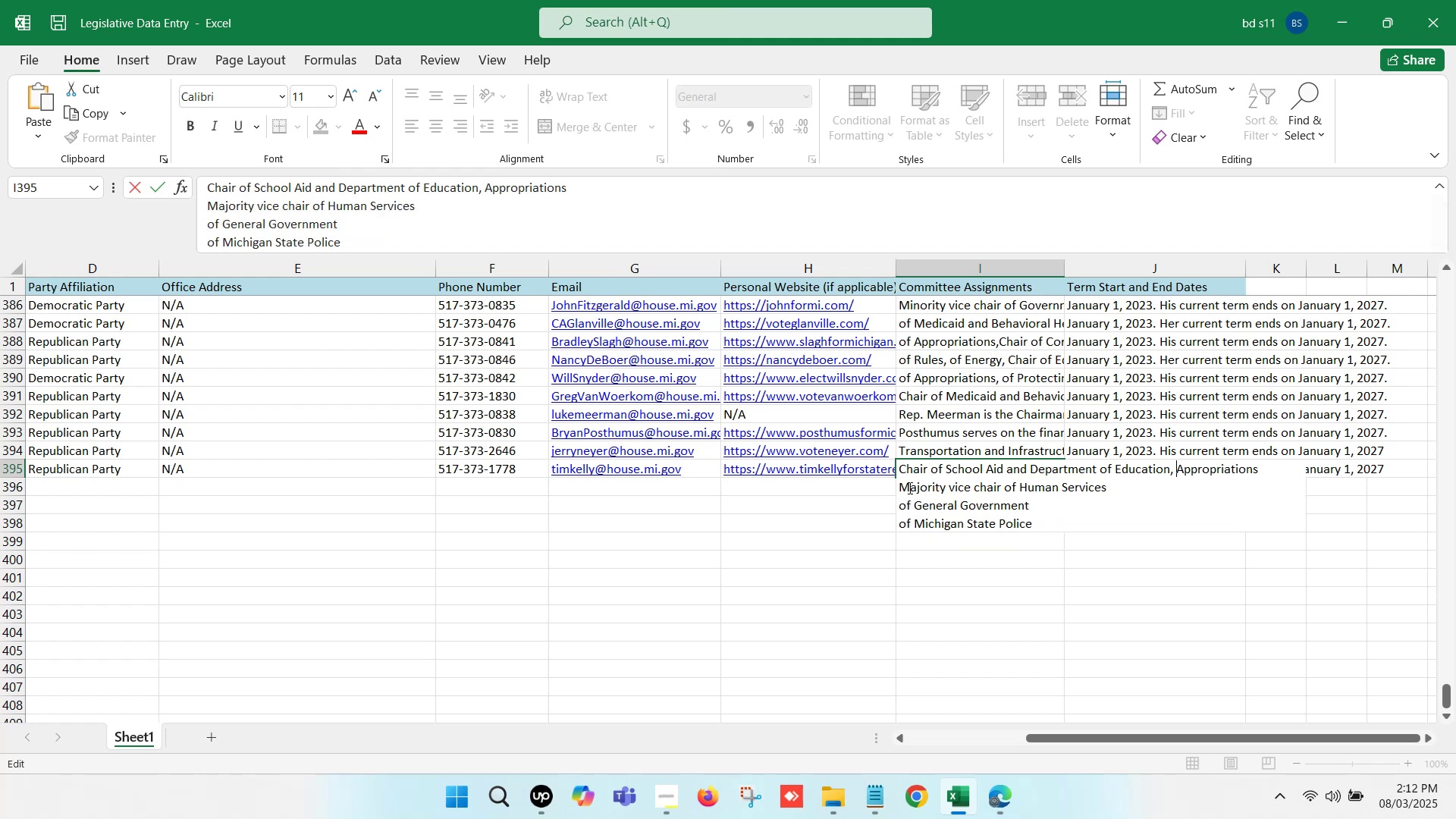 
left_click([899, 484])
 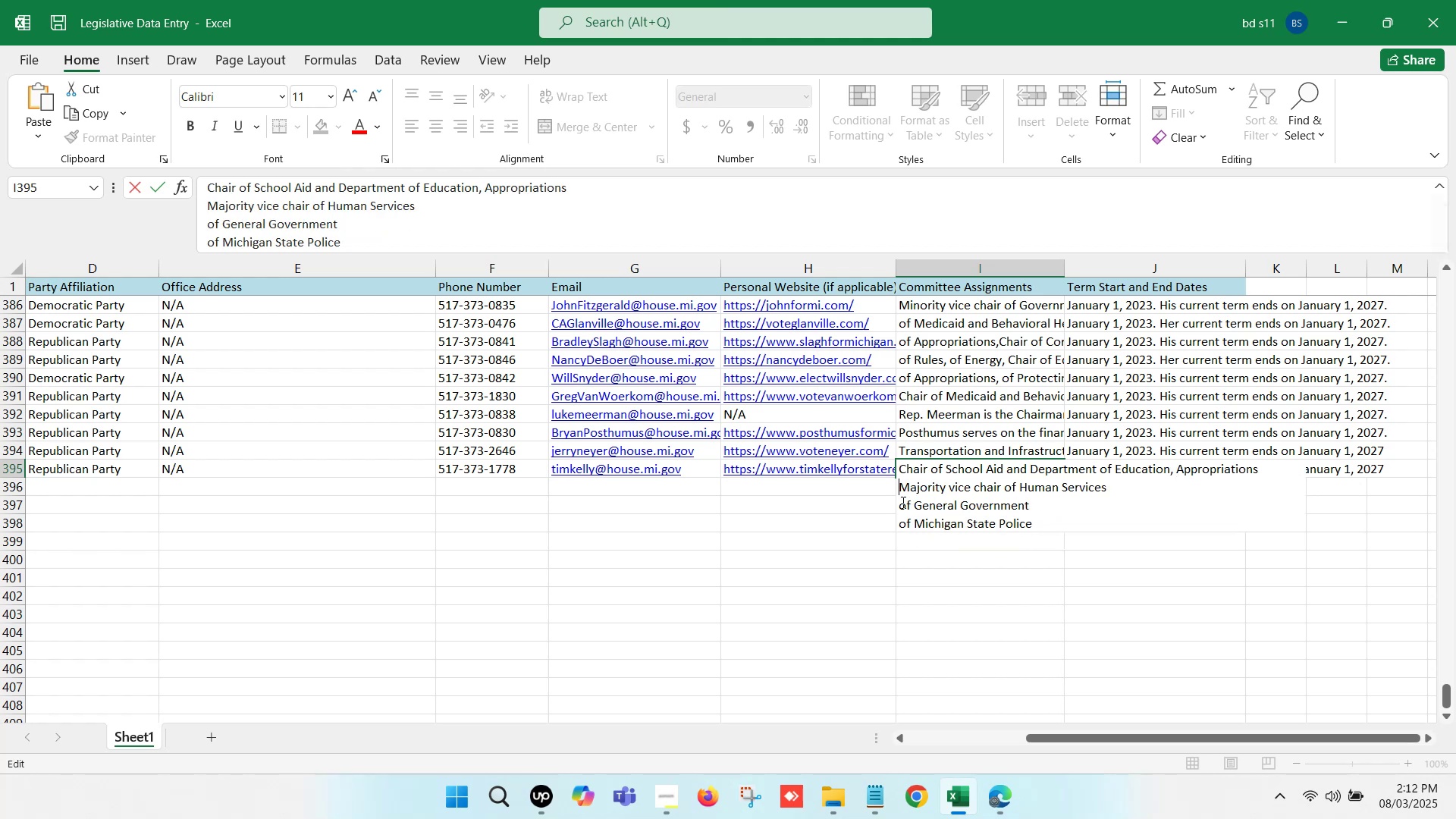 
key(Backspace)
 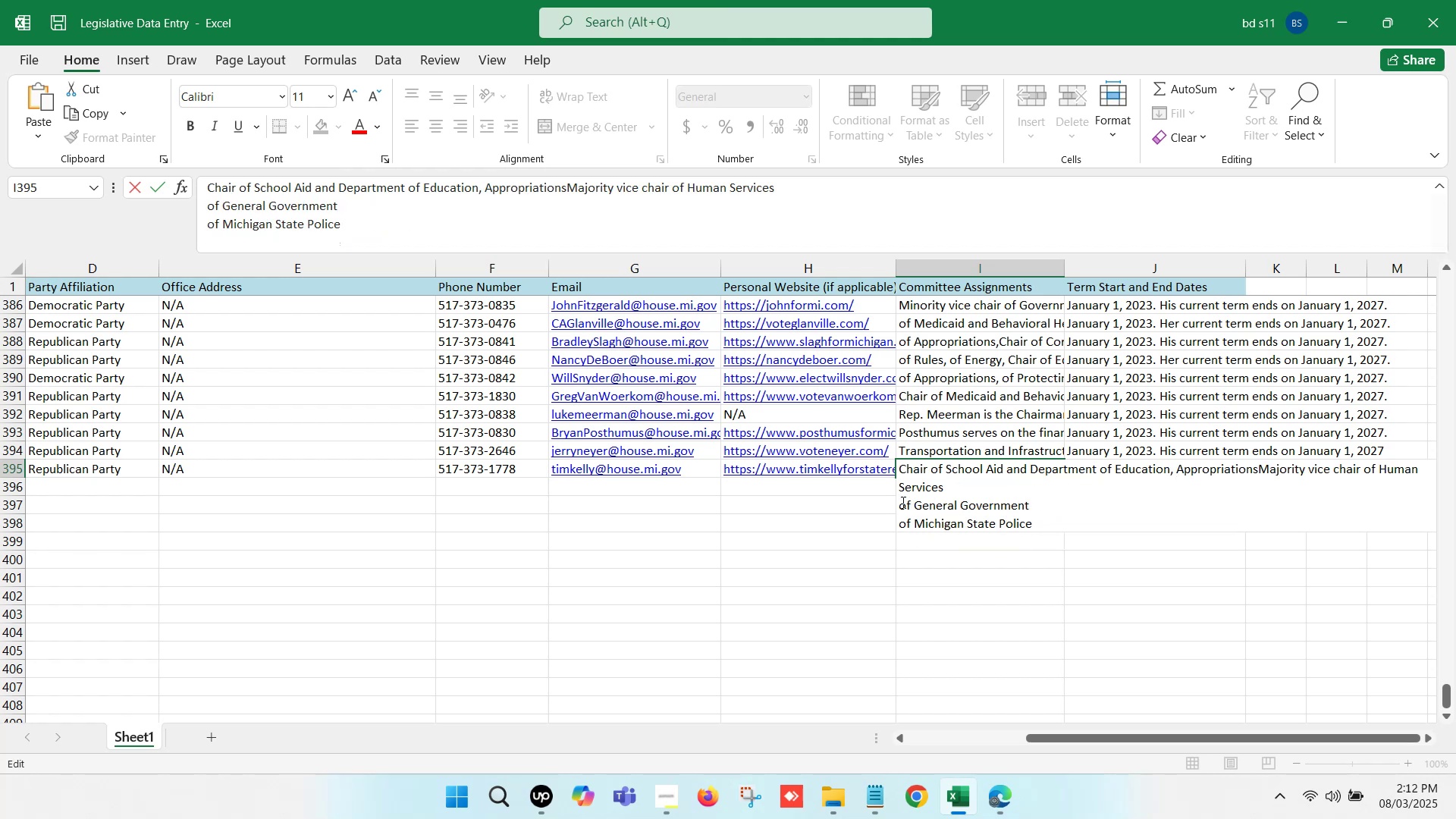 
key(Comma)
 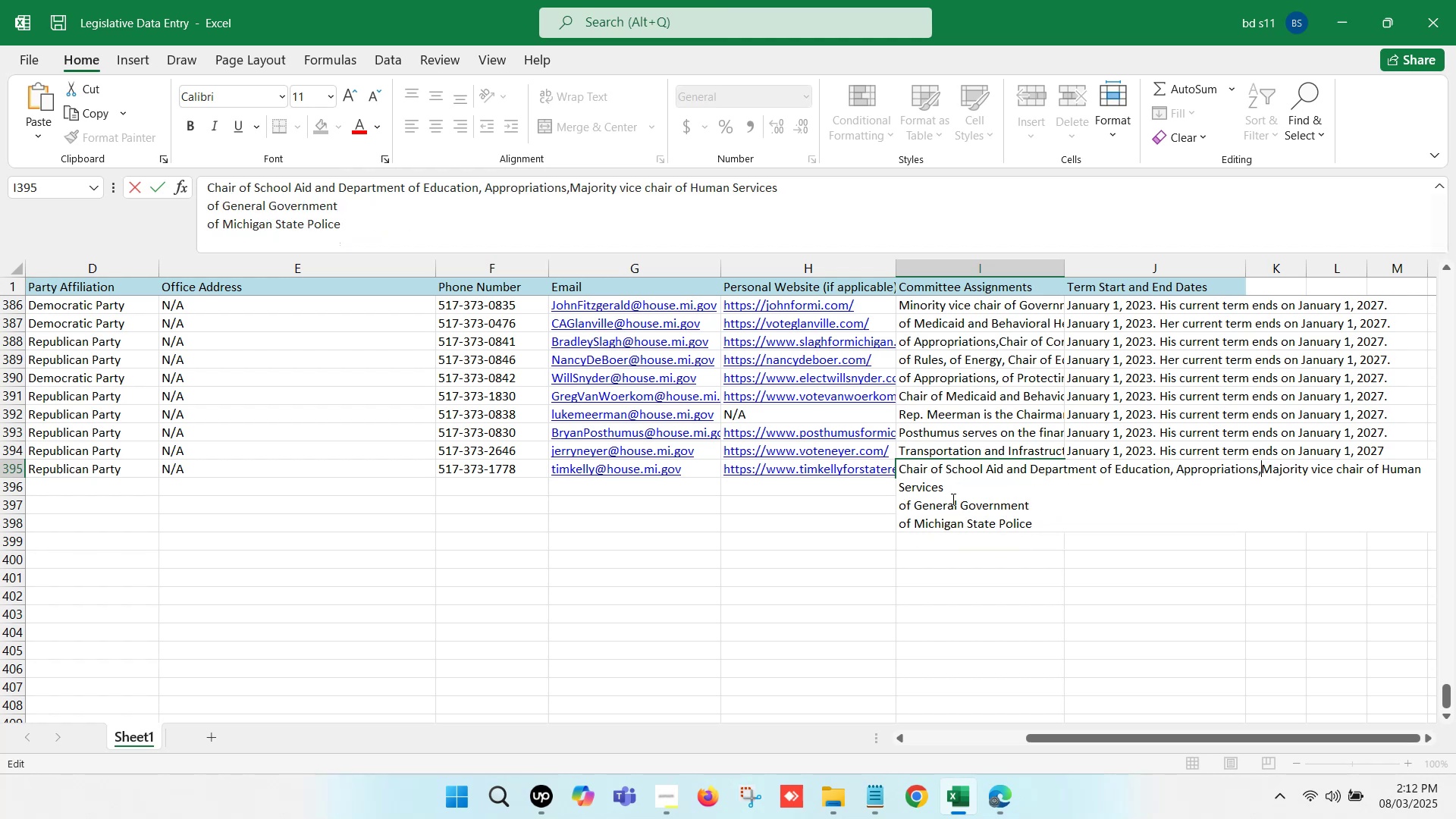 
key(Space)
 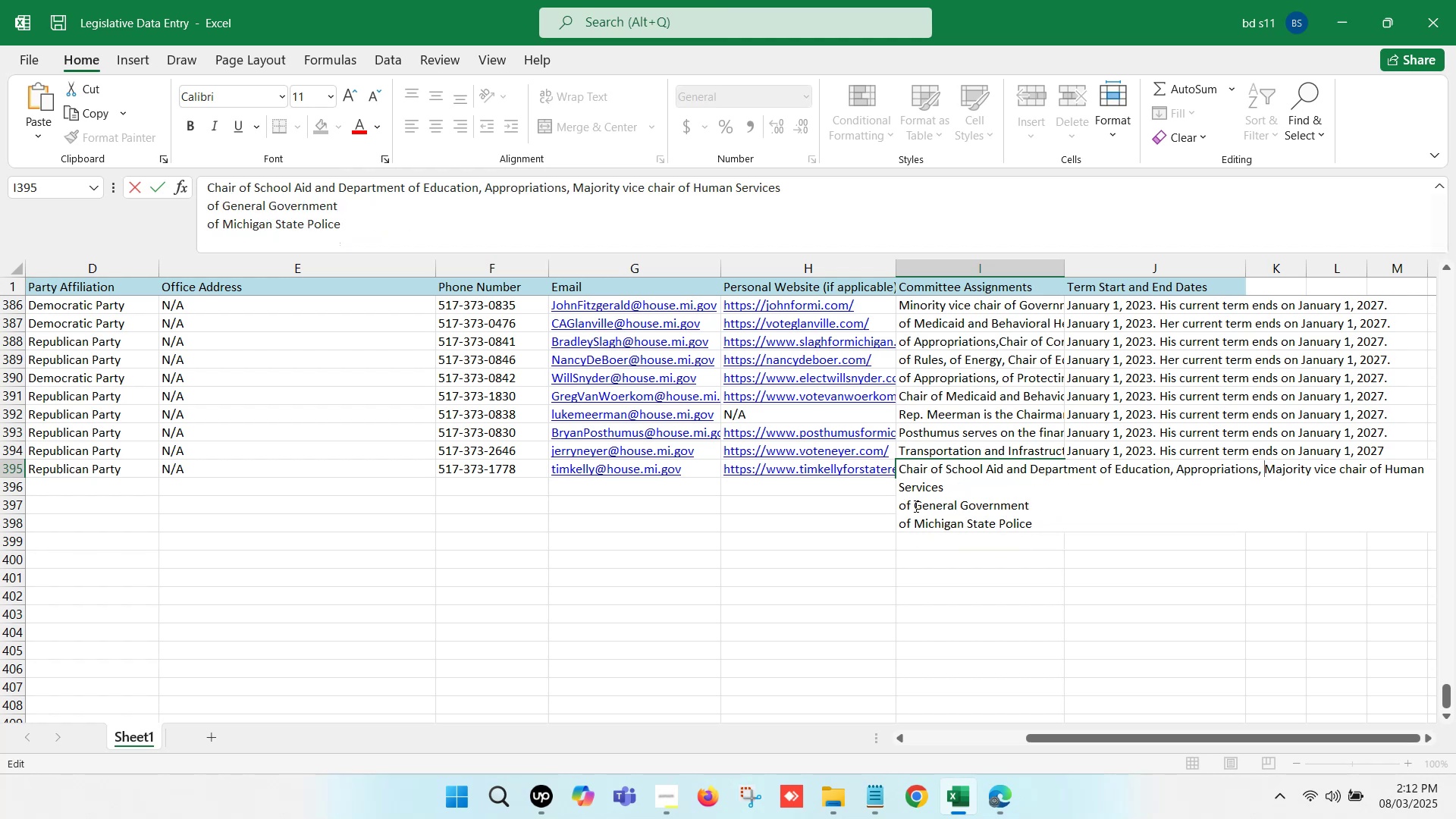 
left_click([913, 505])
 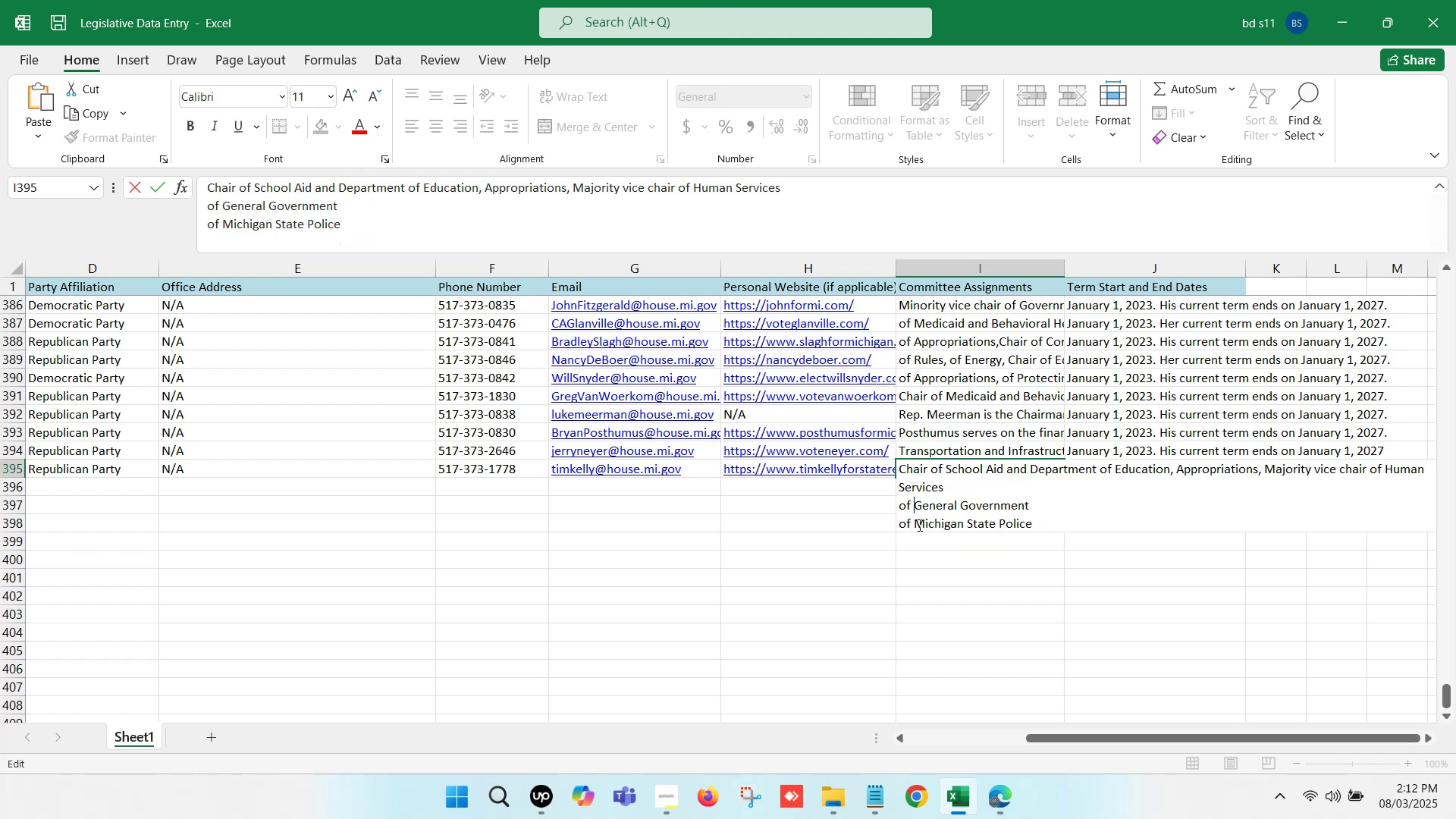 
key(Backspace)
 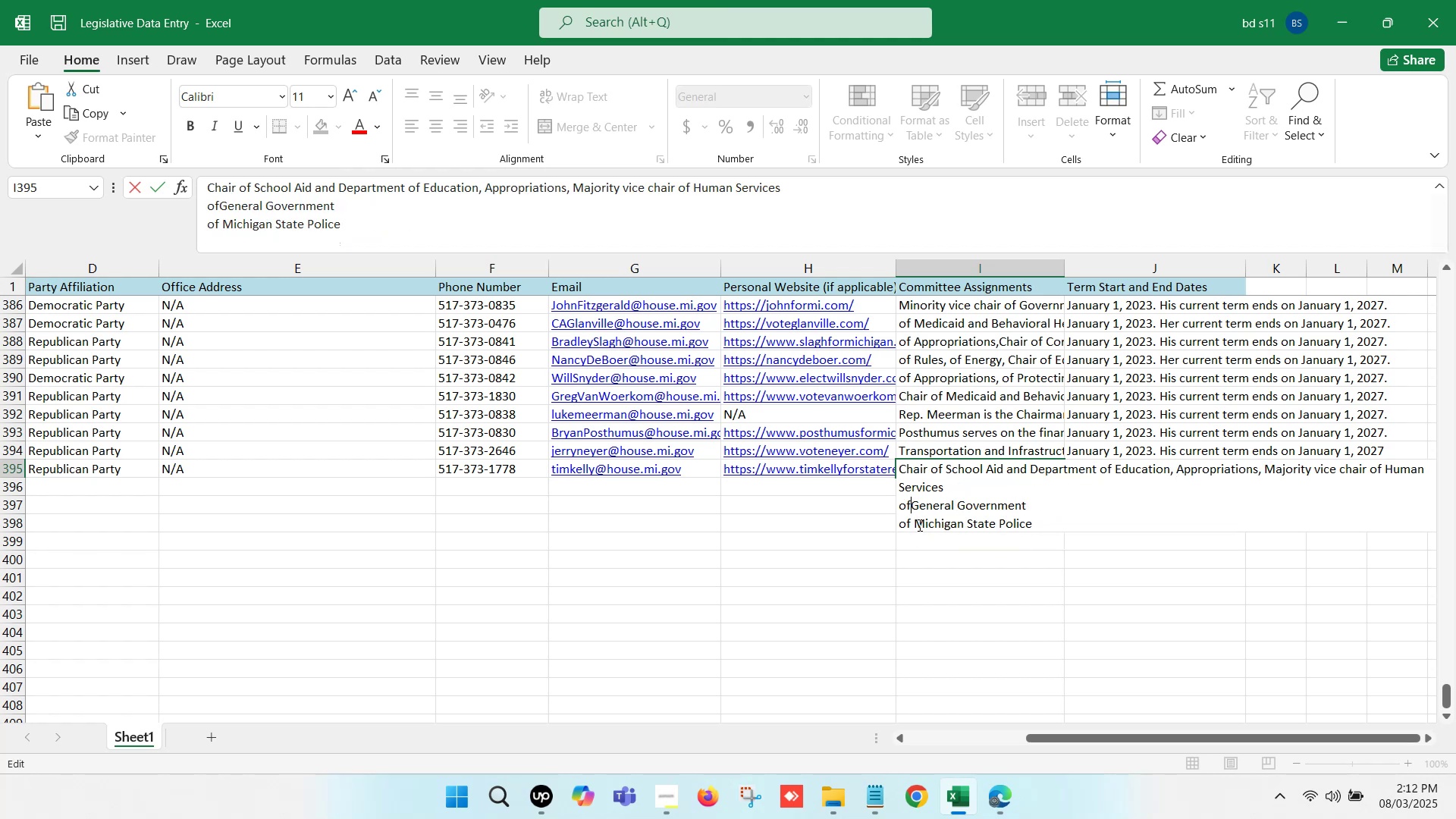 
key(Backspace)
 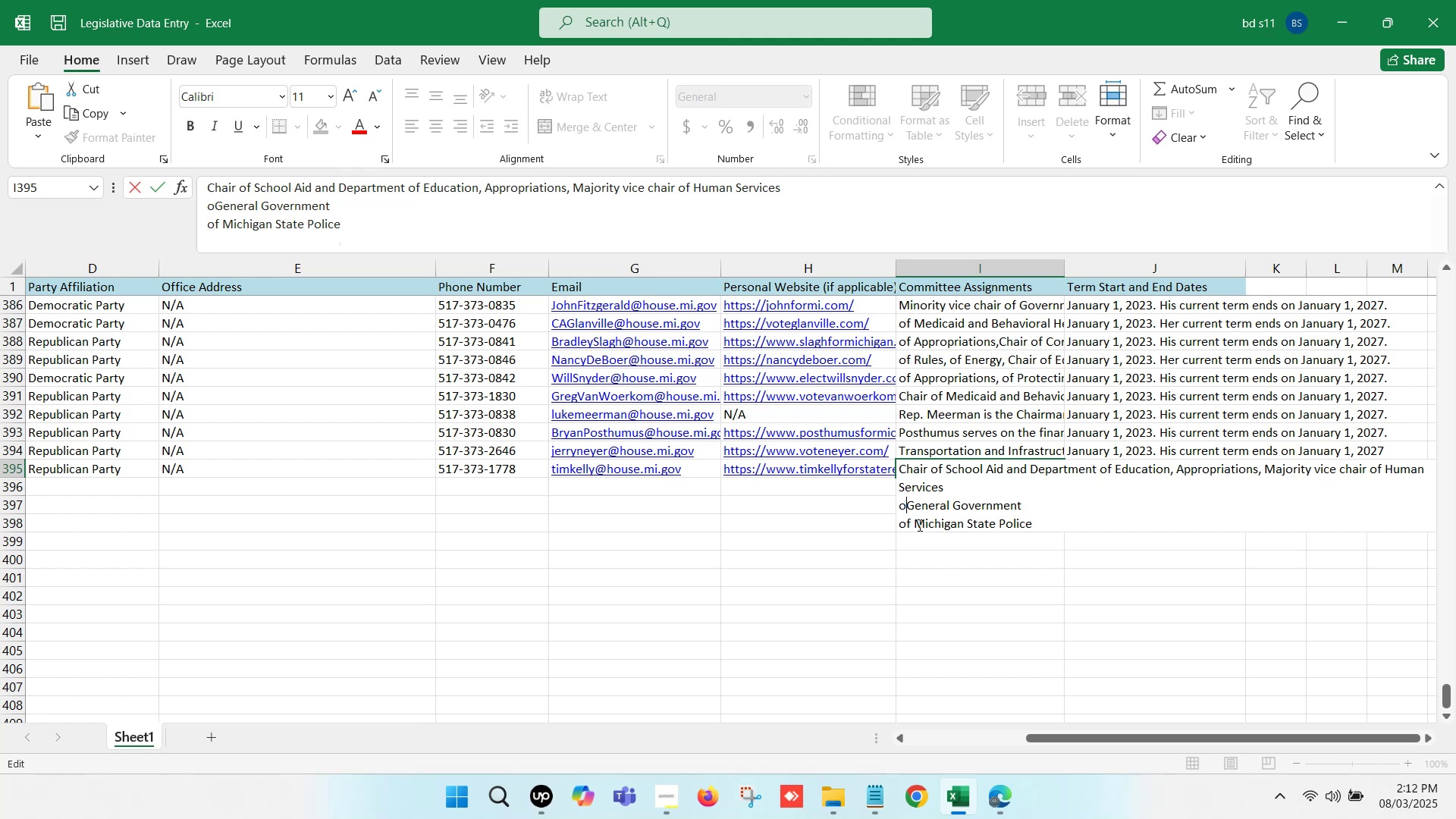 
key(Backspace)
 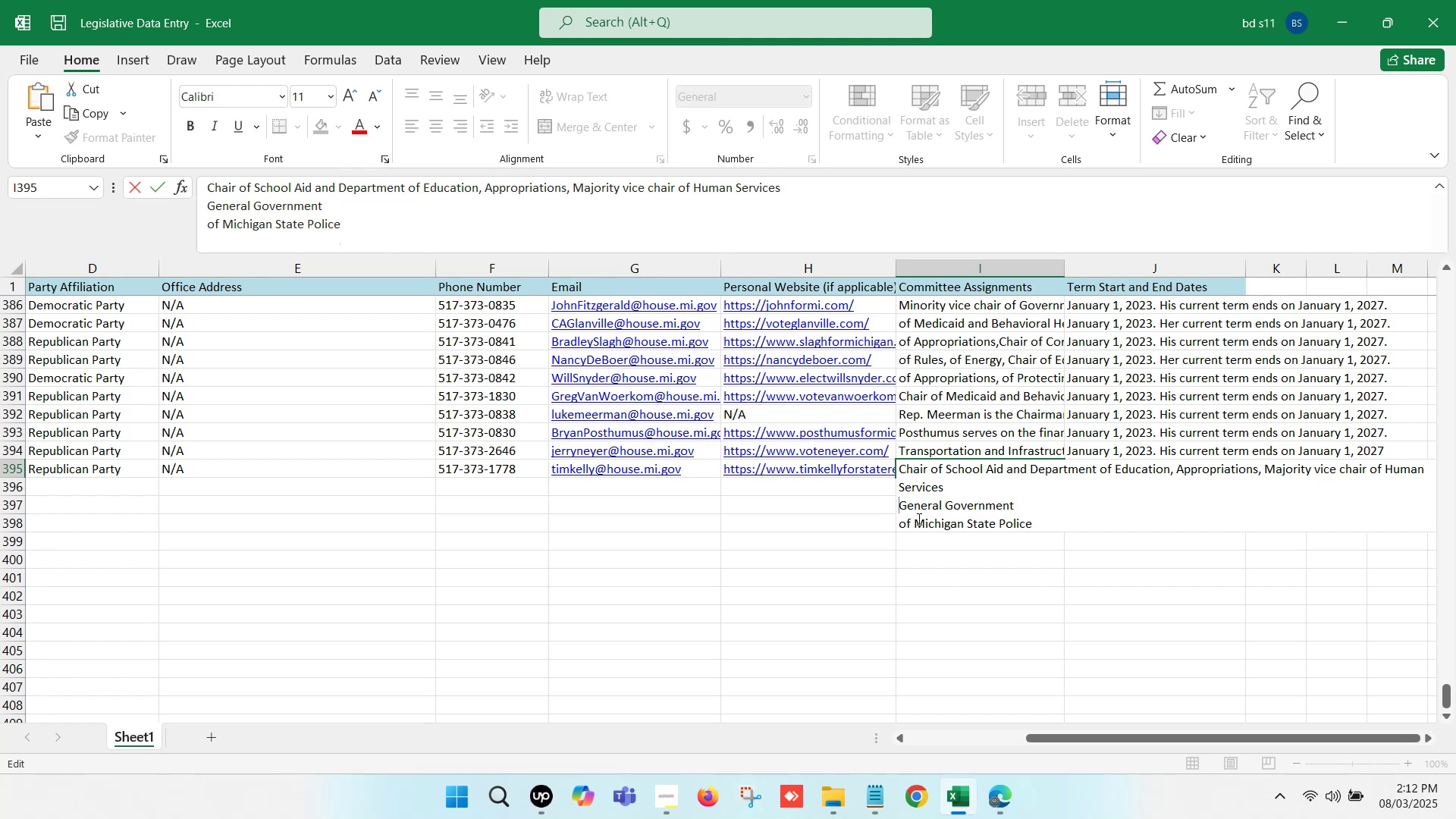 
key(Backspace)
 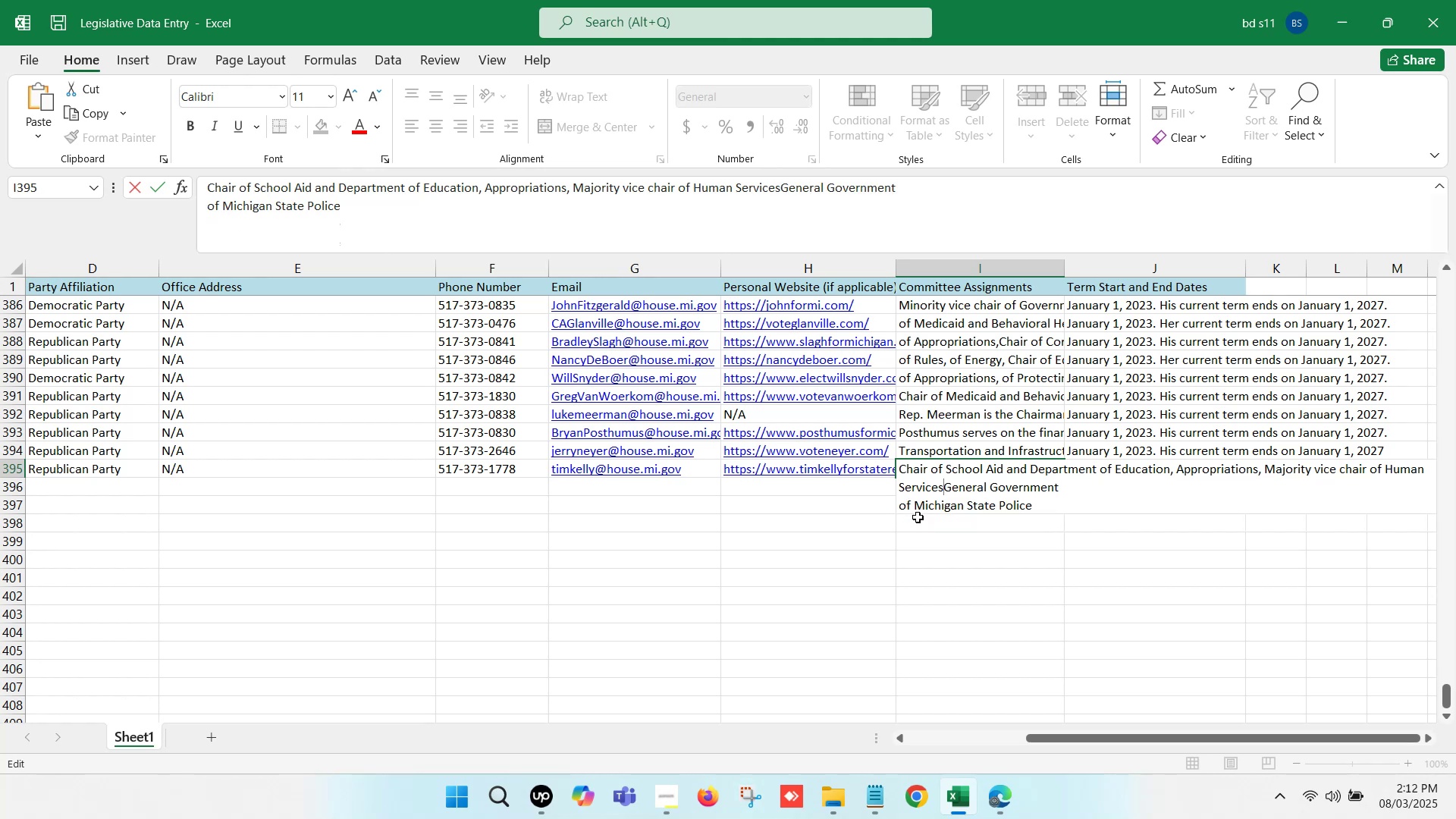 
key(Comma)
 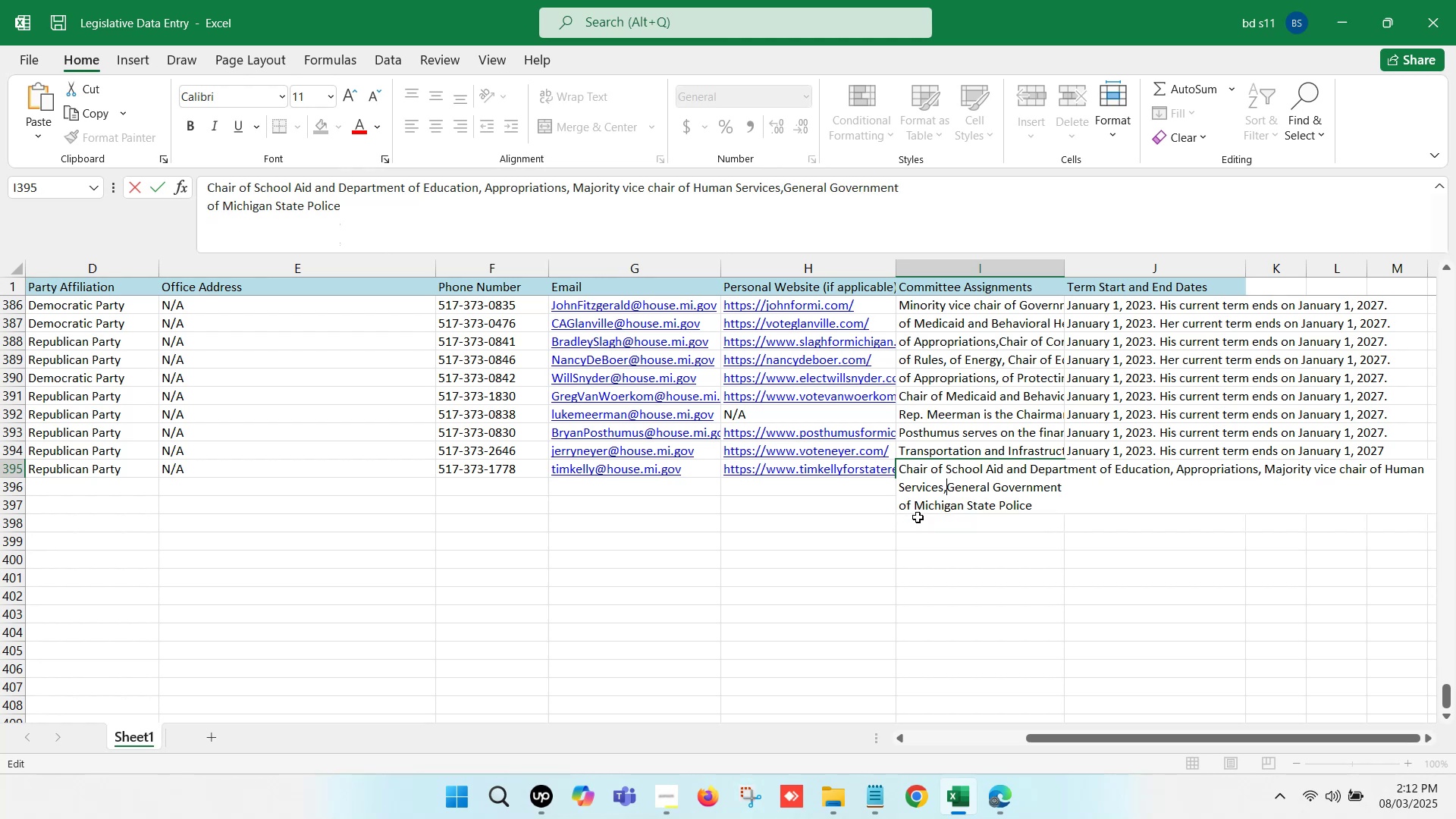 
key(Space)
 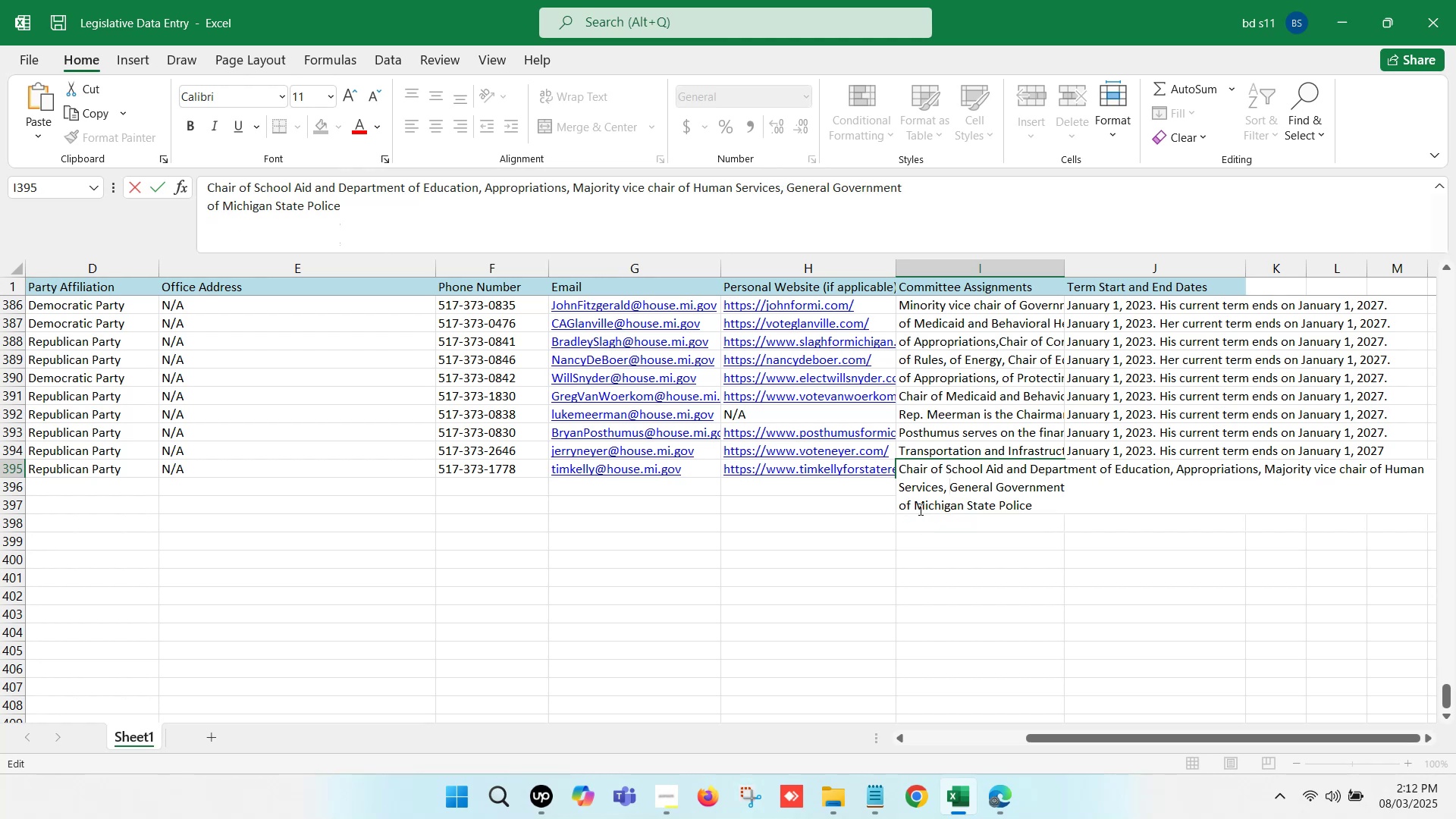 
left_click([916, 507])
 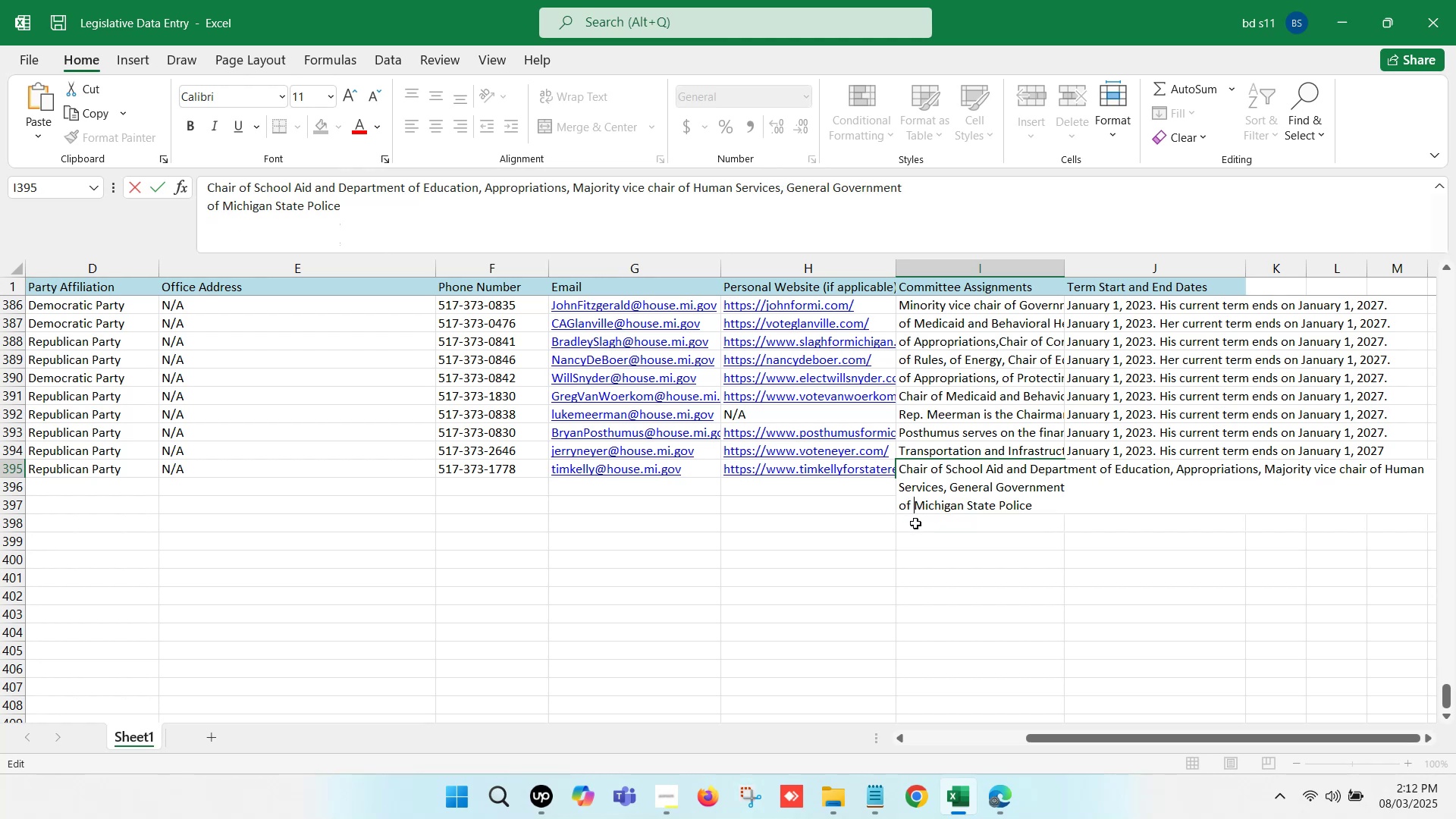 
key(Backspace)
 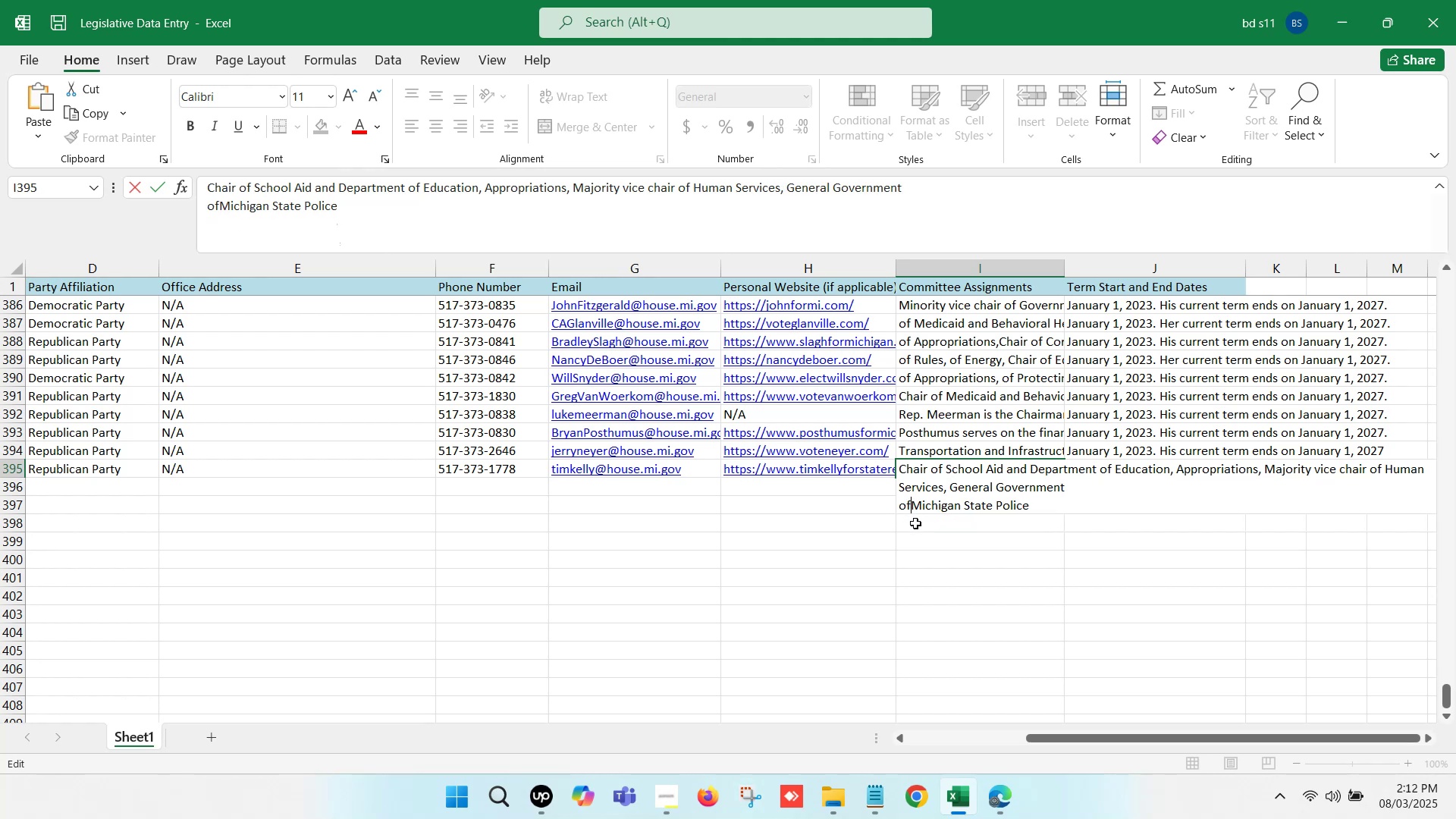 
key(Backspace)
 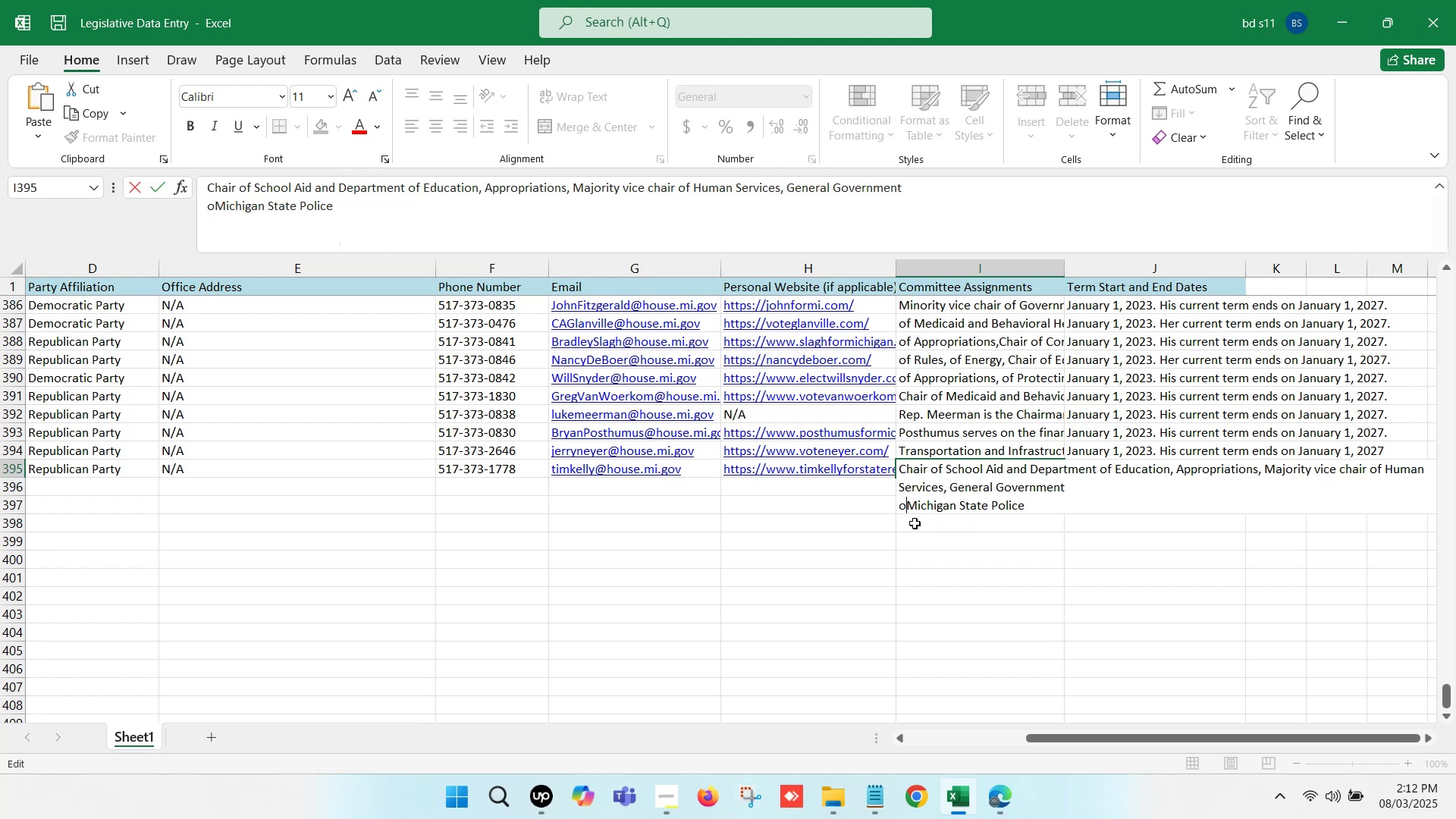 
key(Backspace)
 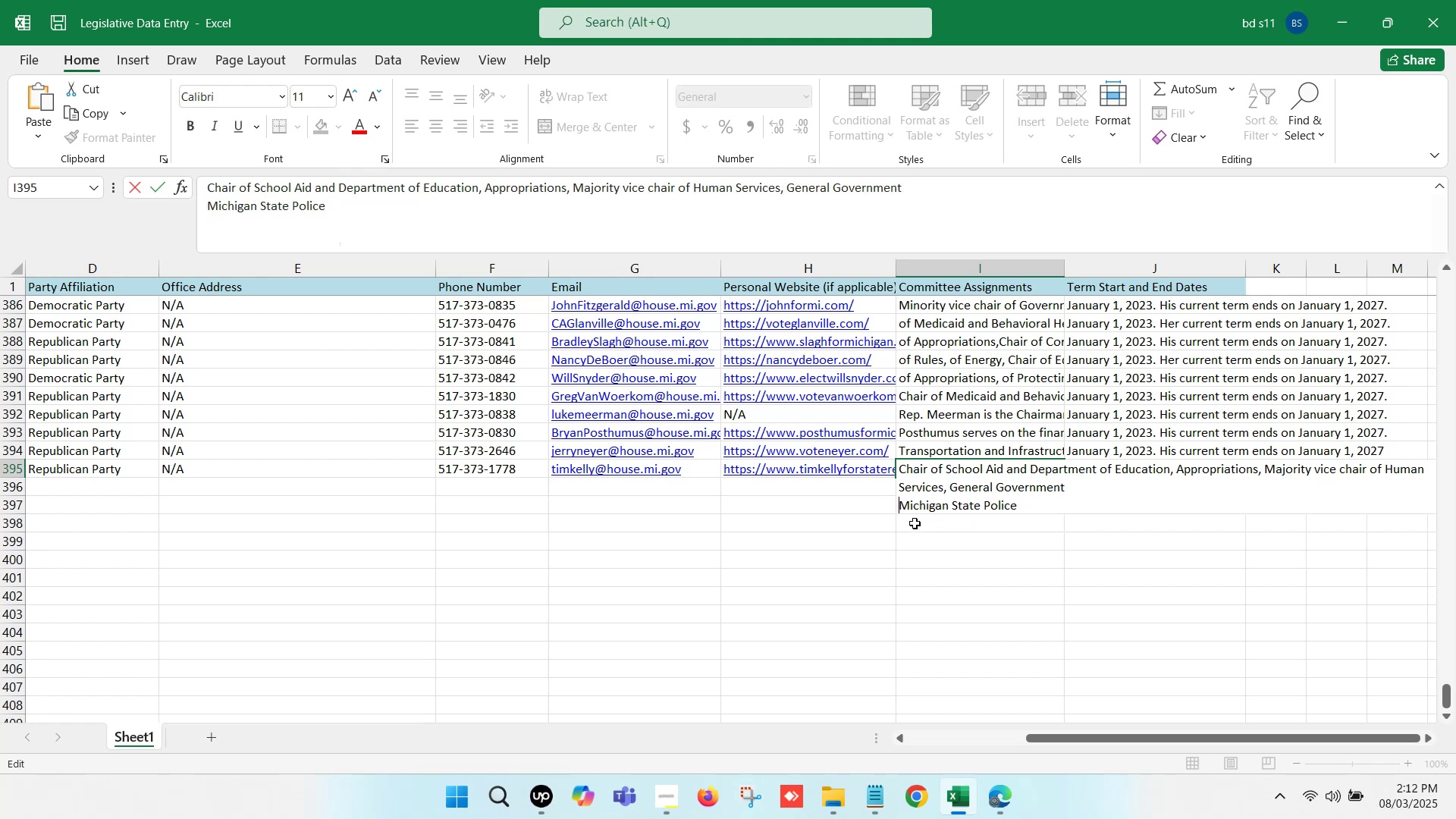 
key(Backspace)
 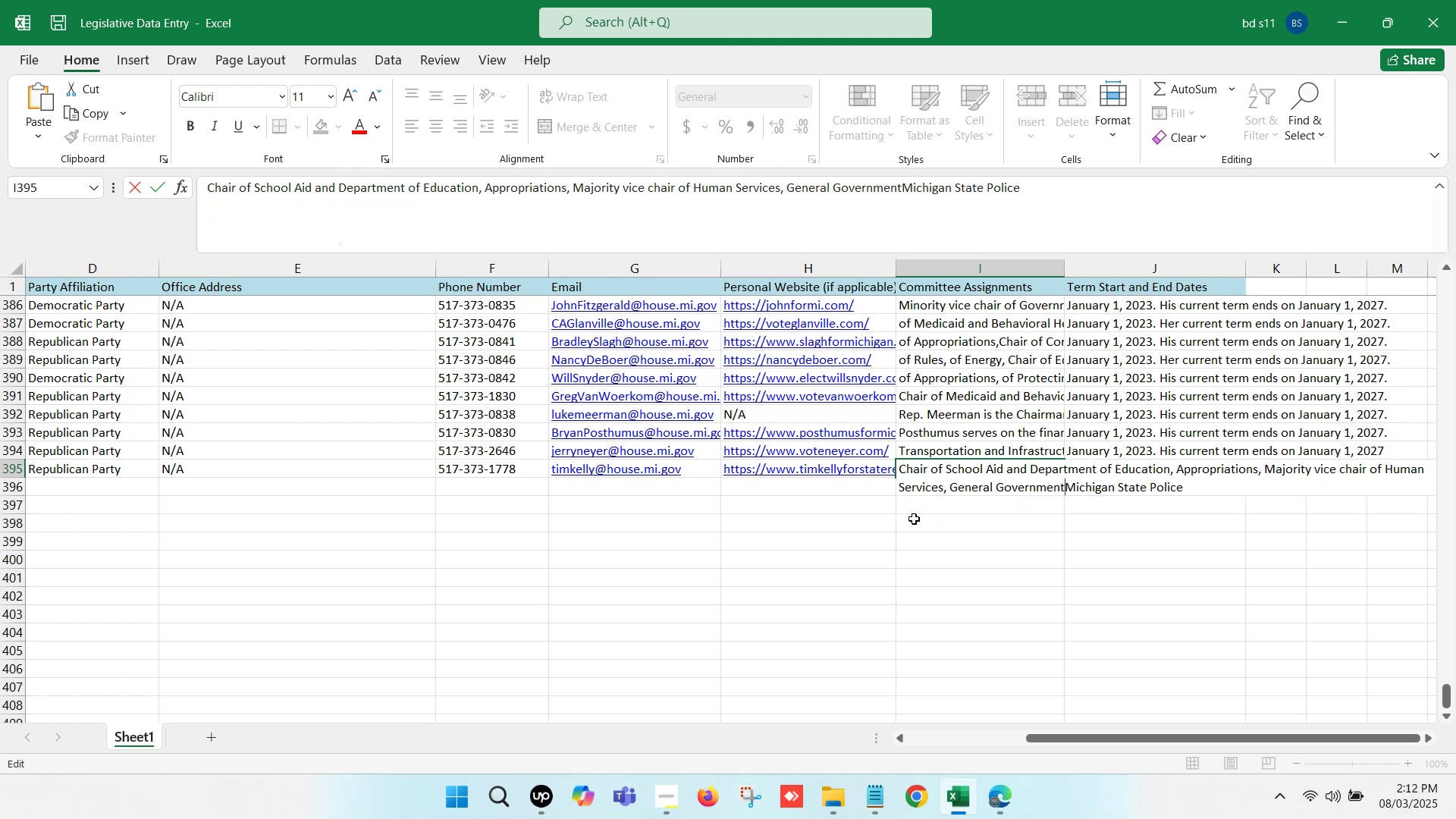 
key(Comma)
 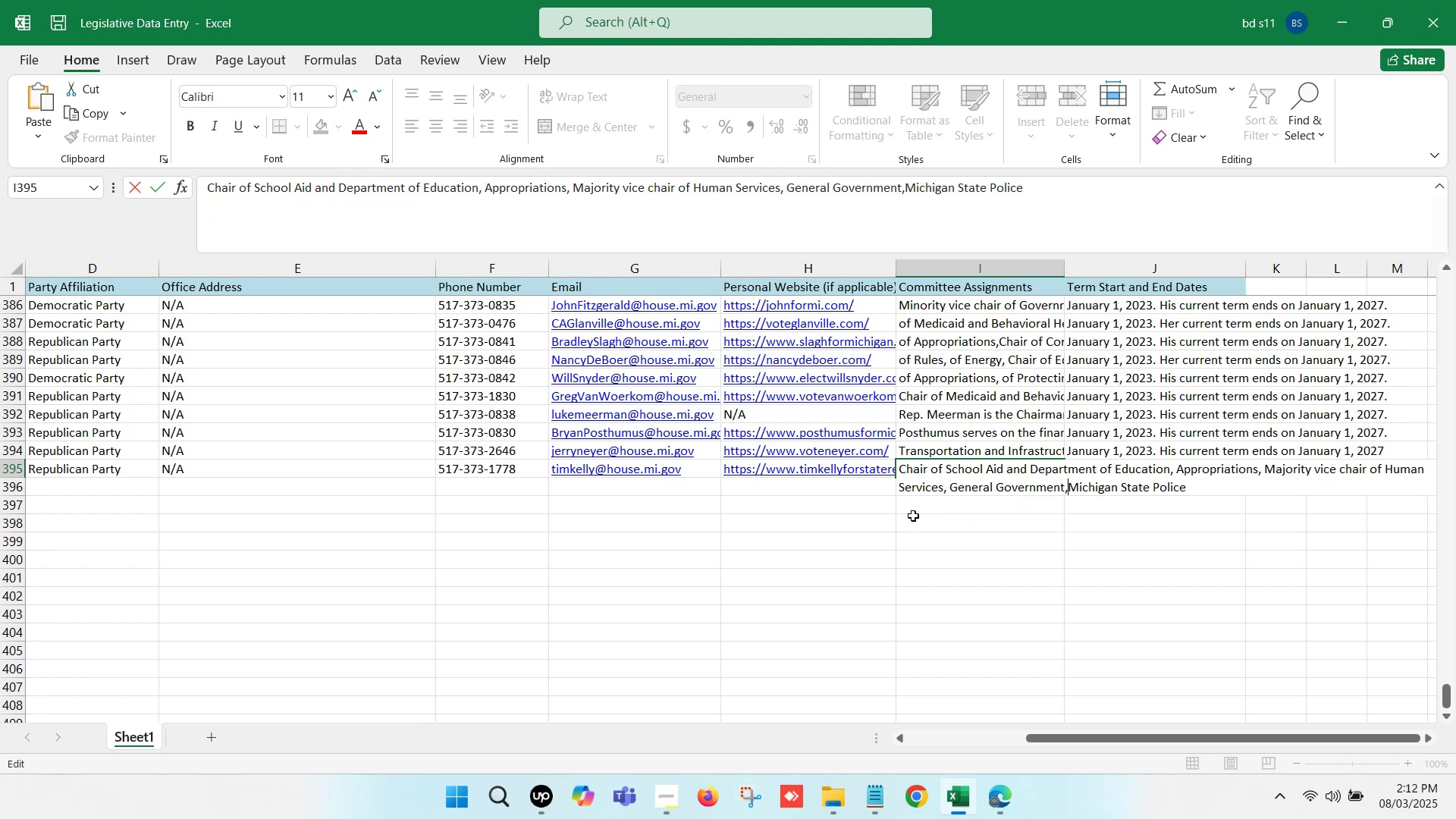 
key(Space)
 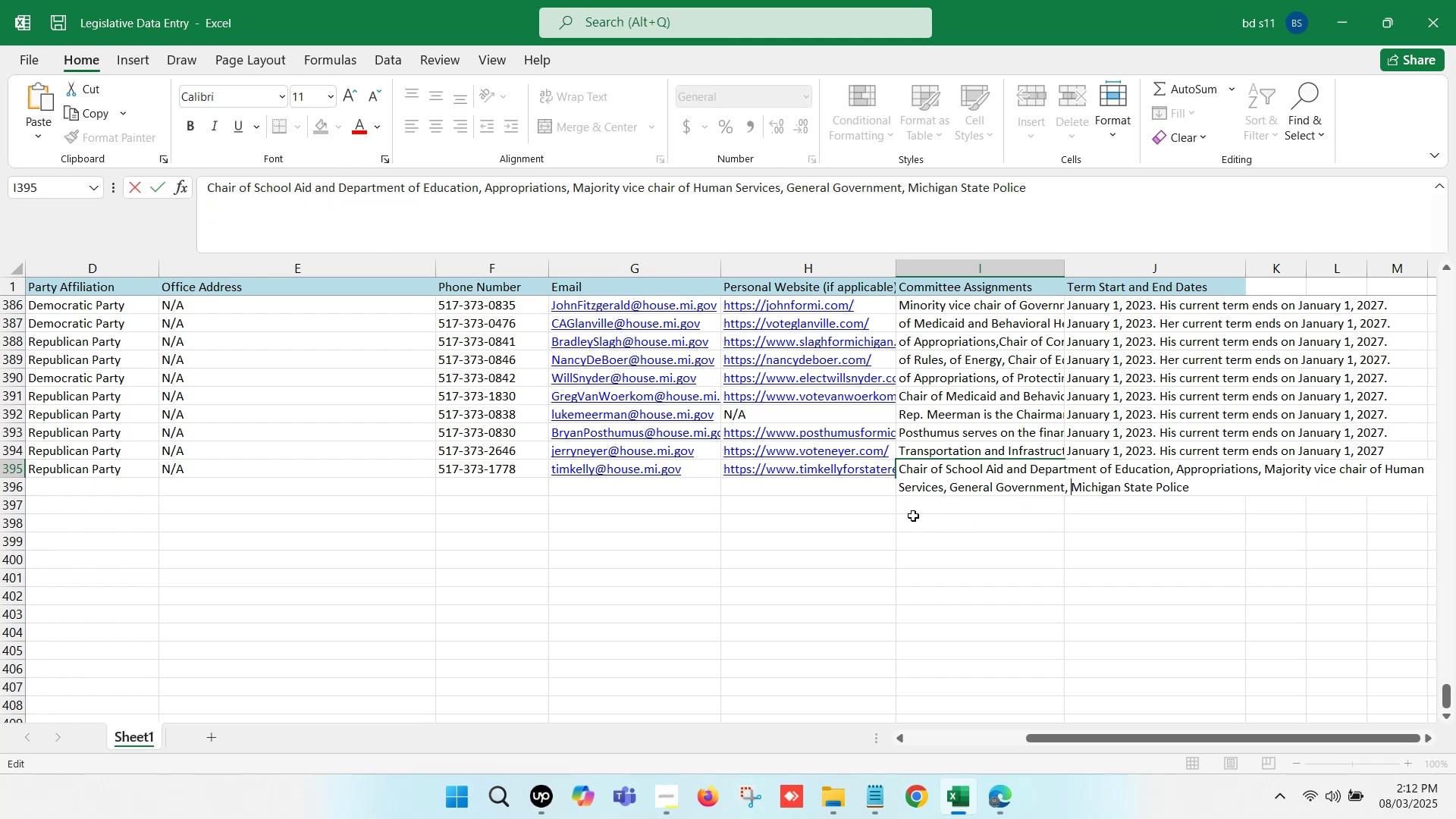 
left_click([913, 516])
 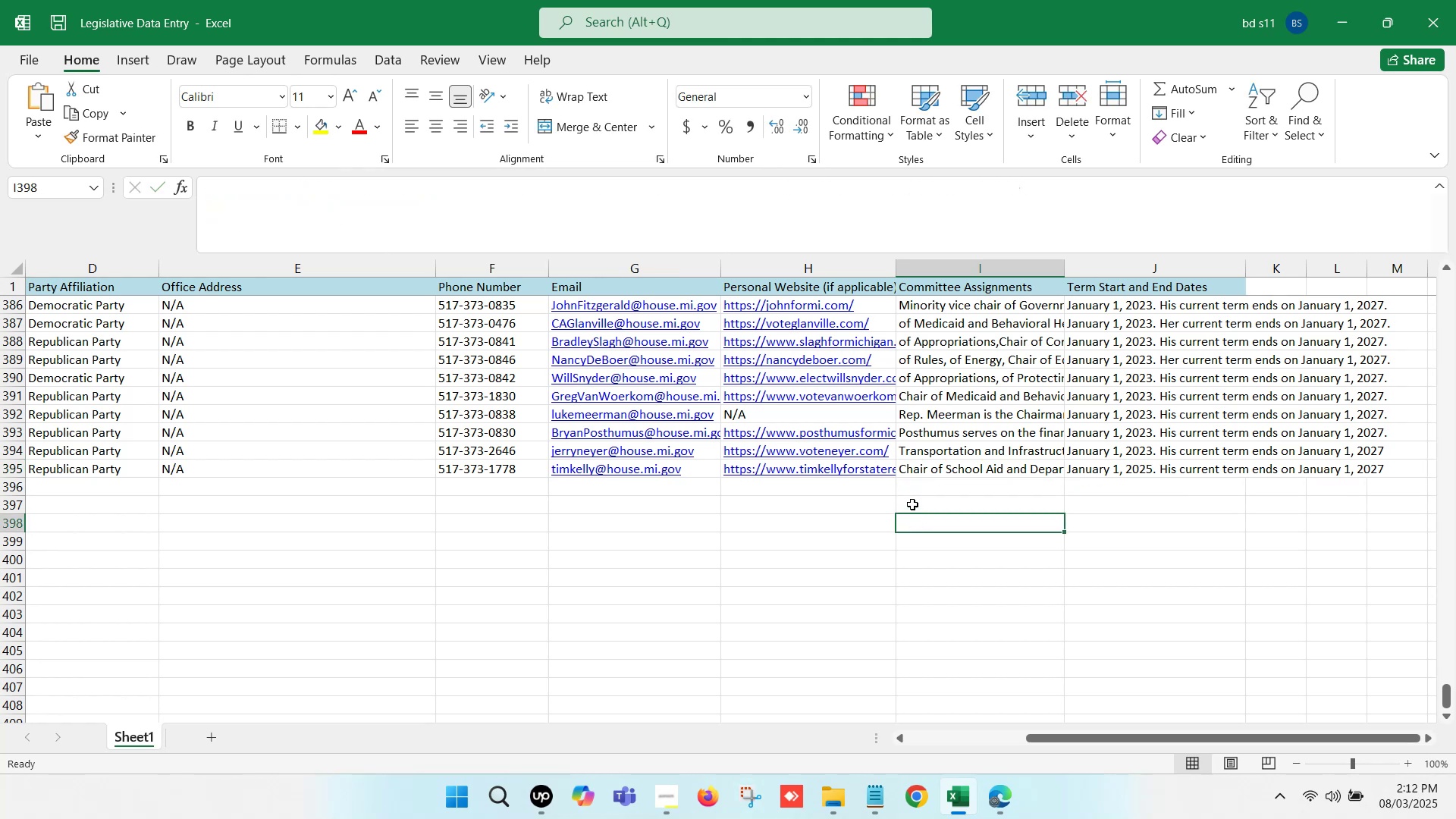 
left_click([921, 489])
 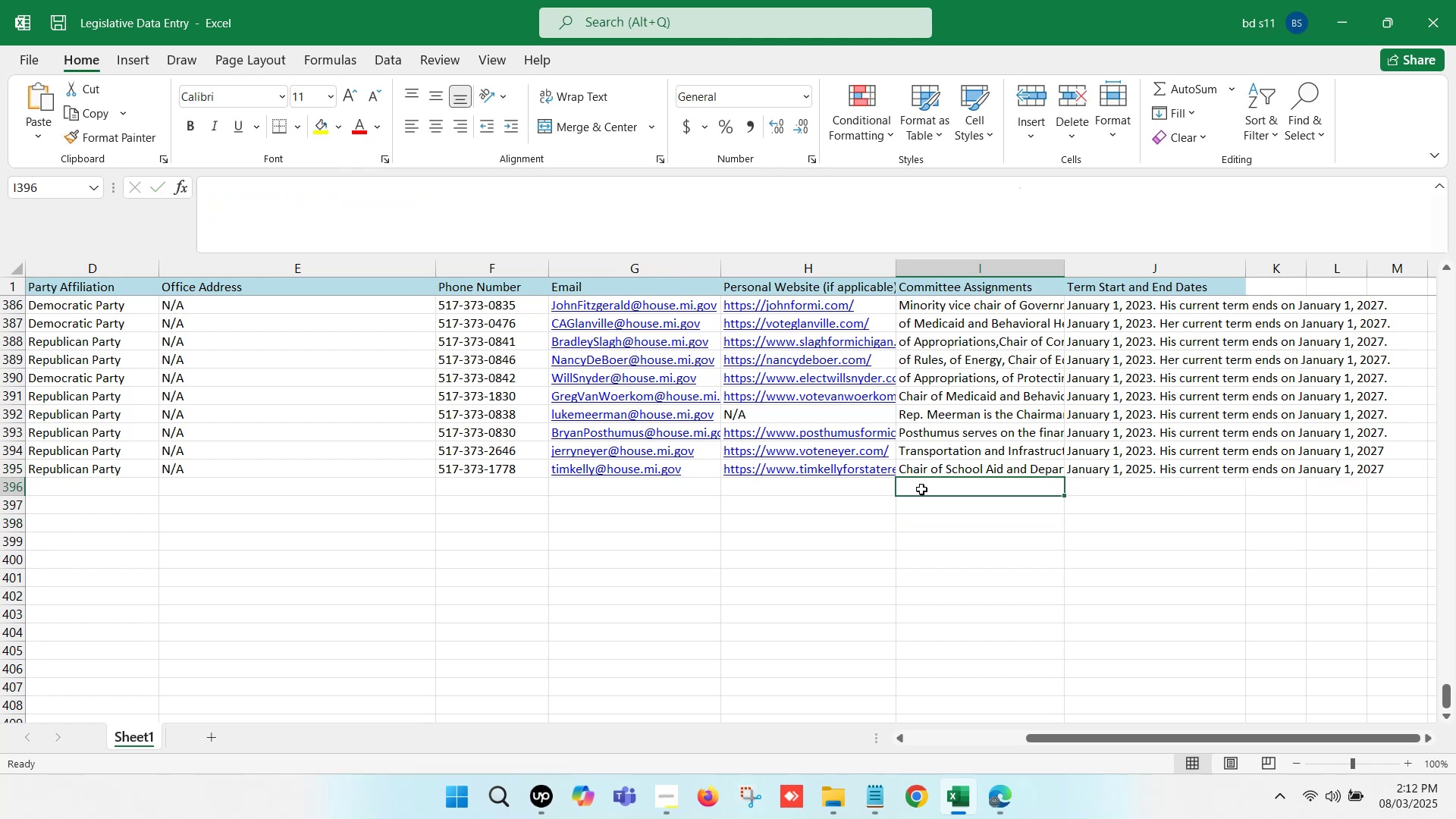 
key(Control+S)
 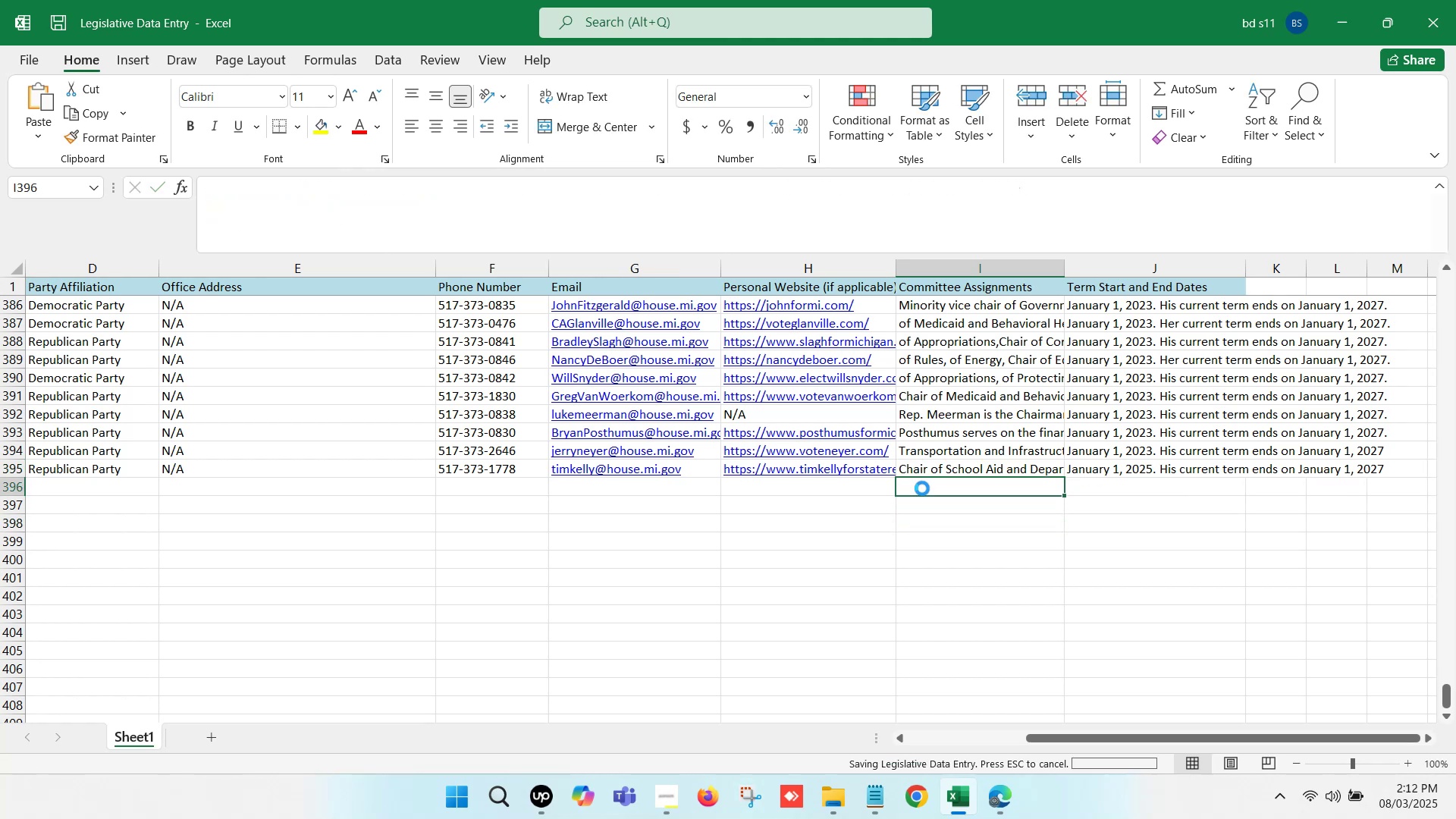 
key(Control+S)
 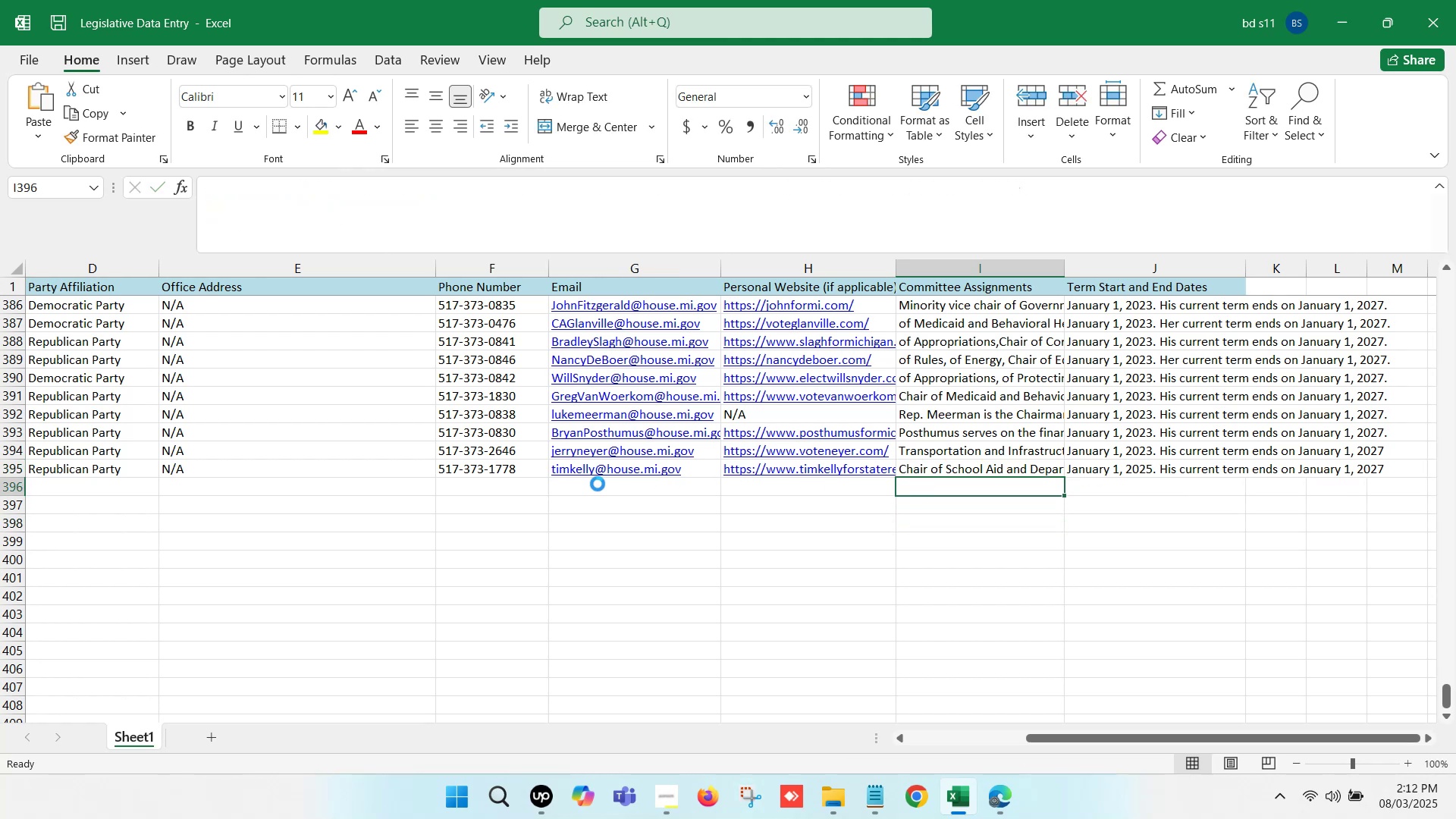 
left_click([566, 491])
 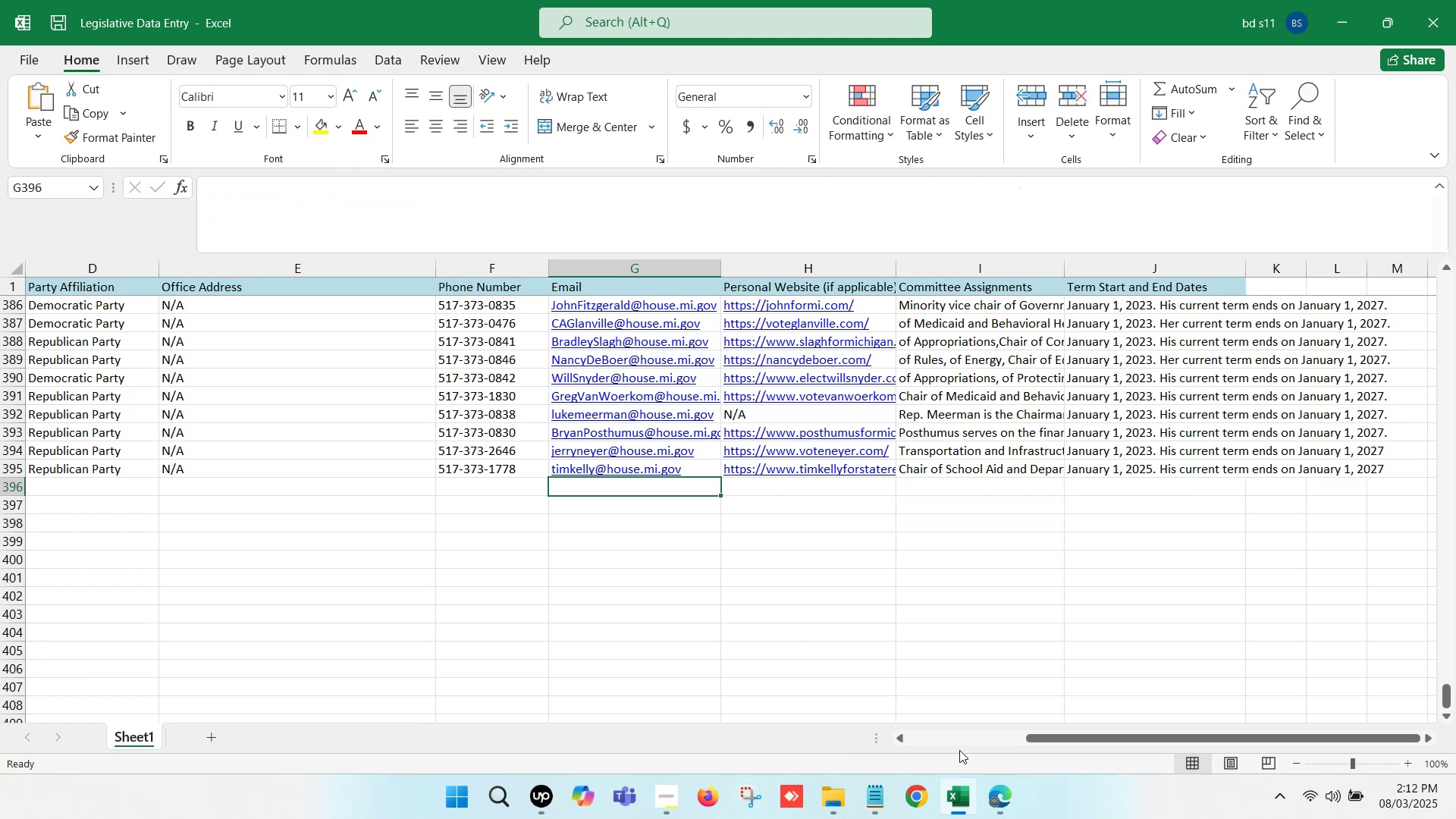 
left_click([999, 787])
 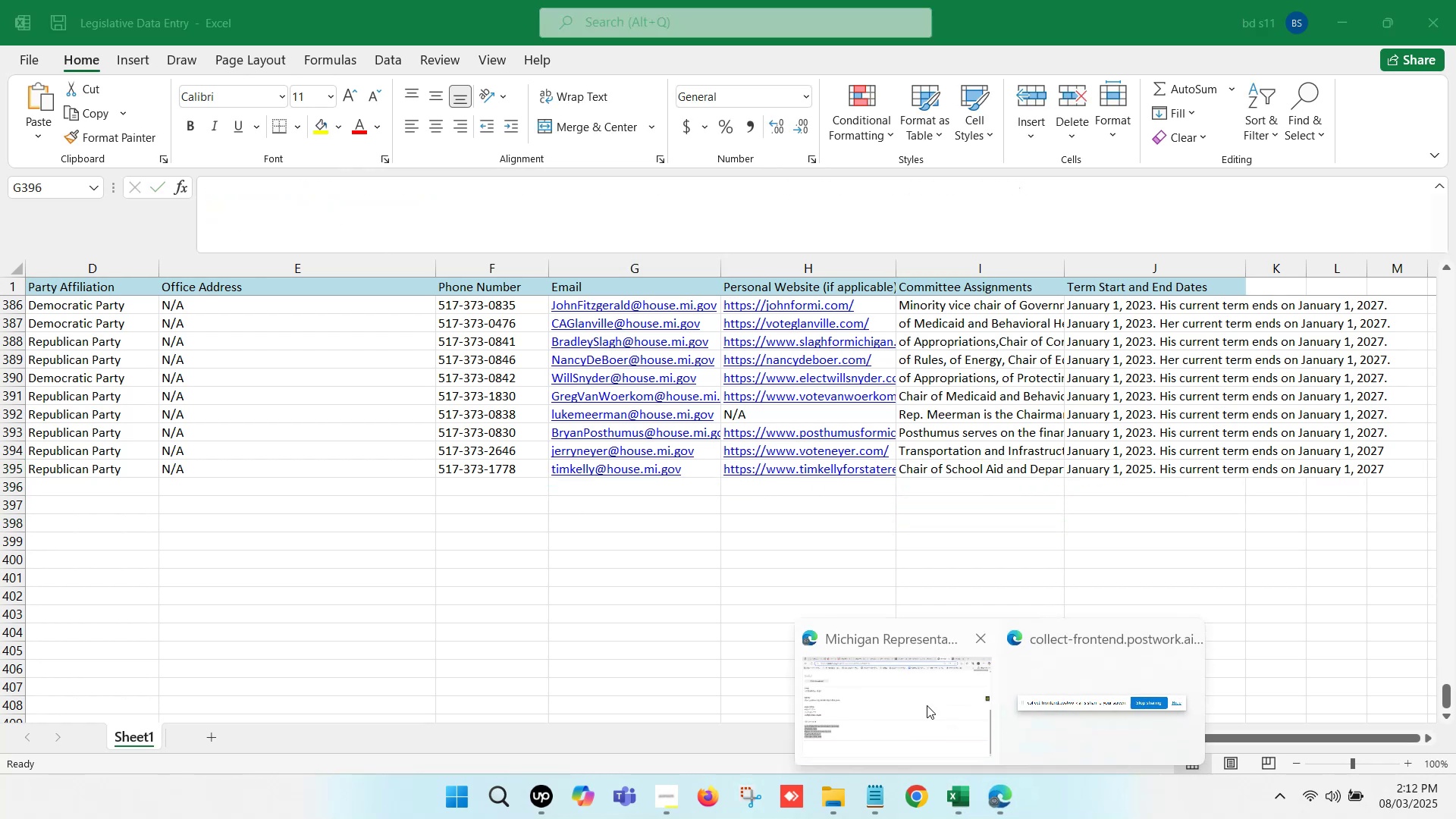 
left_click([898, 684])
 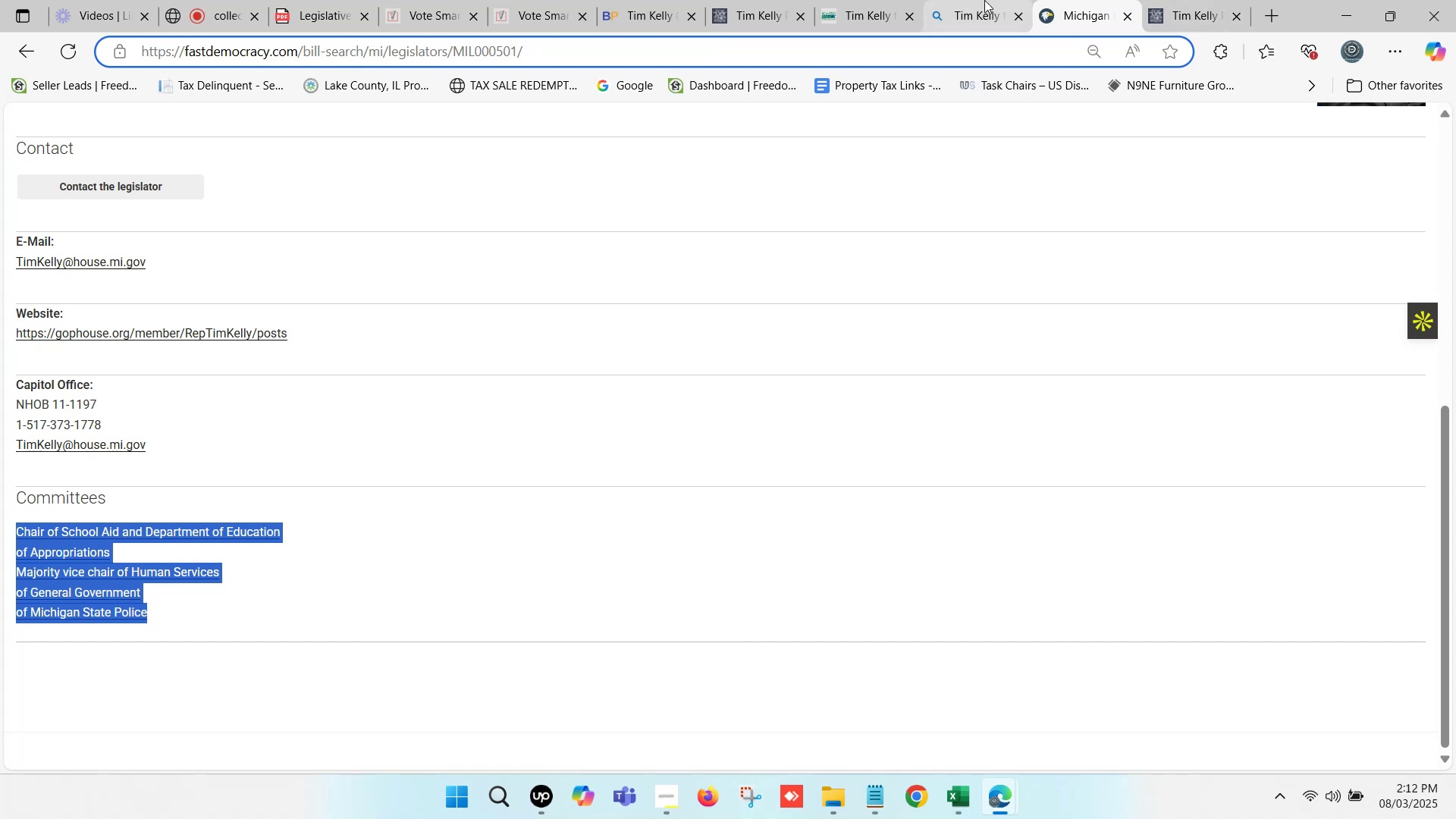 
left_click([1193, 0])
 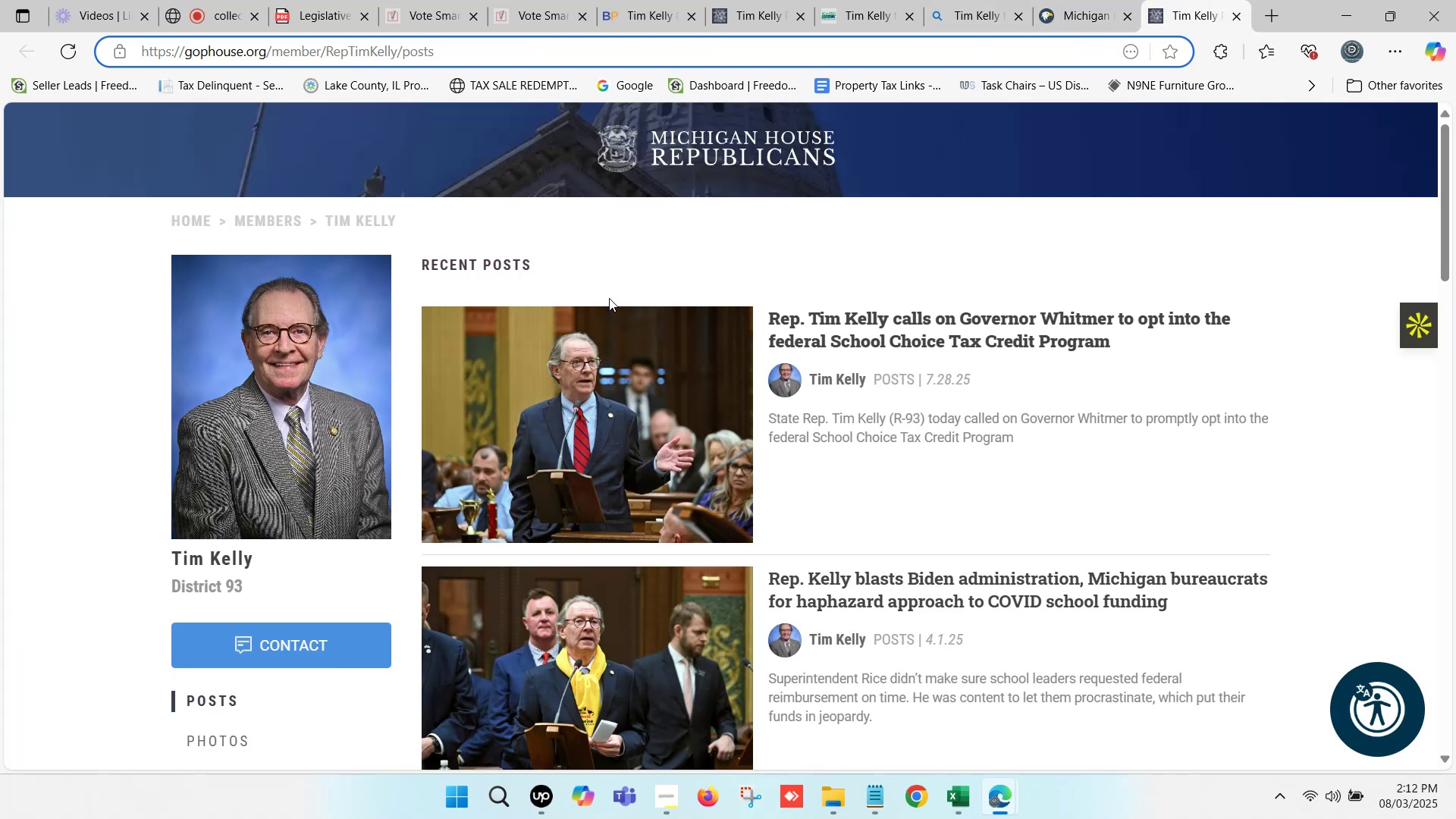 
scroll: coordinate [601, 302], scroll_direction: down, amount: 5.0
 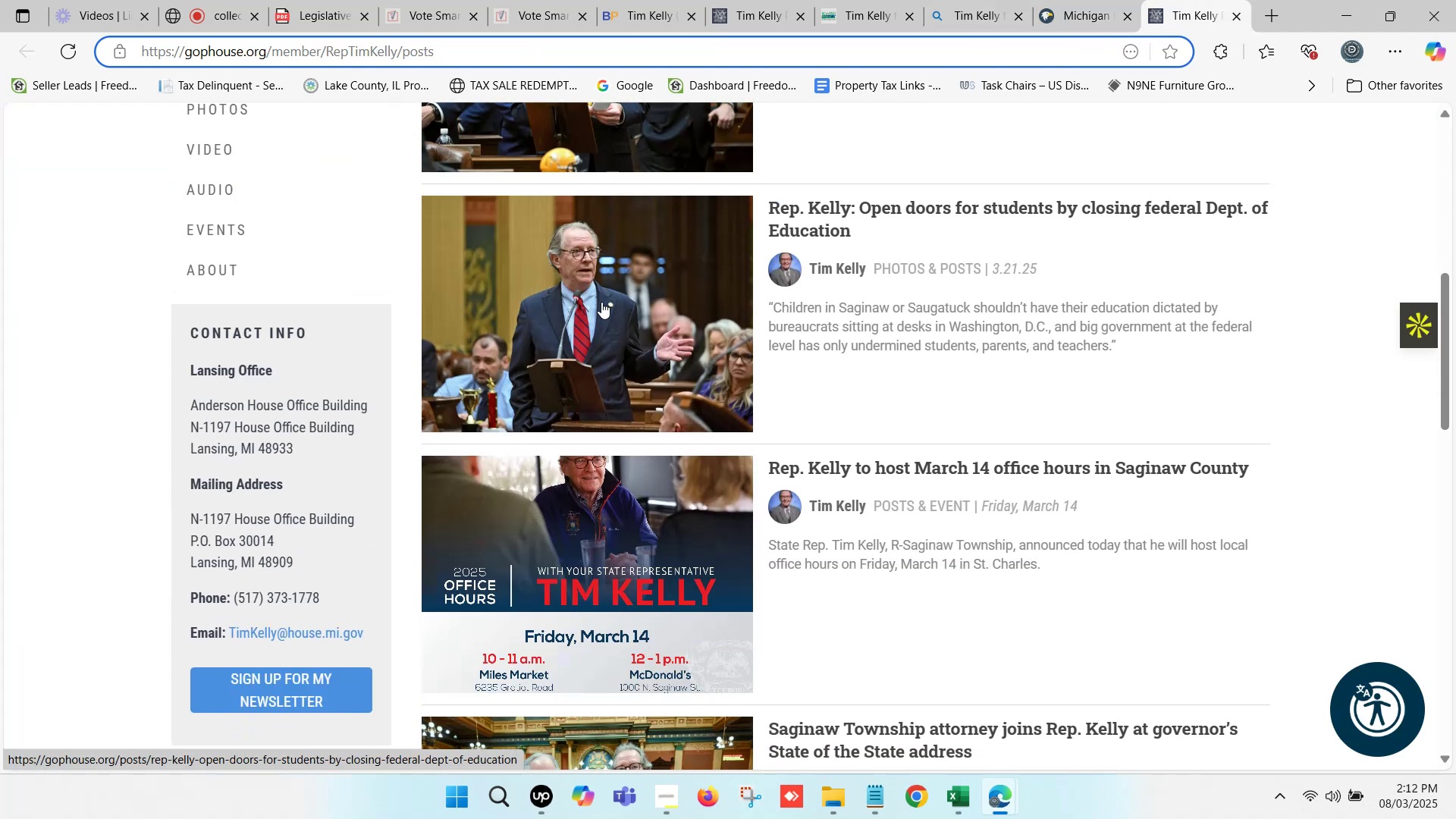 
wait(6.82)
 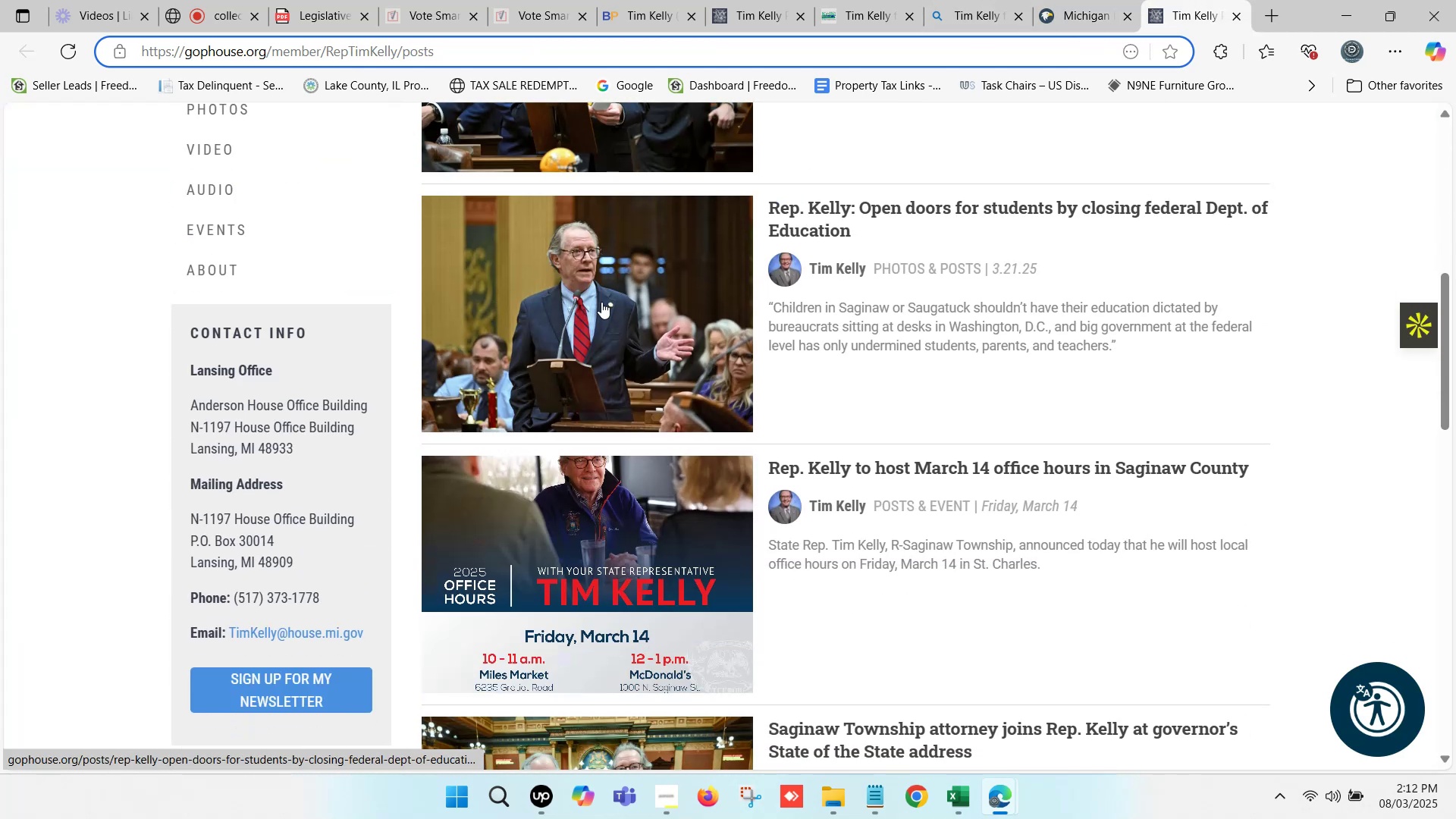 
scroll: coordinate [527, 300], scroll_direction: down, amount: 1.0
 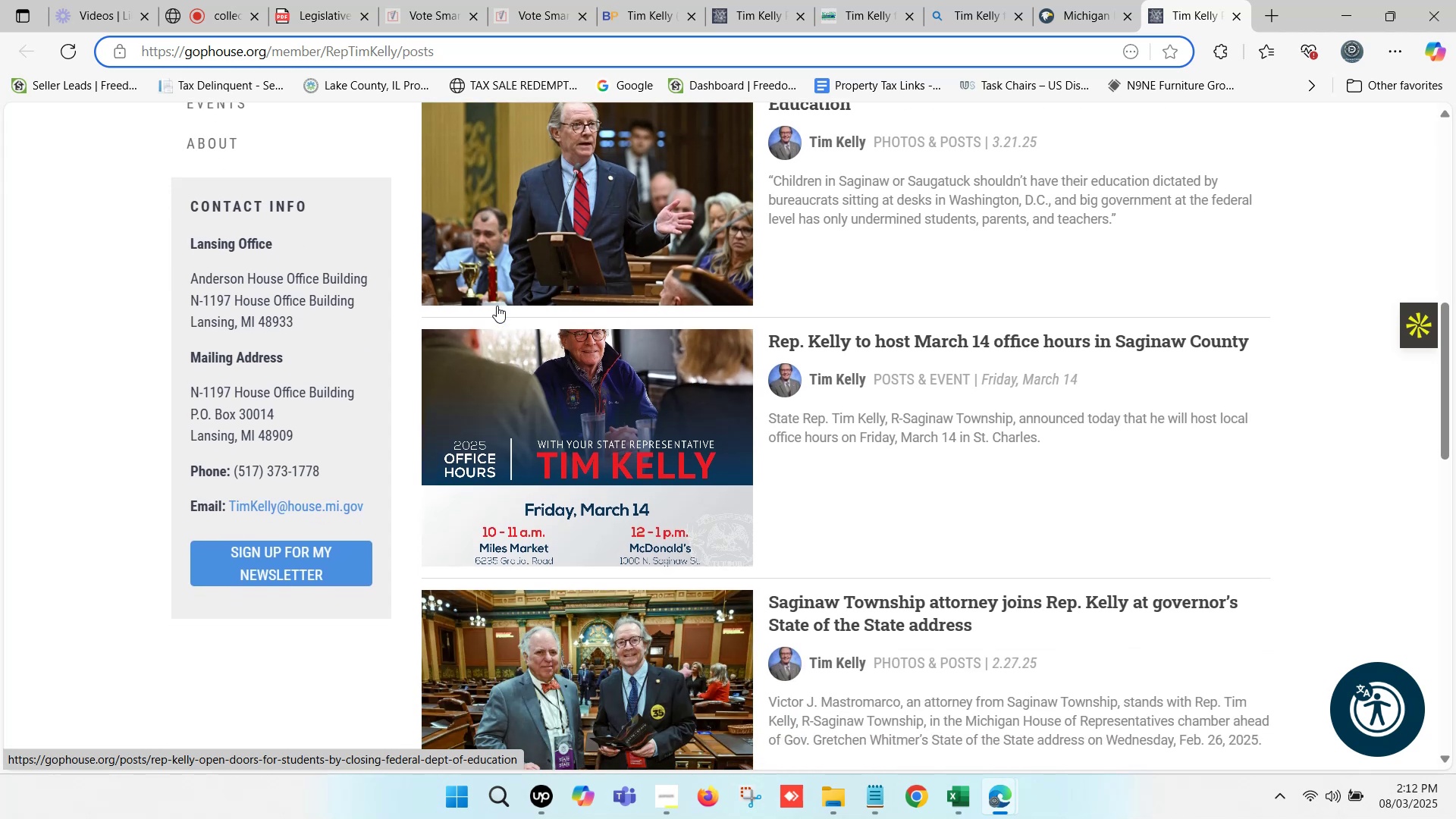 
scroll: coordinate [863, 190], scroll_direction: up, amount: 25.0
 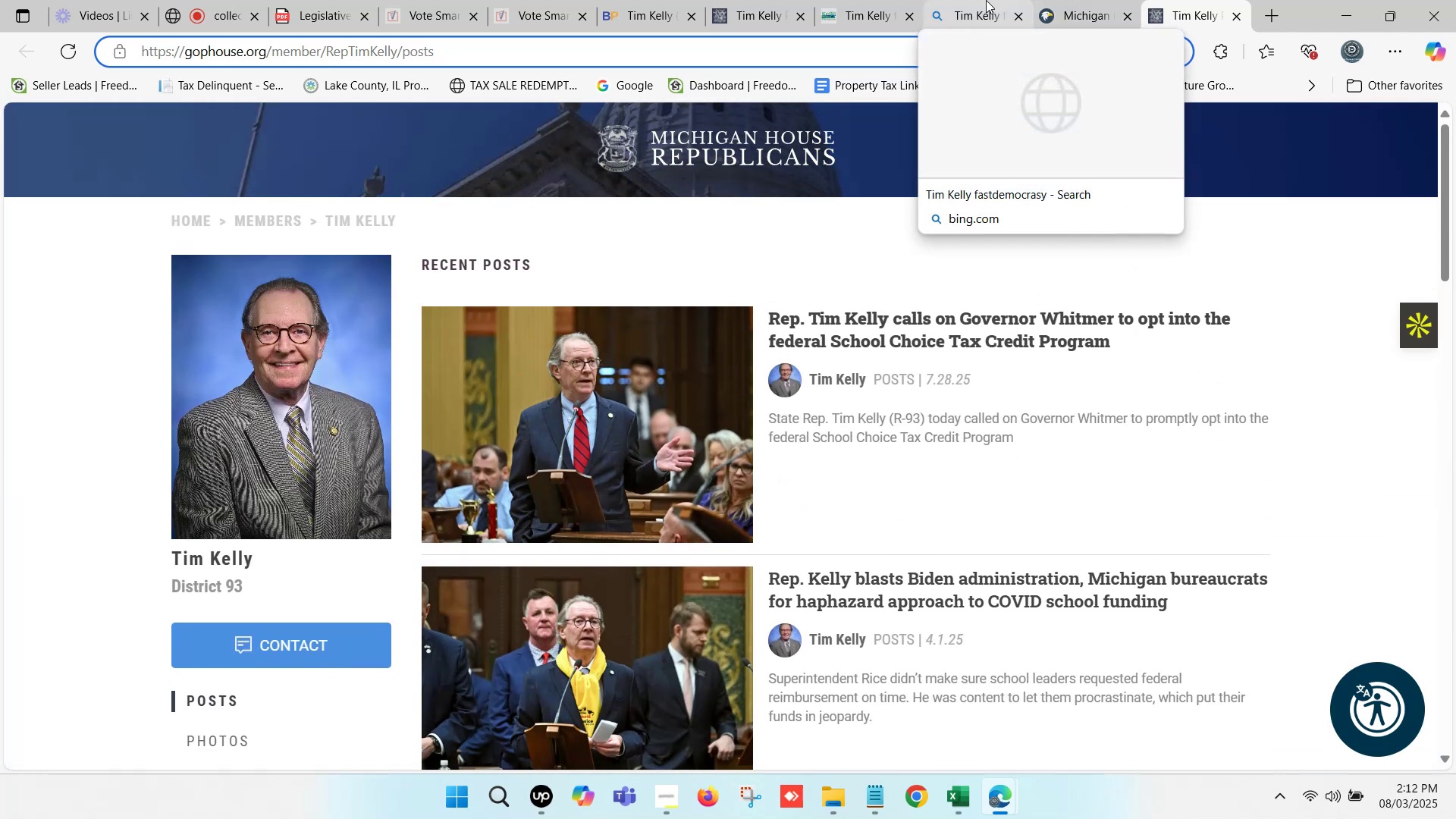 
left_click([985, 0])
 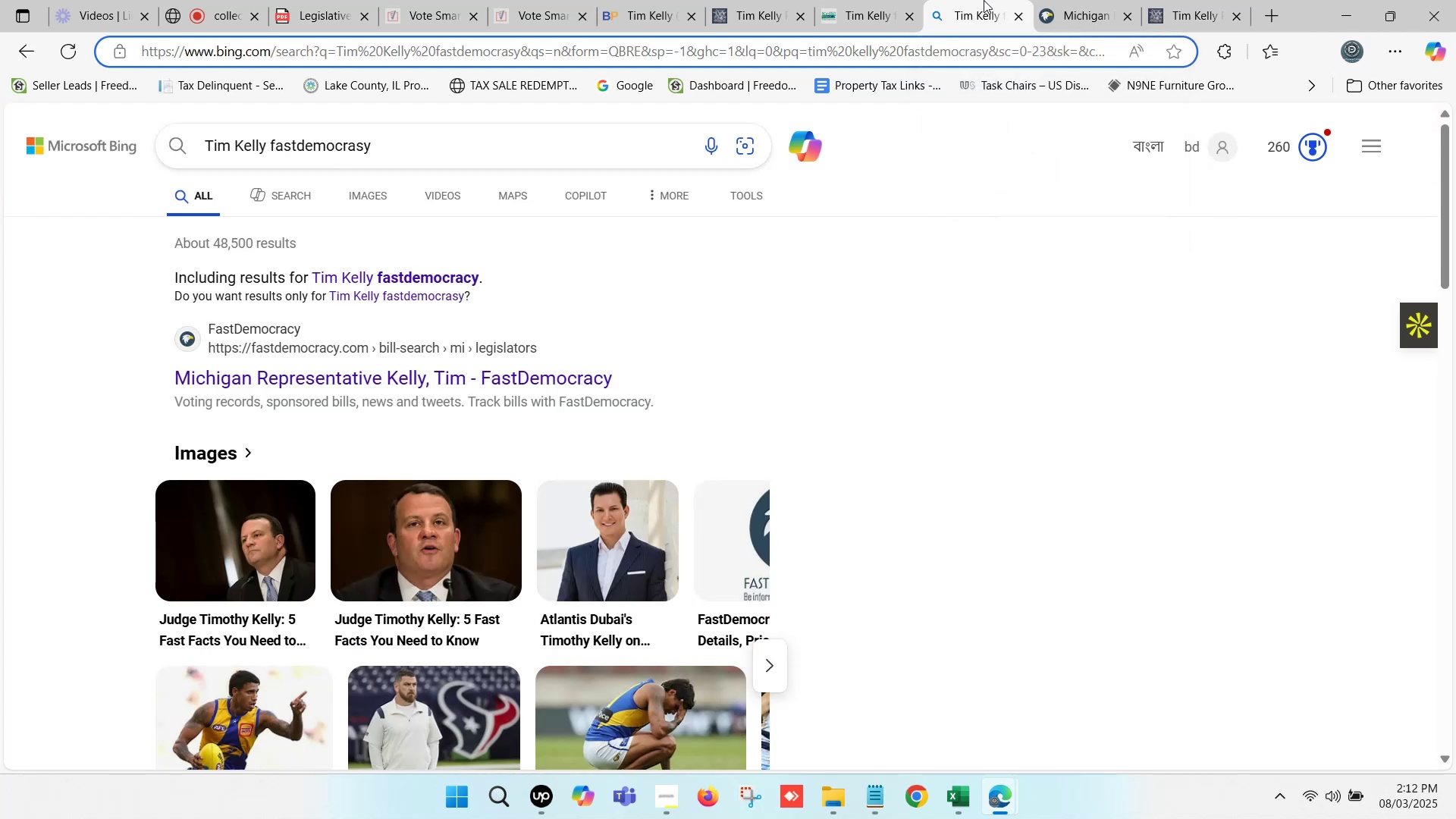 
left_click([984, 0])
 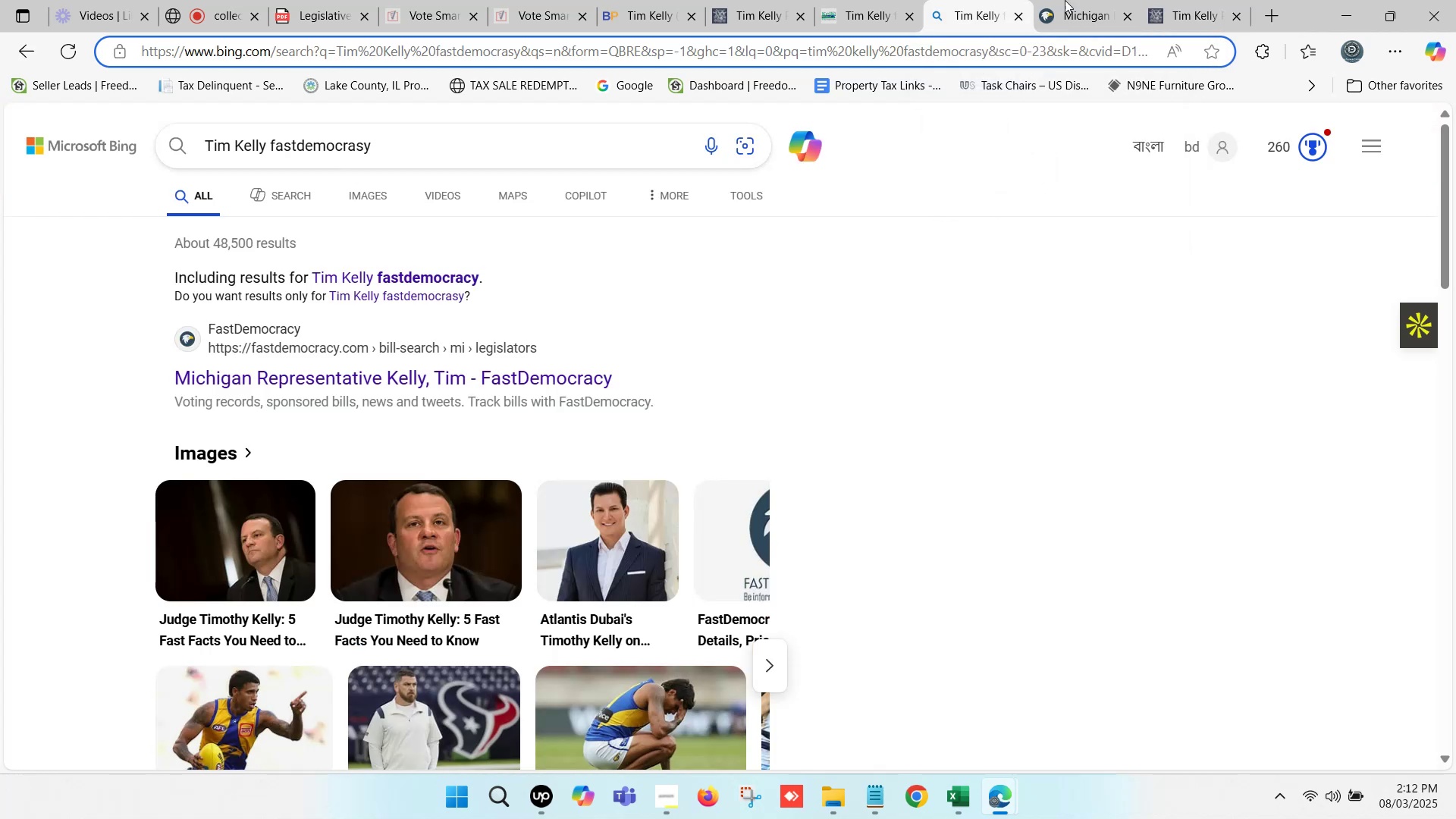 
left_click([1094, 0])
 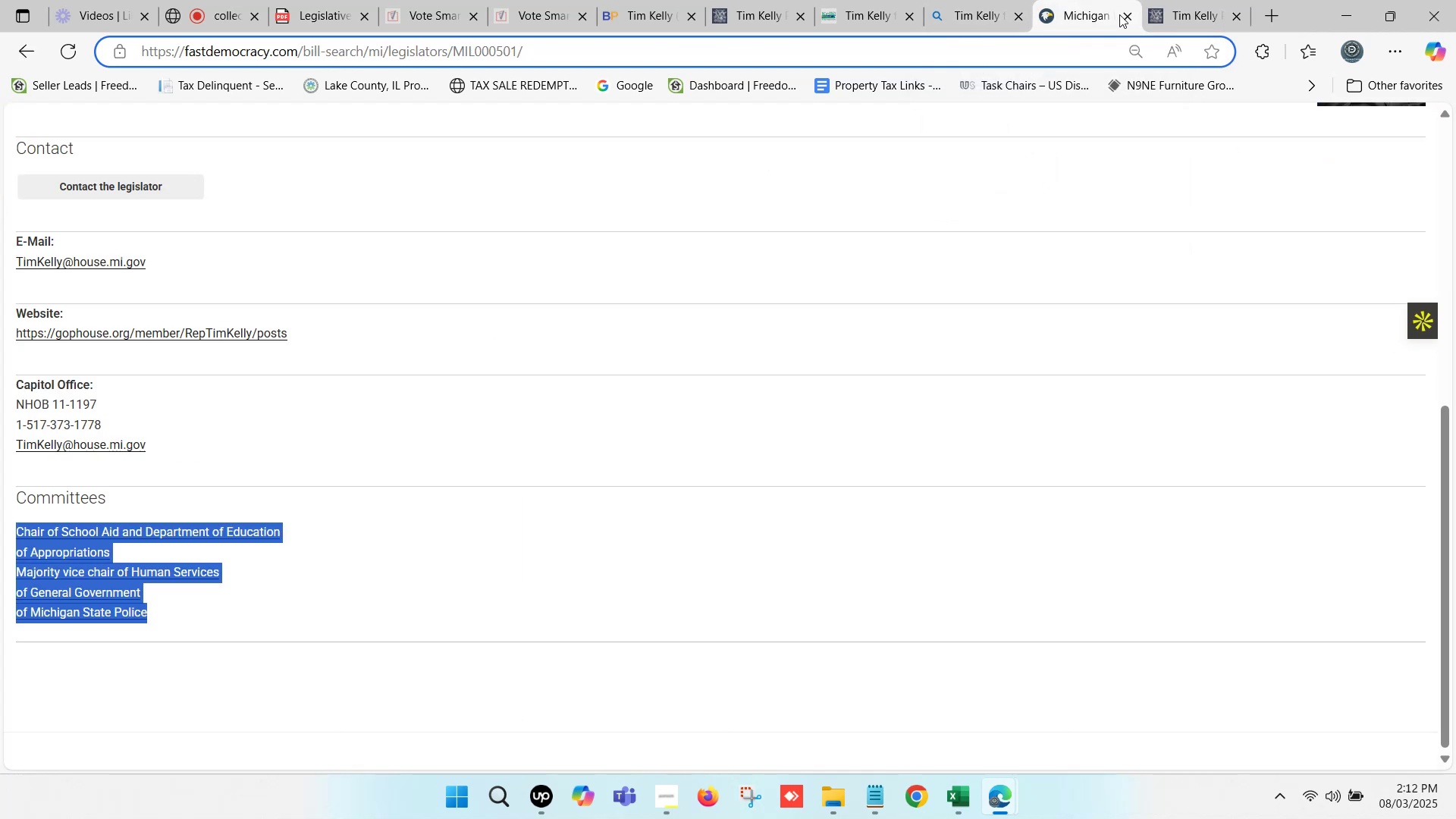 
scroll: coordinate [378, 212], scroll_direction: up, amount: 13.0
 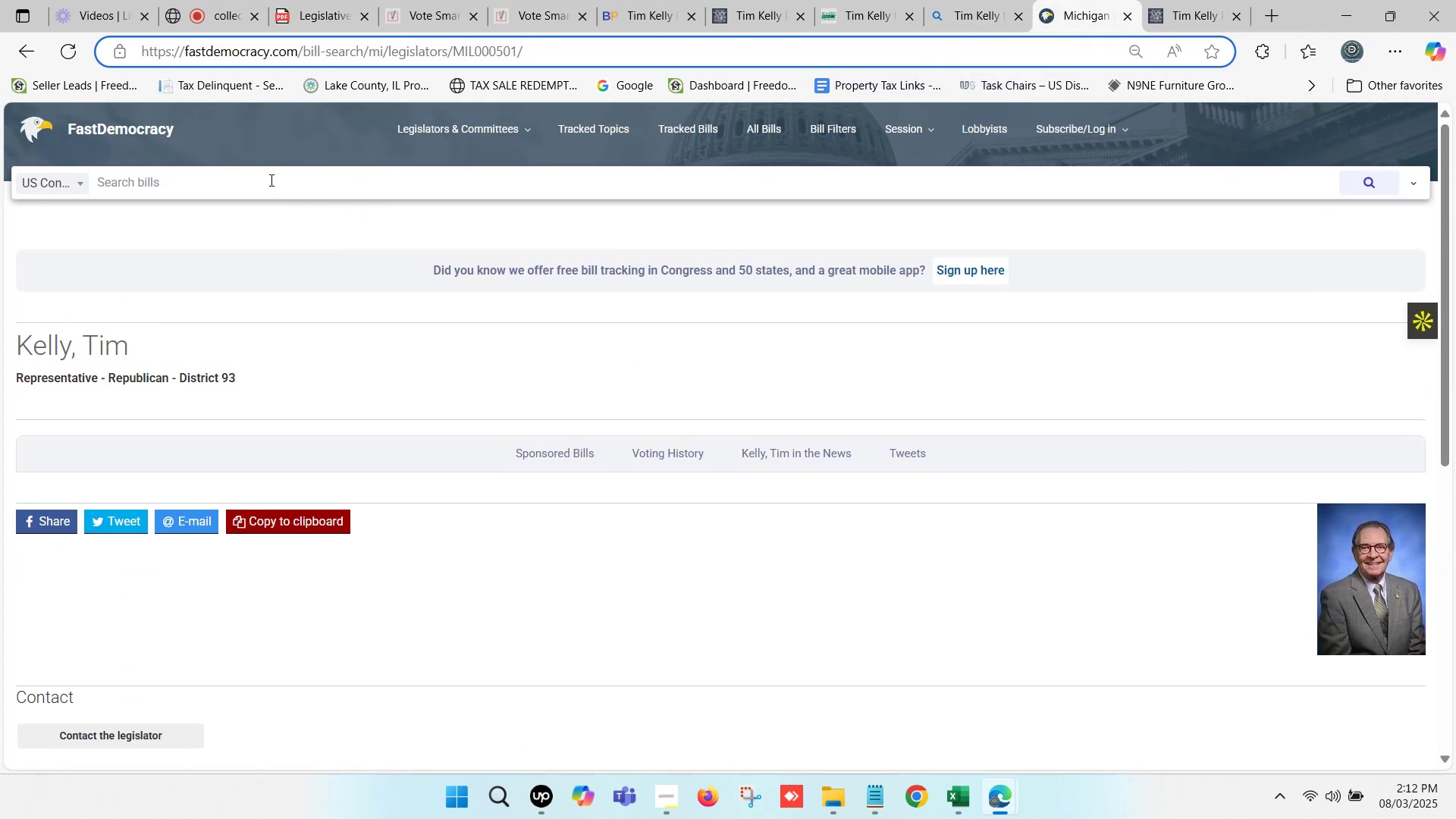 
left_click([270, 180])
 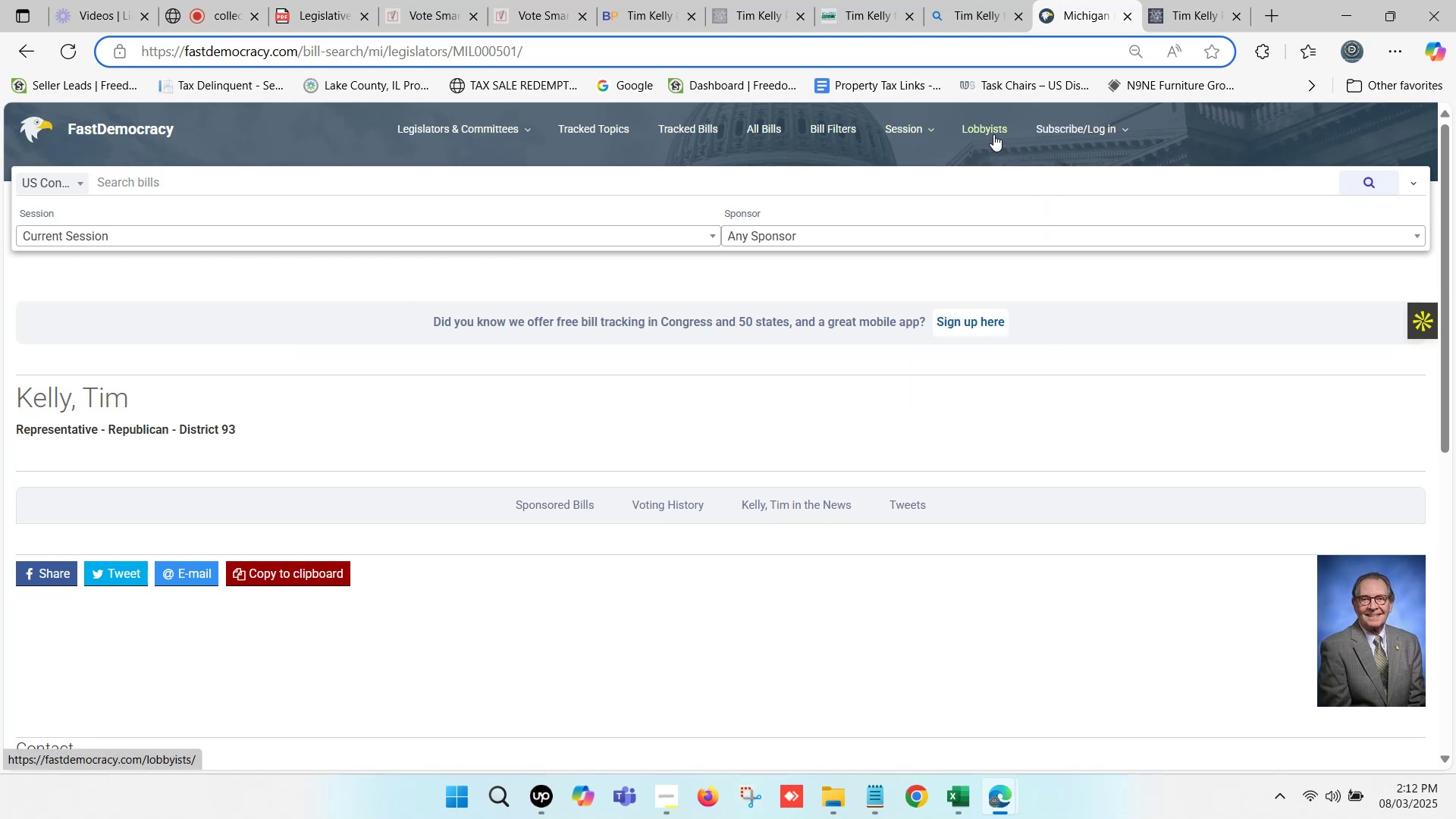 
wait(11.07)
 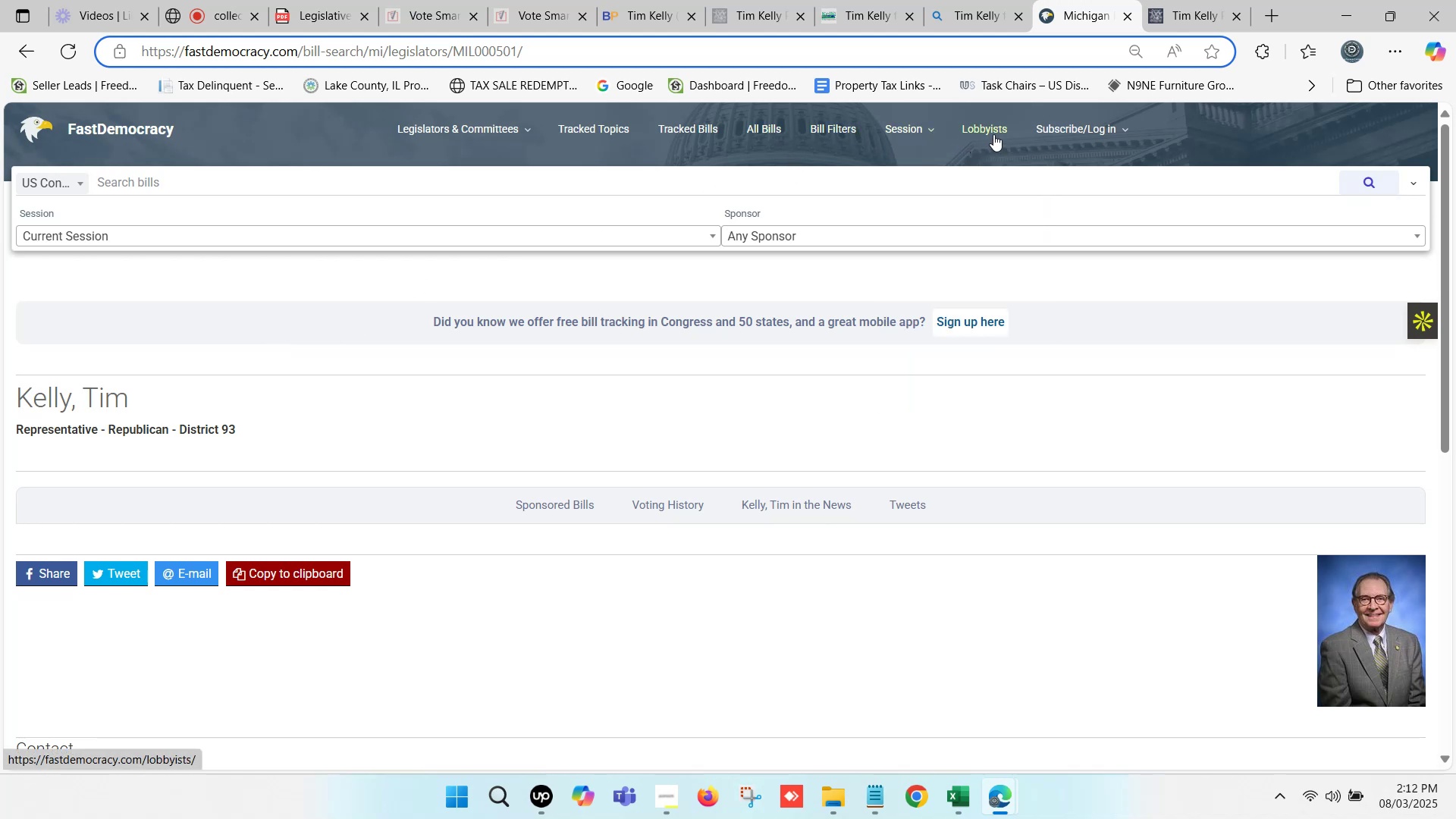 
left_click([1131, 19])
 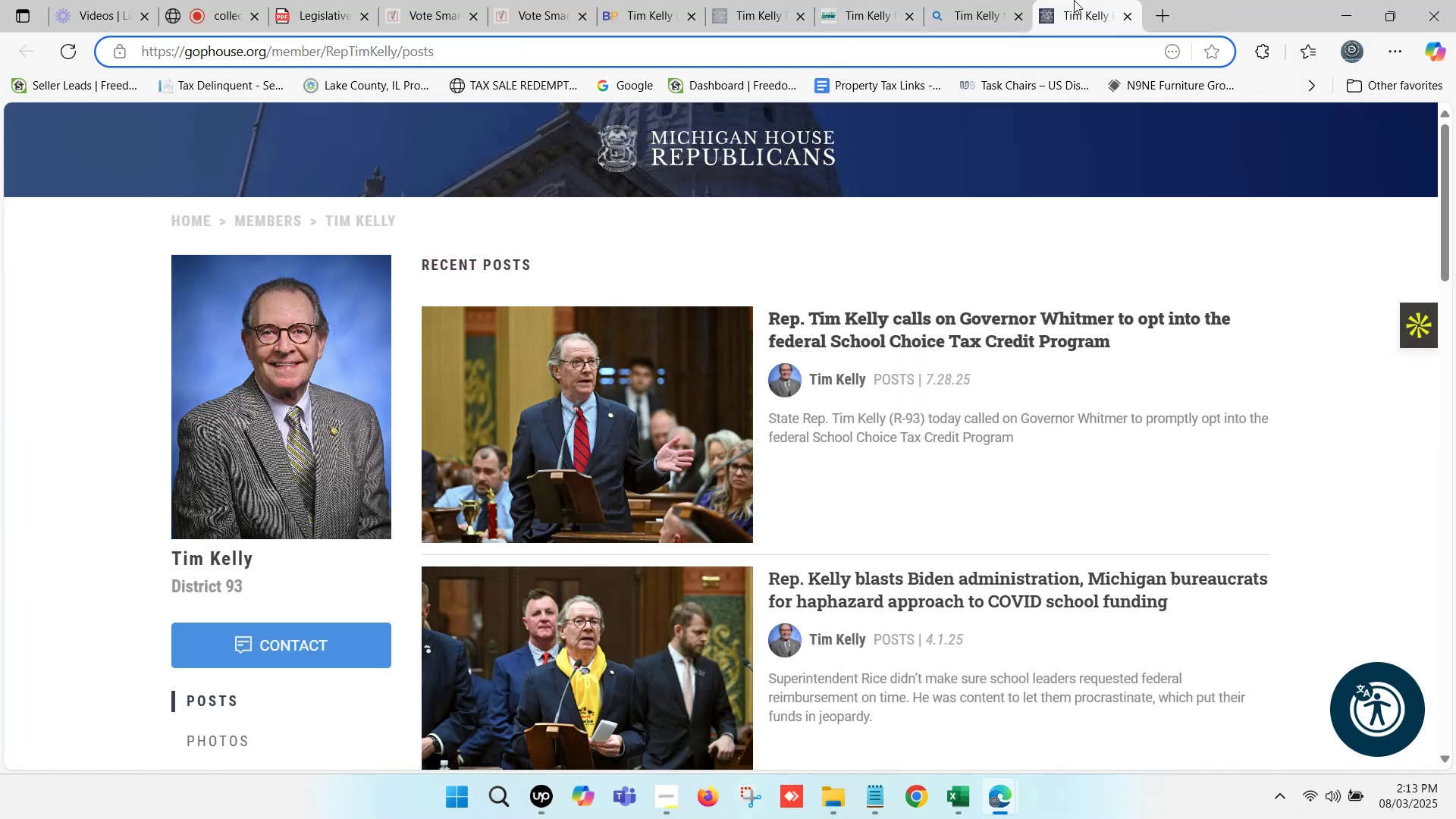 
left_click([1095, 0])
 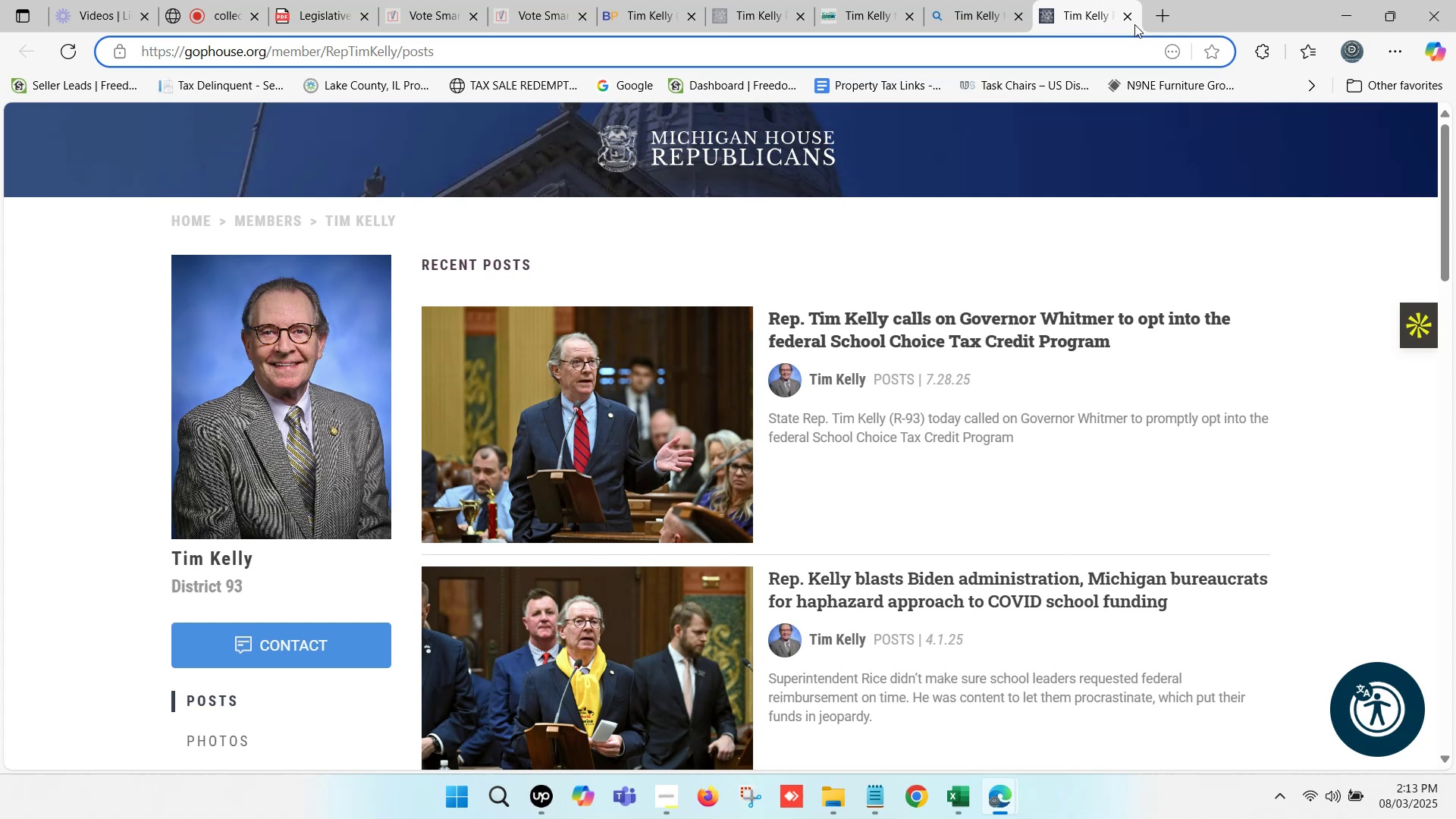 
left_click([1129, 20])
 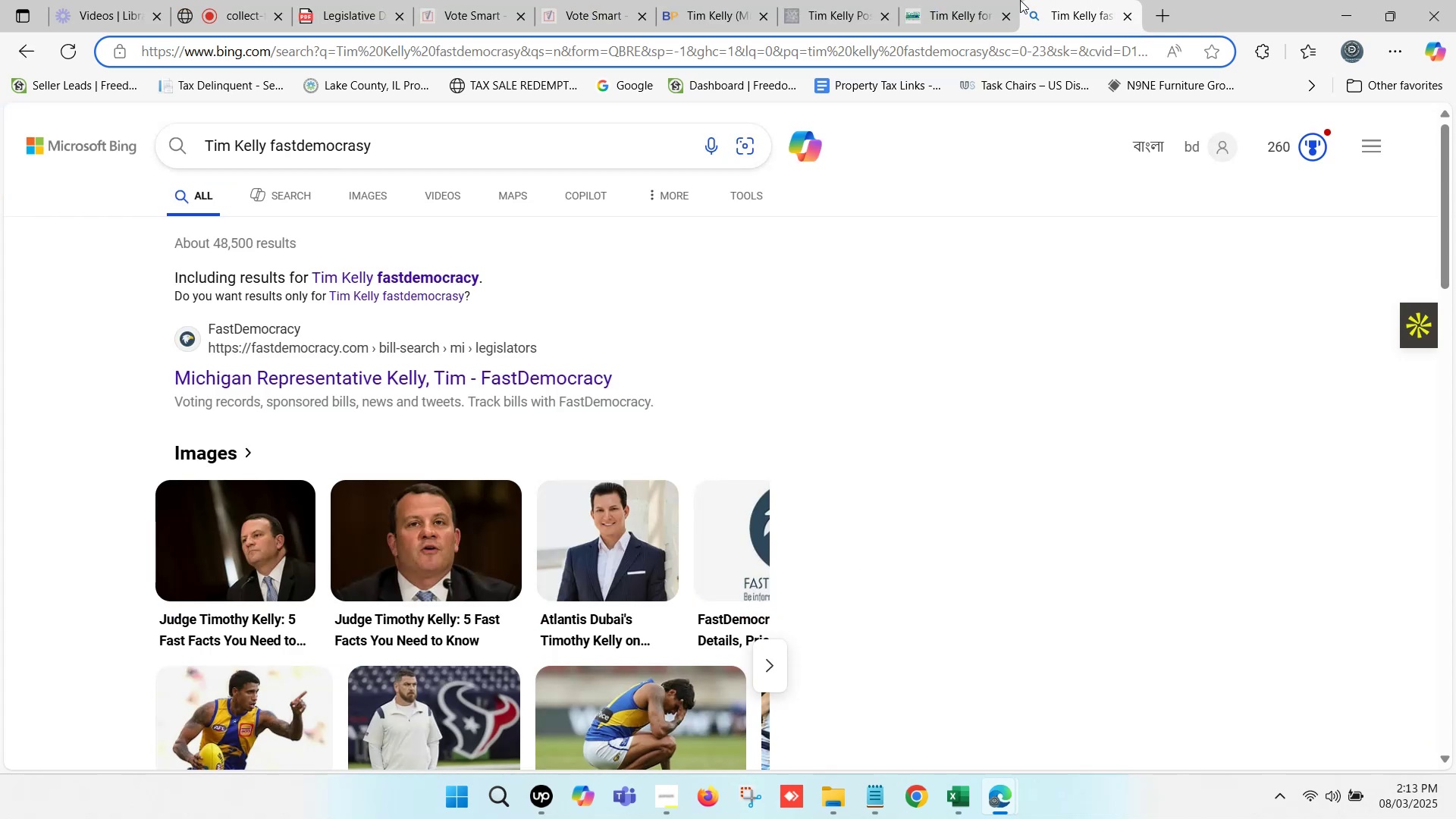 
left_click([994, 0])
 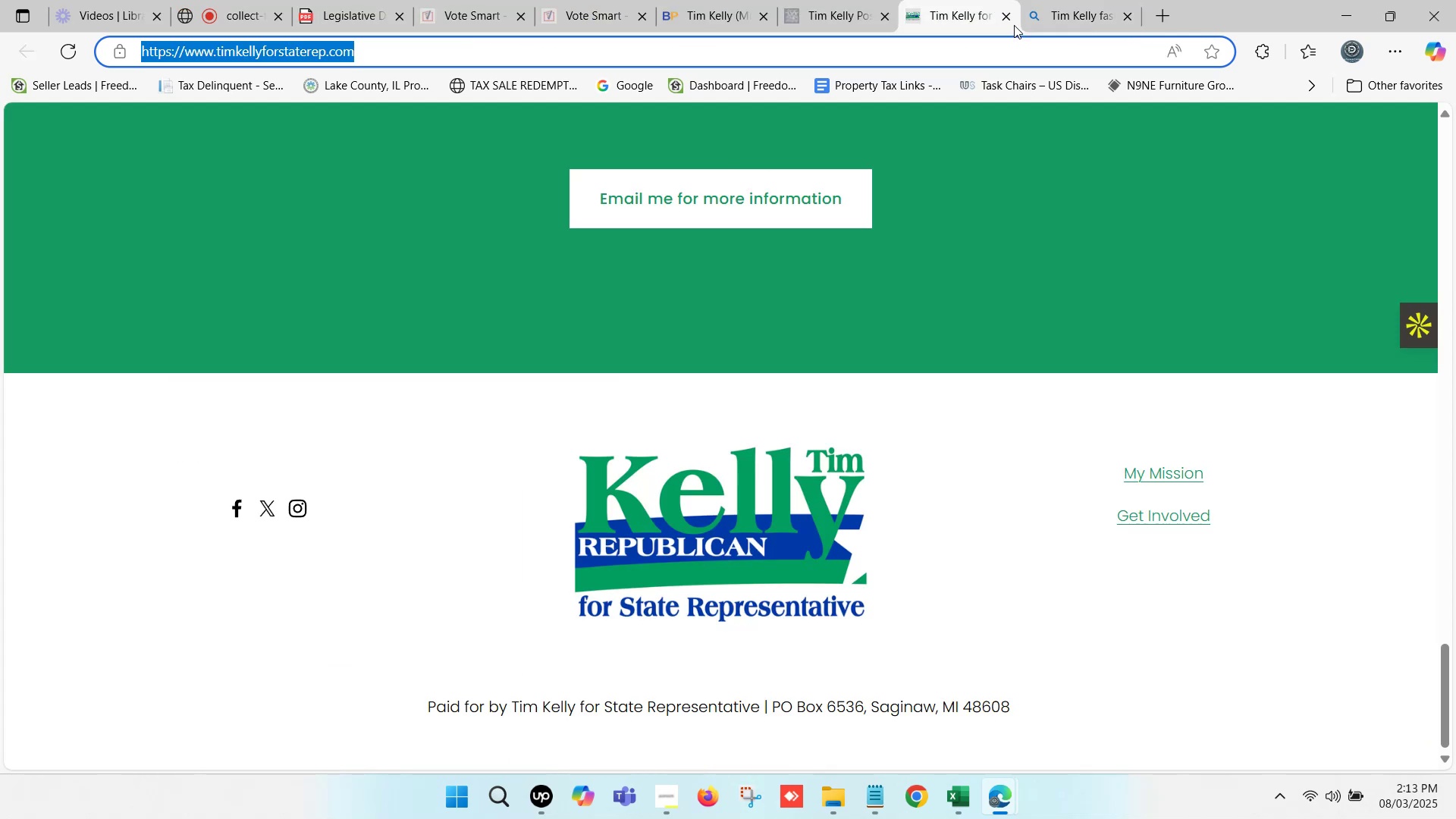 
left_click([1007, 21])
 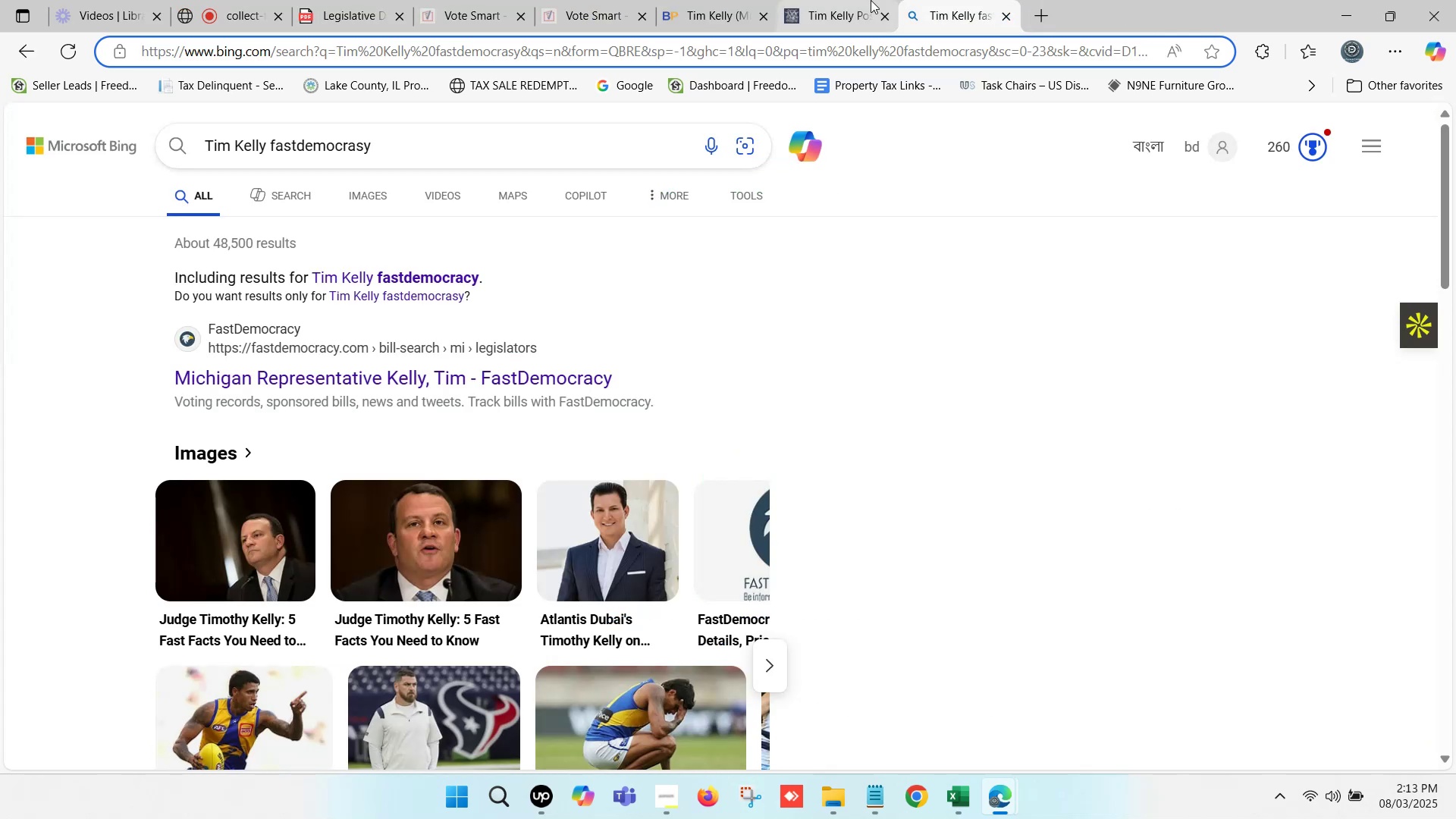 
left_click([871, 0])
 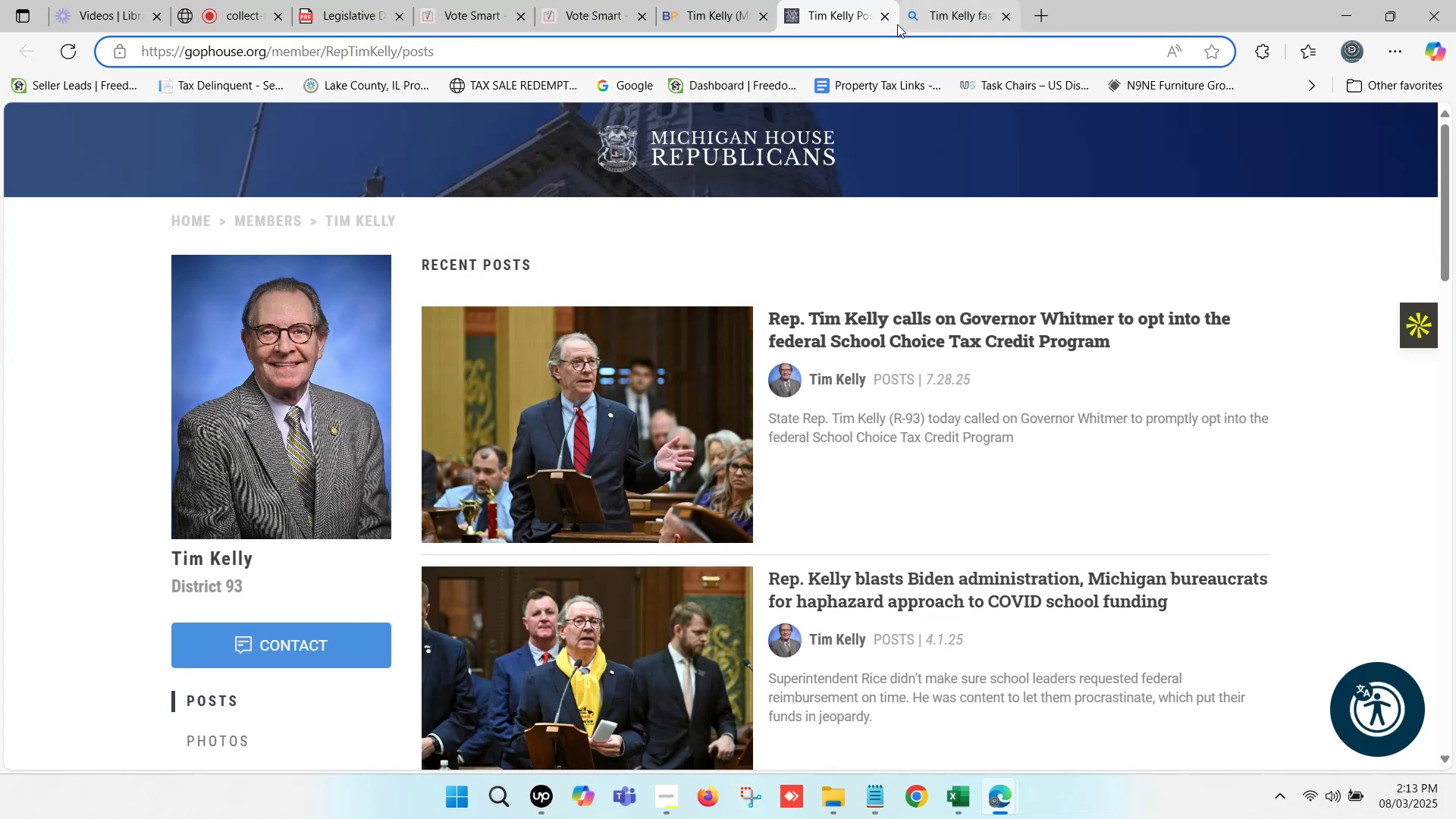 
left_click([887, 19])
 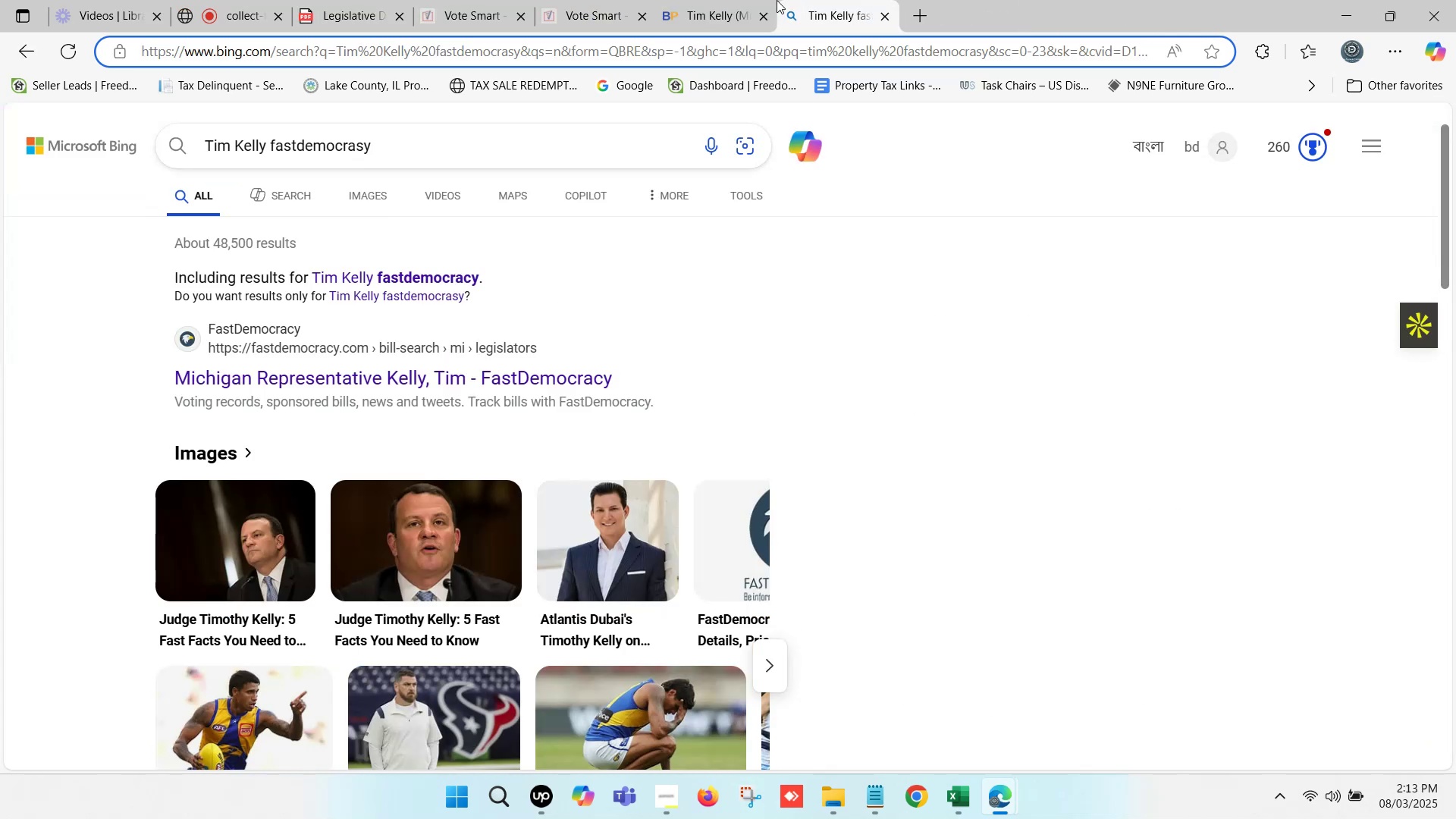 
left_click([777, 0])
 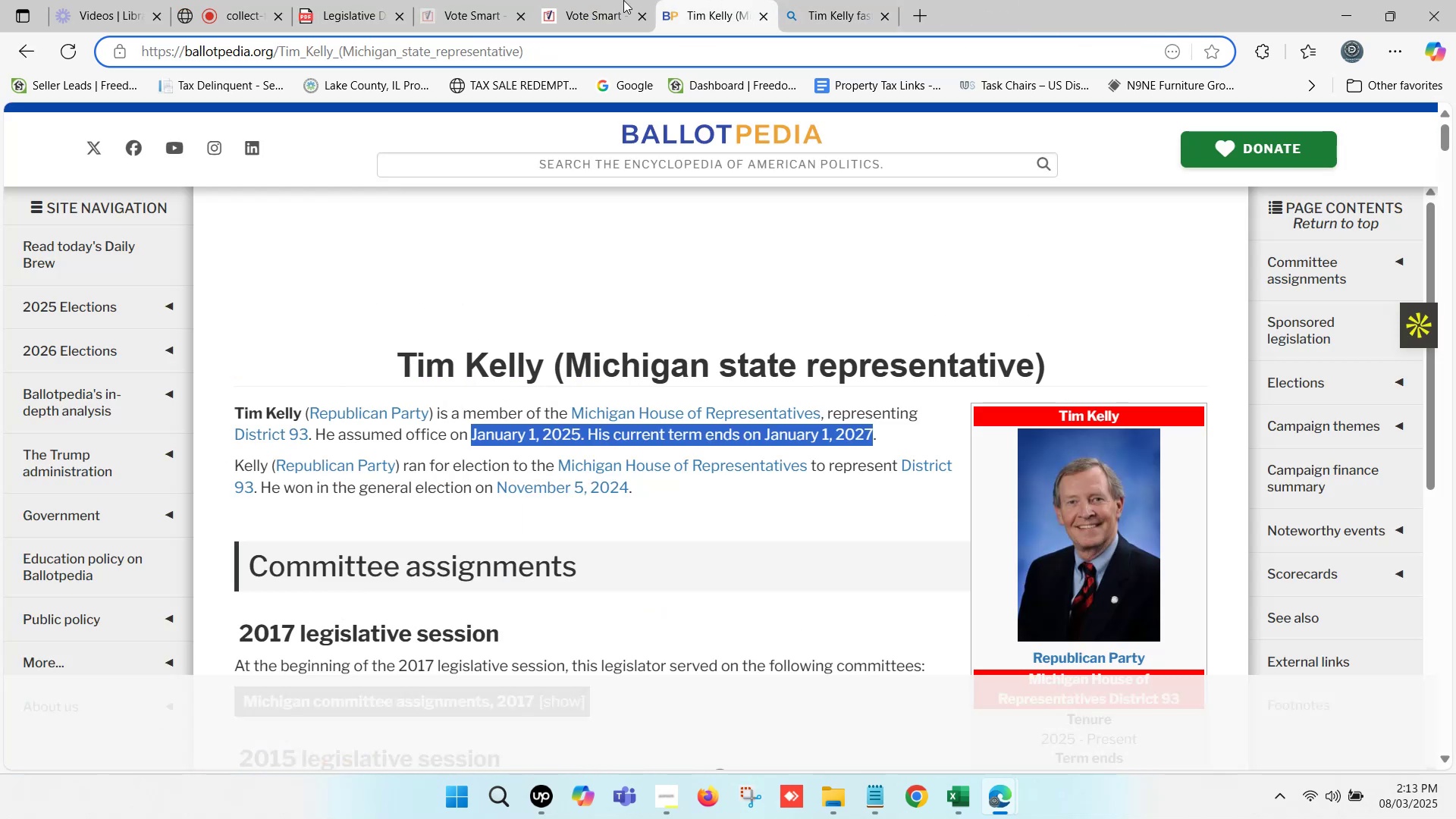 
left_click([618, 0])
 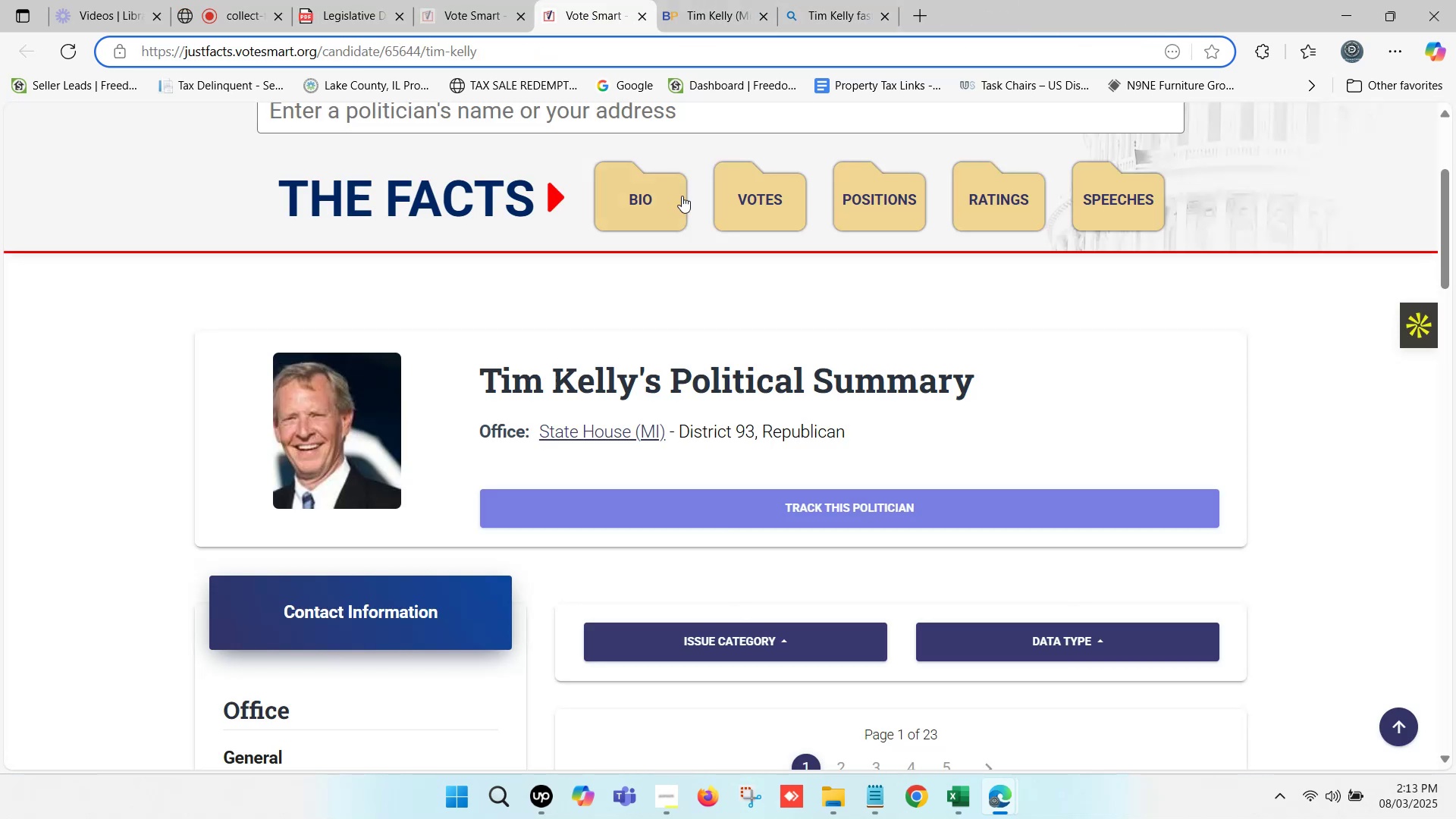 
scroll: coordinate [748, 401], scroll_direction: down, amount: 1.0
 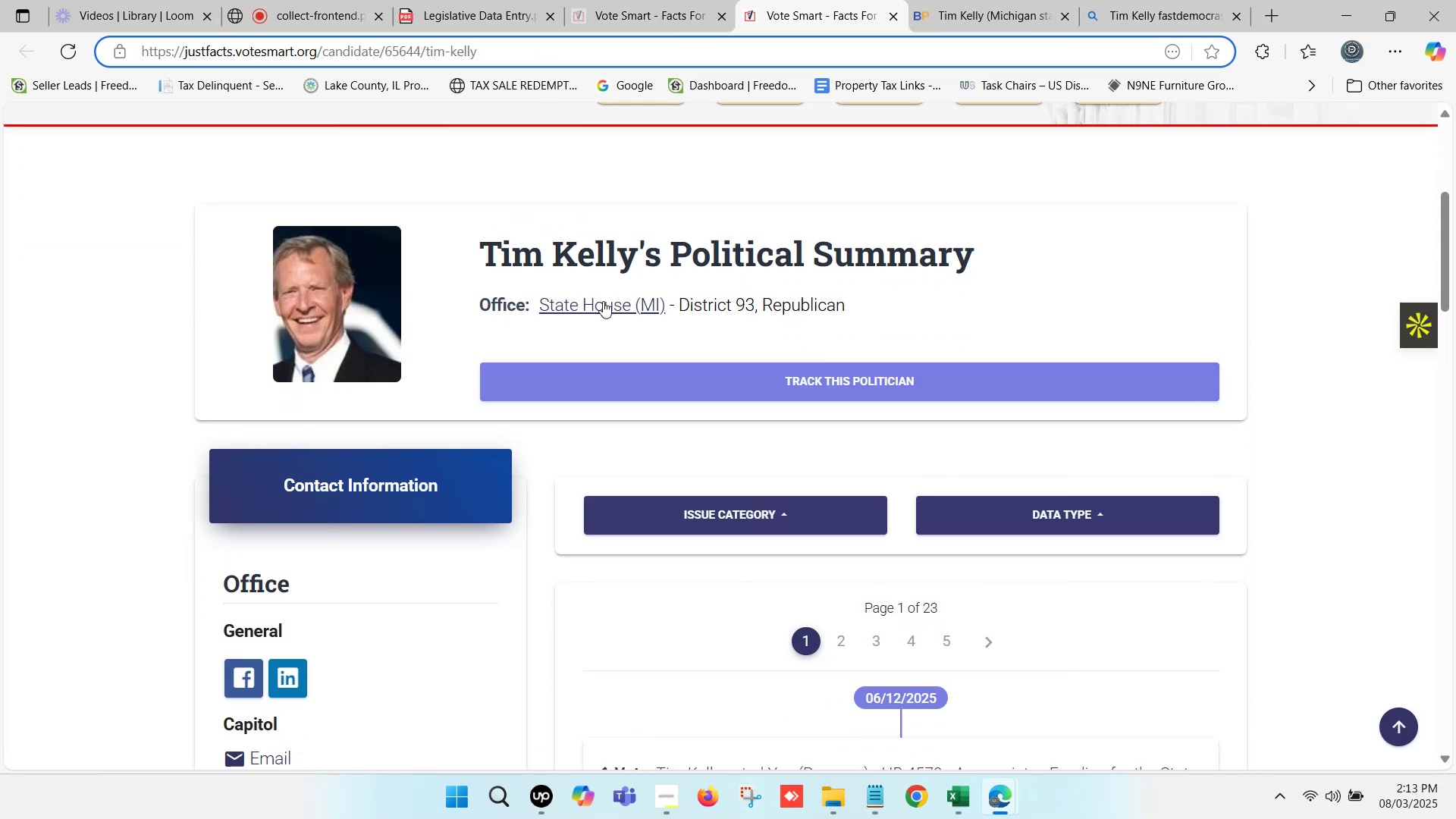 
left_click([602, 300])
 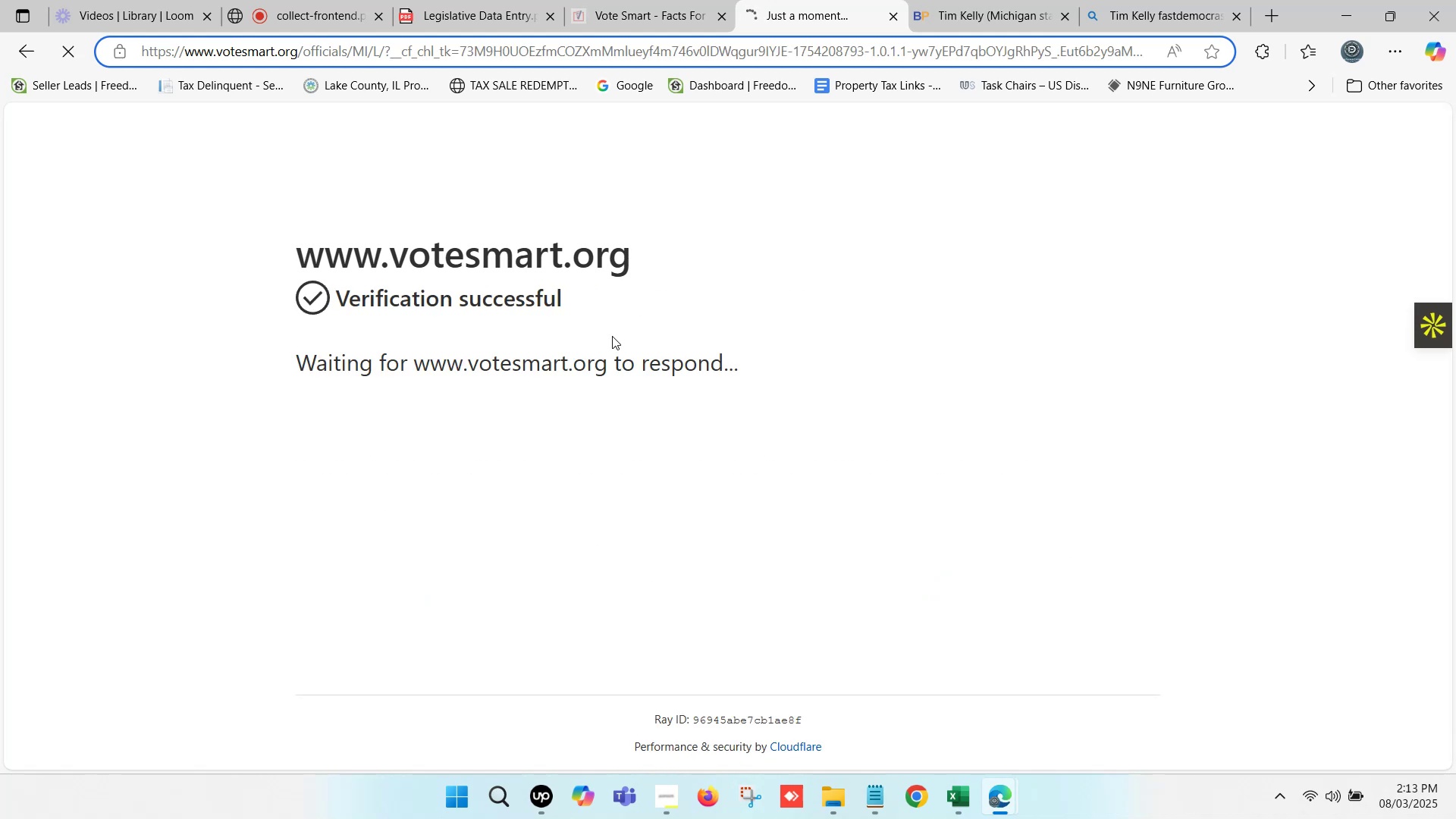 
wait(30.4)
 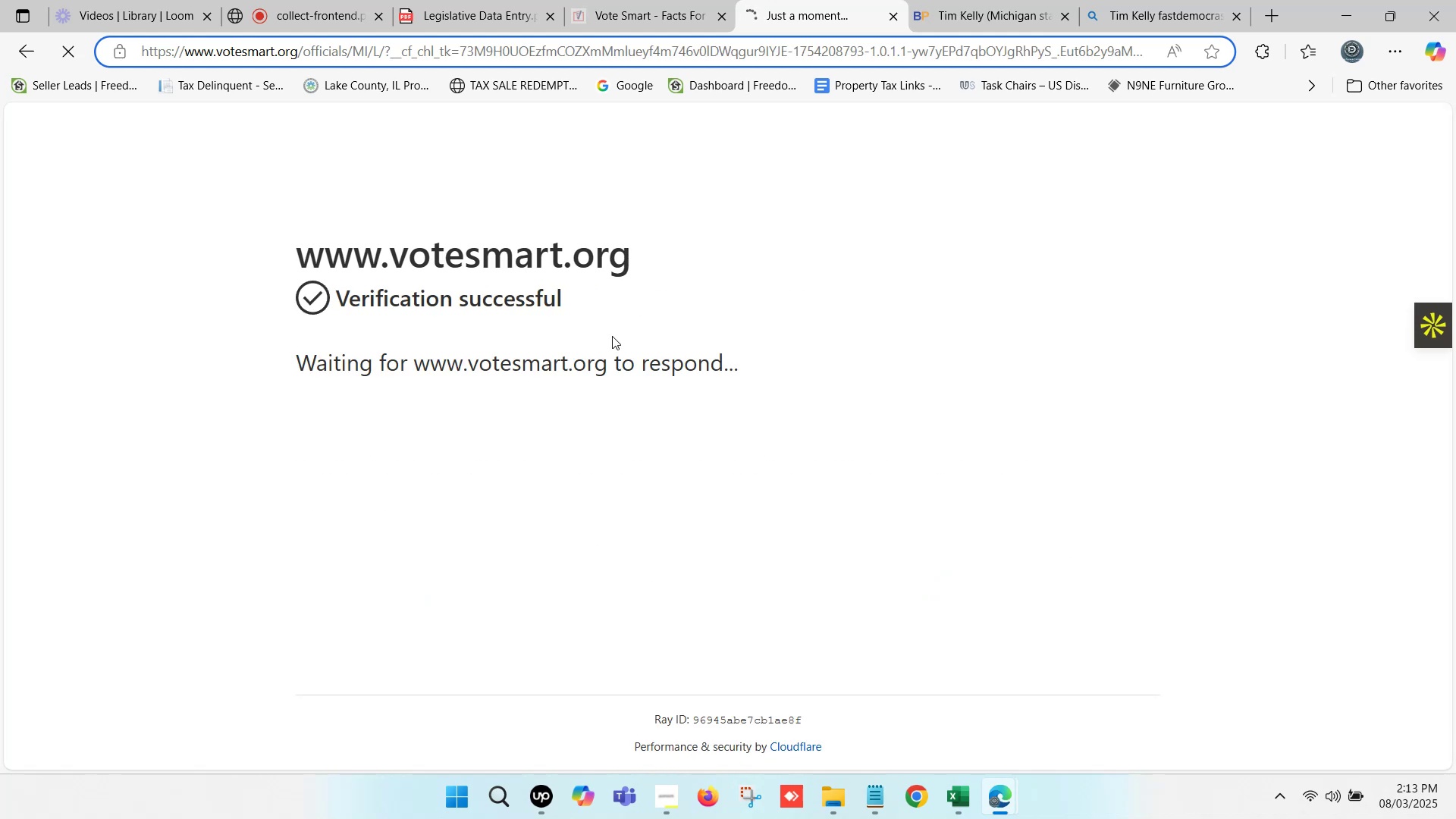 
left_click([890, 17])
 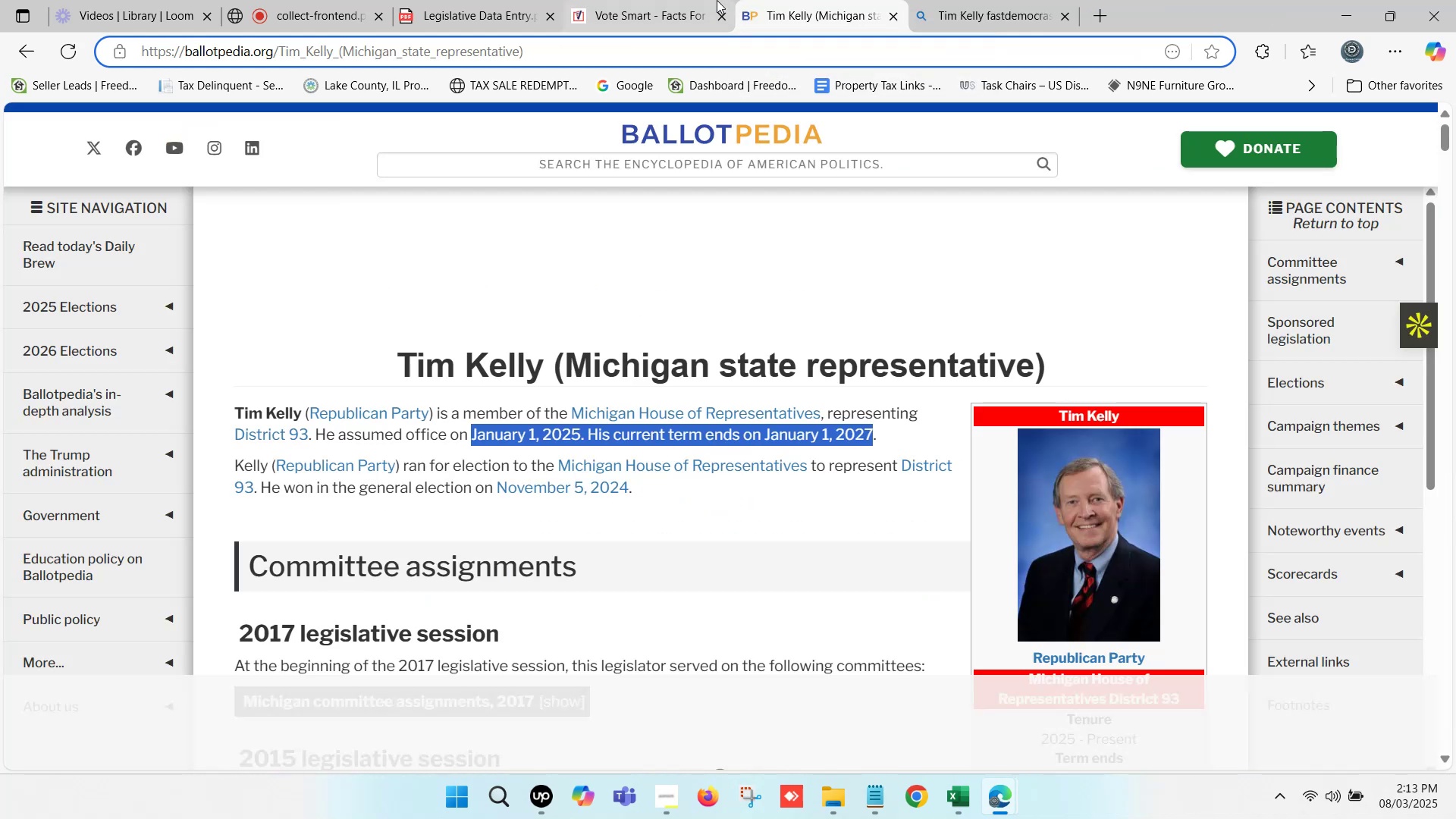 
left_click([666, 0])
 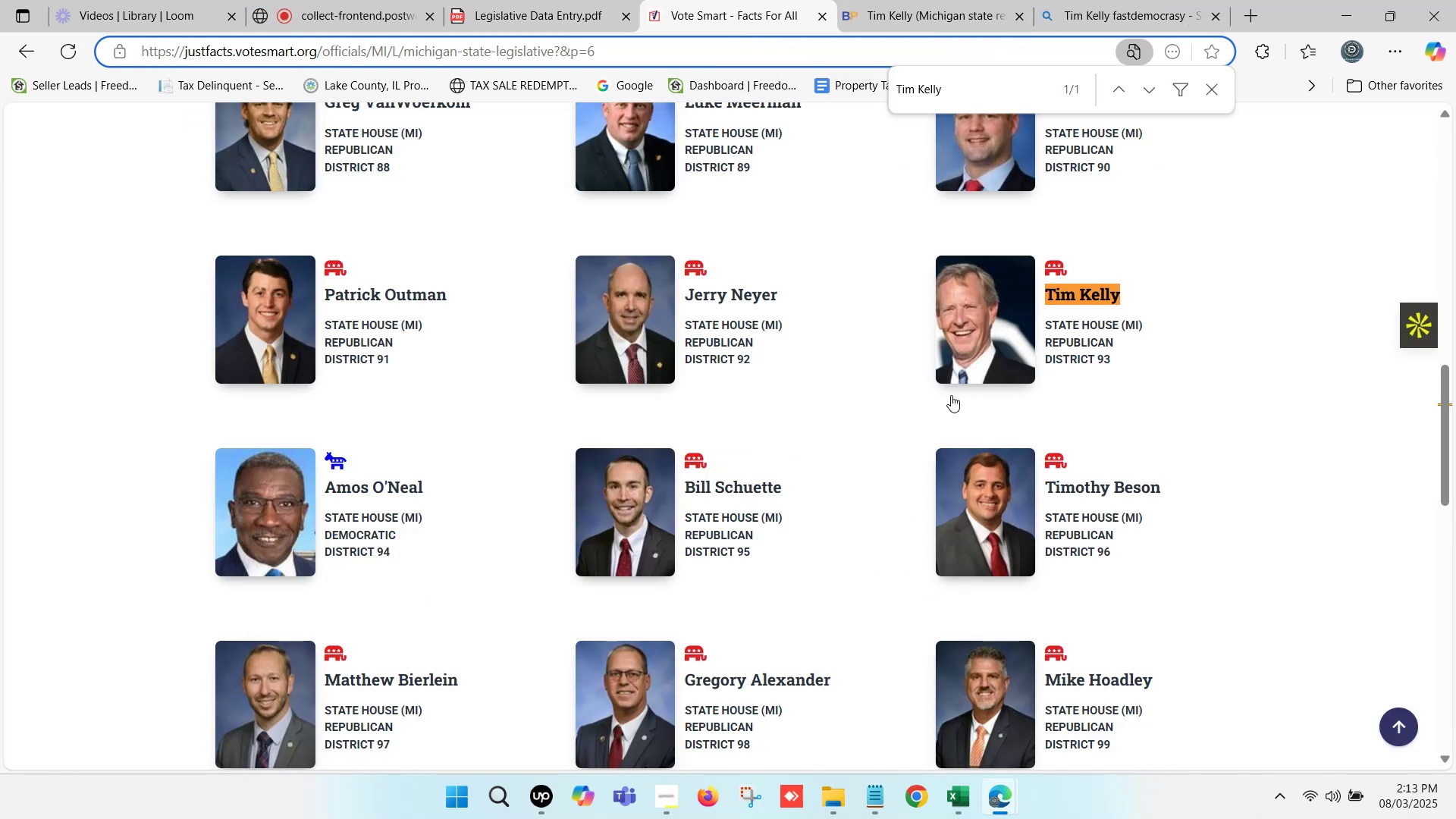 
scroll: coordinate [455, 420], scroll_direction: down, amount: 1.0
 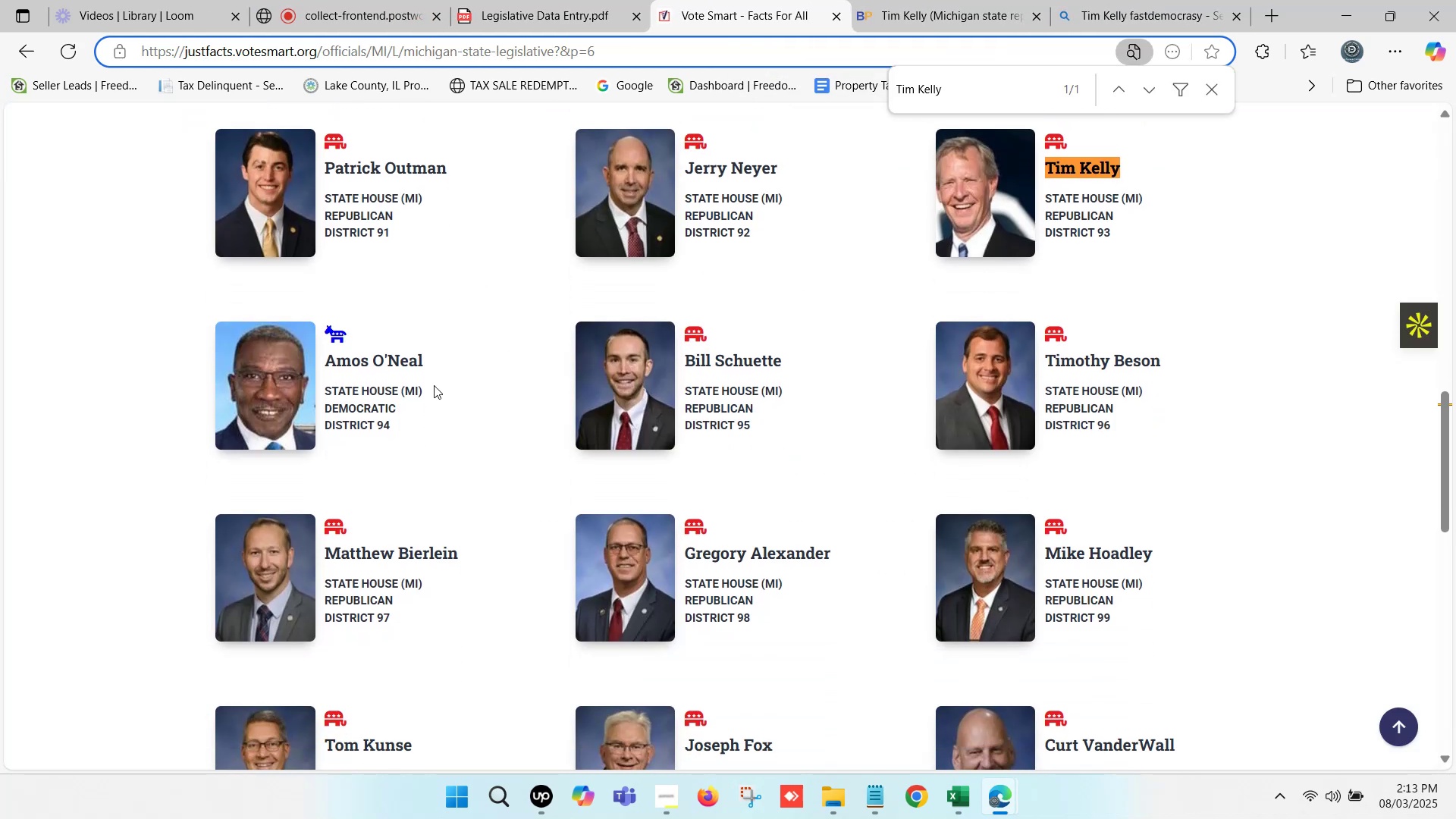 
left_click_drag(start_coordinate=[432, 362], to_coordinate=[327, 352])
 